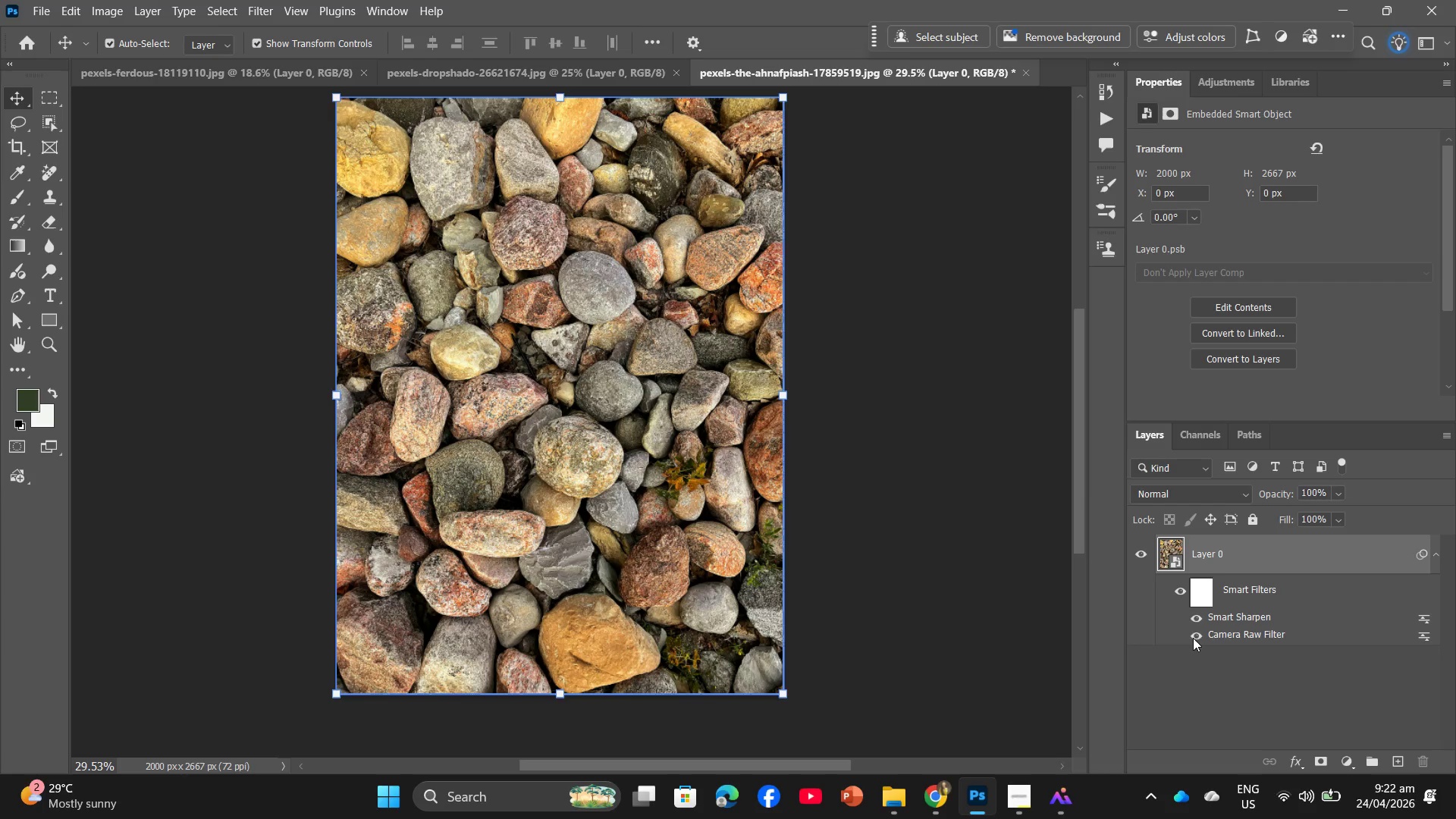 
left_click([1193, 638])
 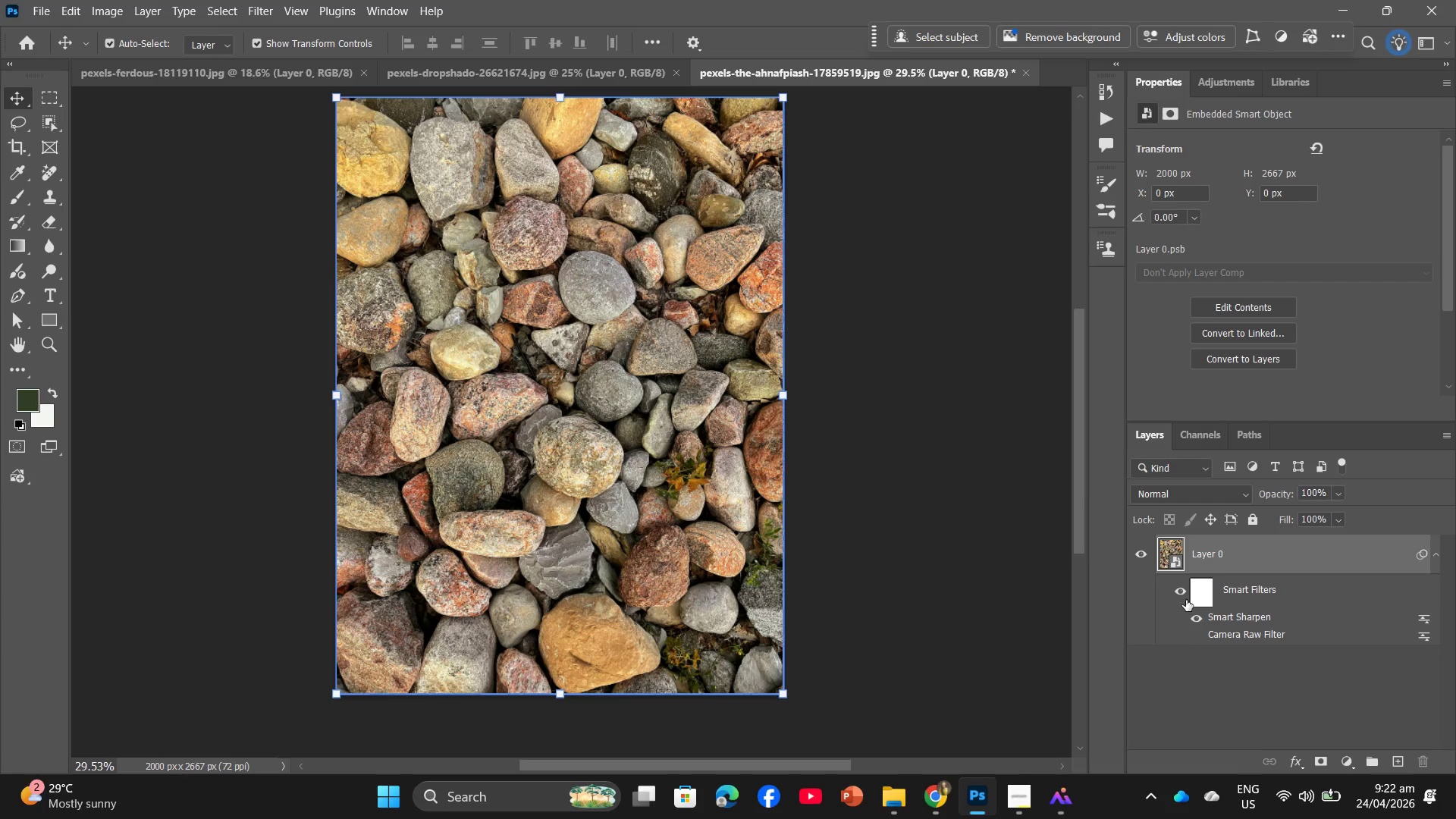 
left_click([1178, 596])
 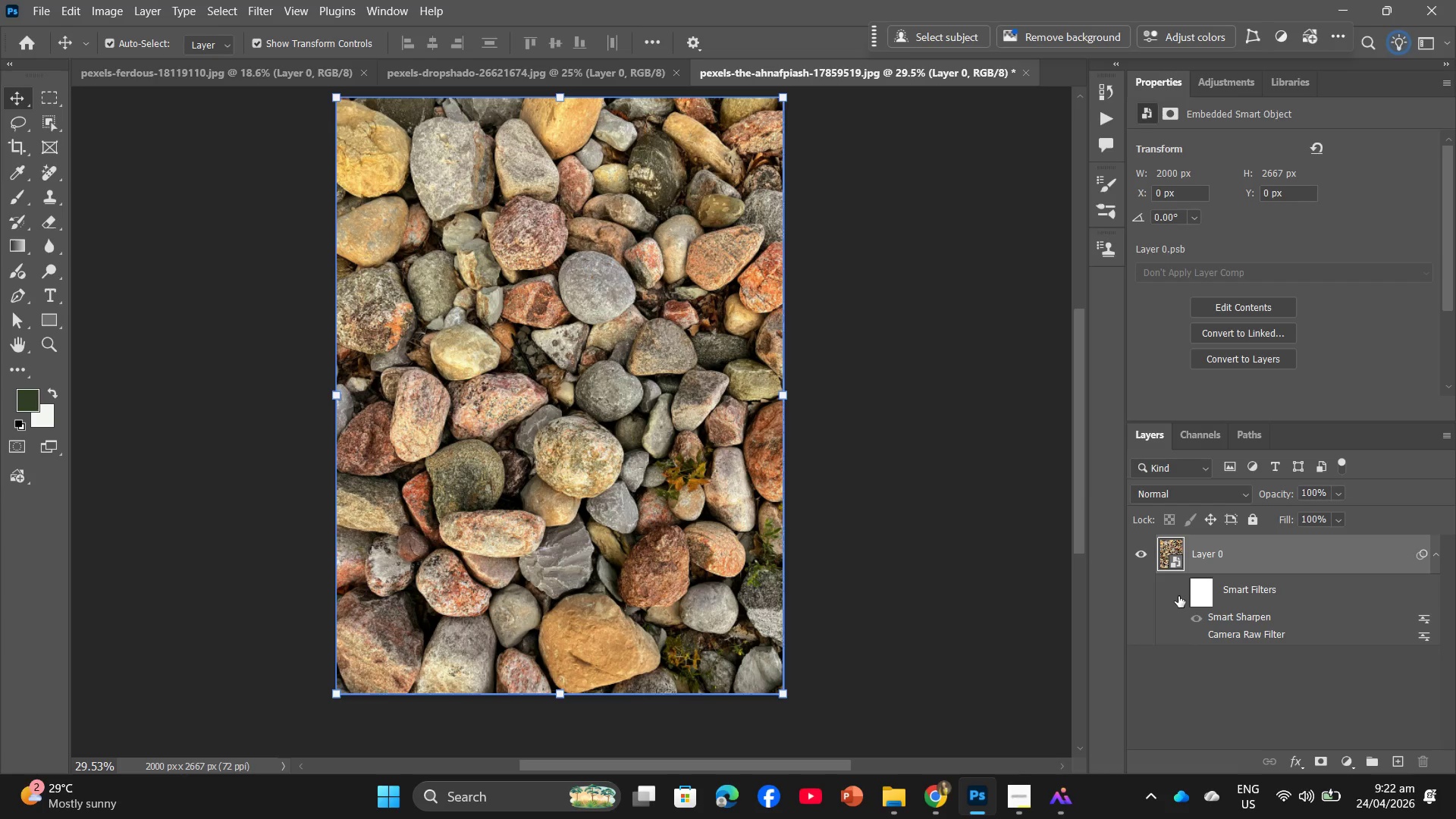 
left_click([1178, 596])
 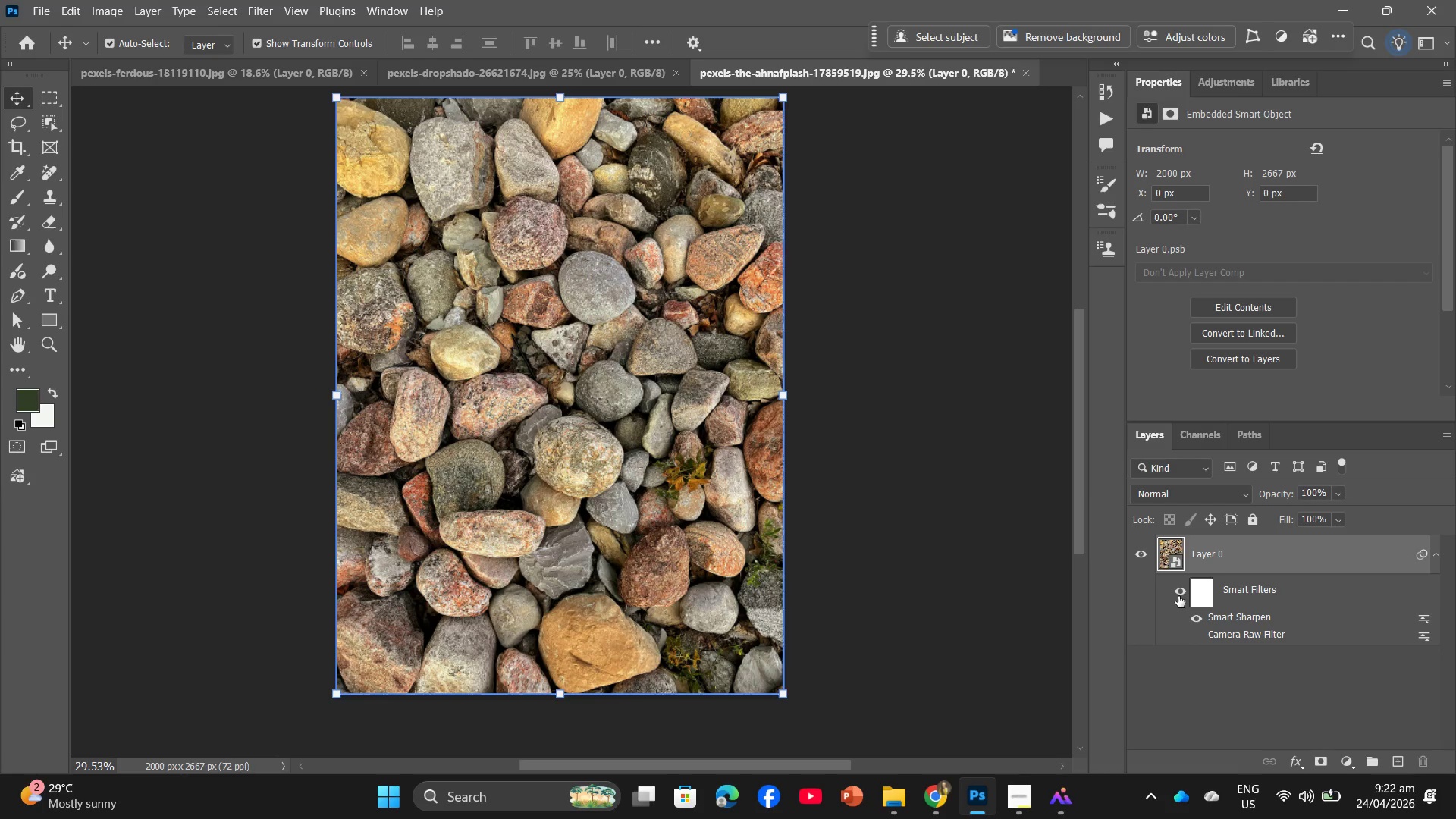 
left_click([1178, 596])
 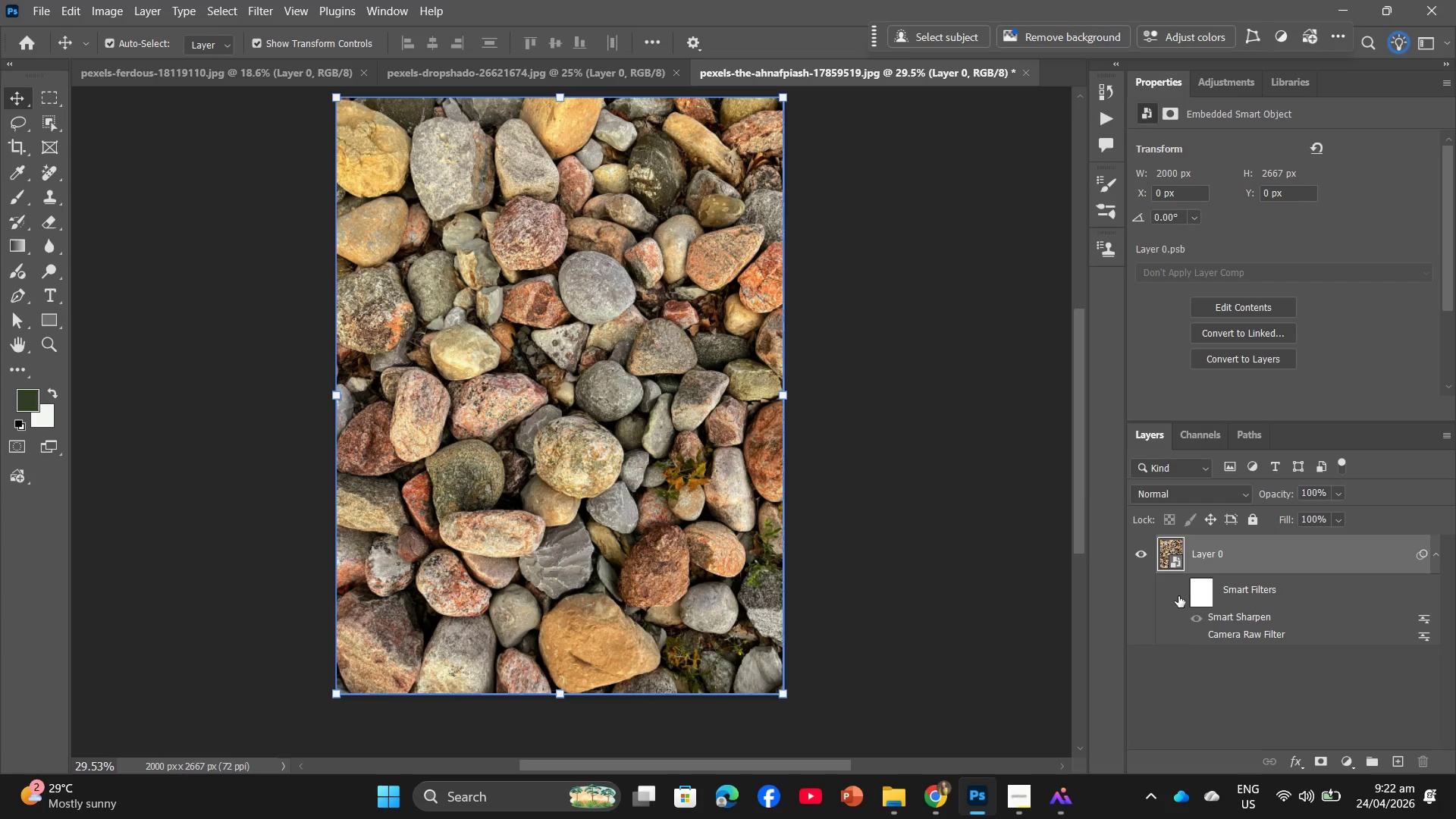 
left_click([1178, 596])
 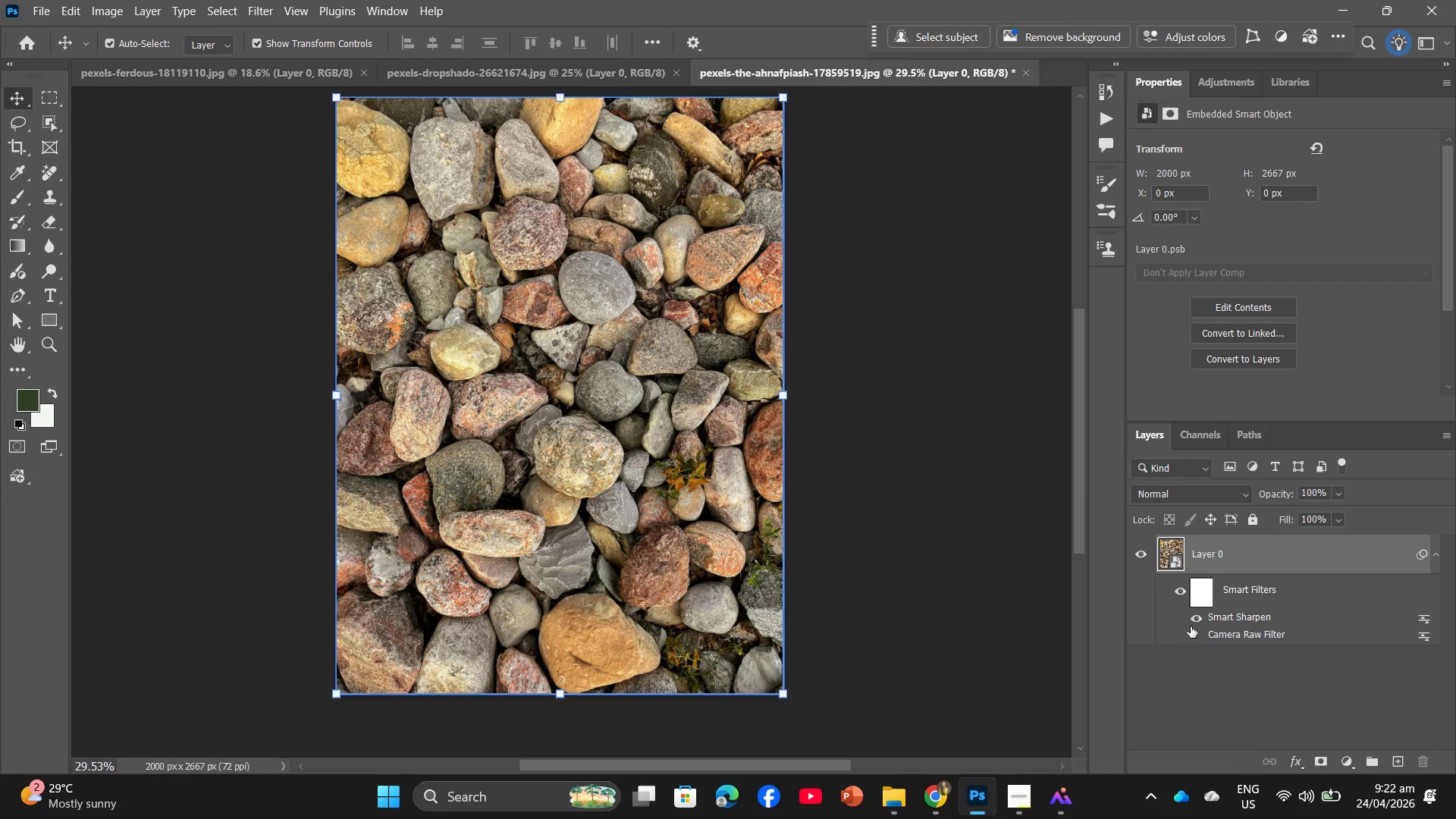 
left_click([1203, 639])
 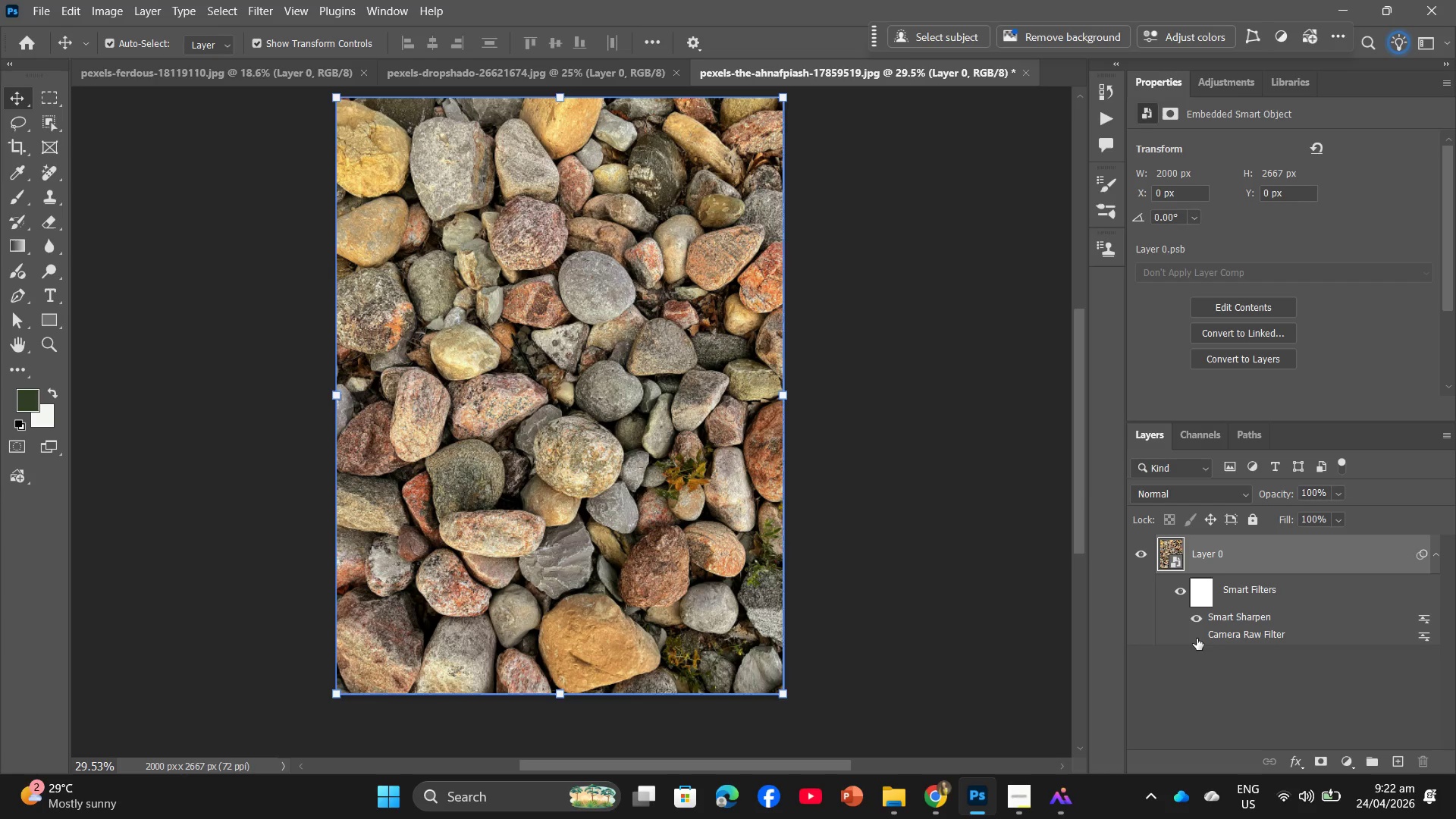 
left_click([1197, 639])
 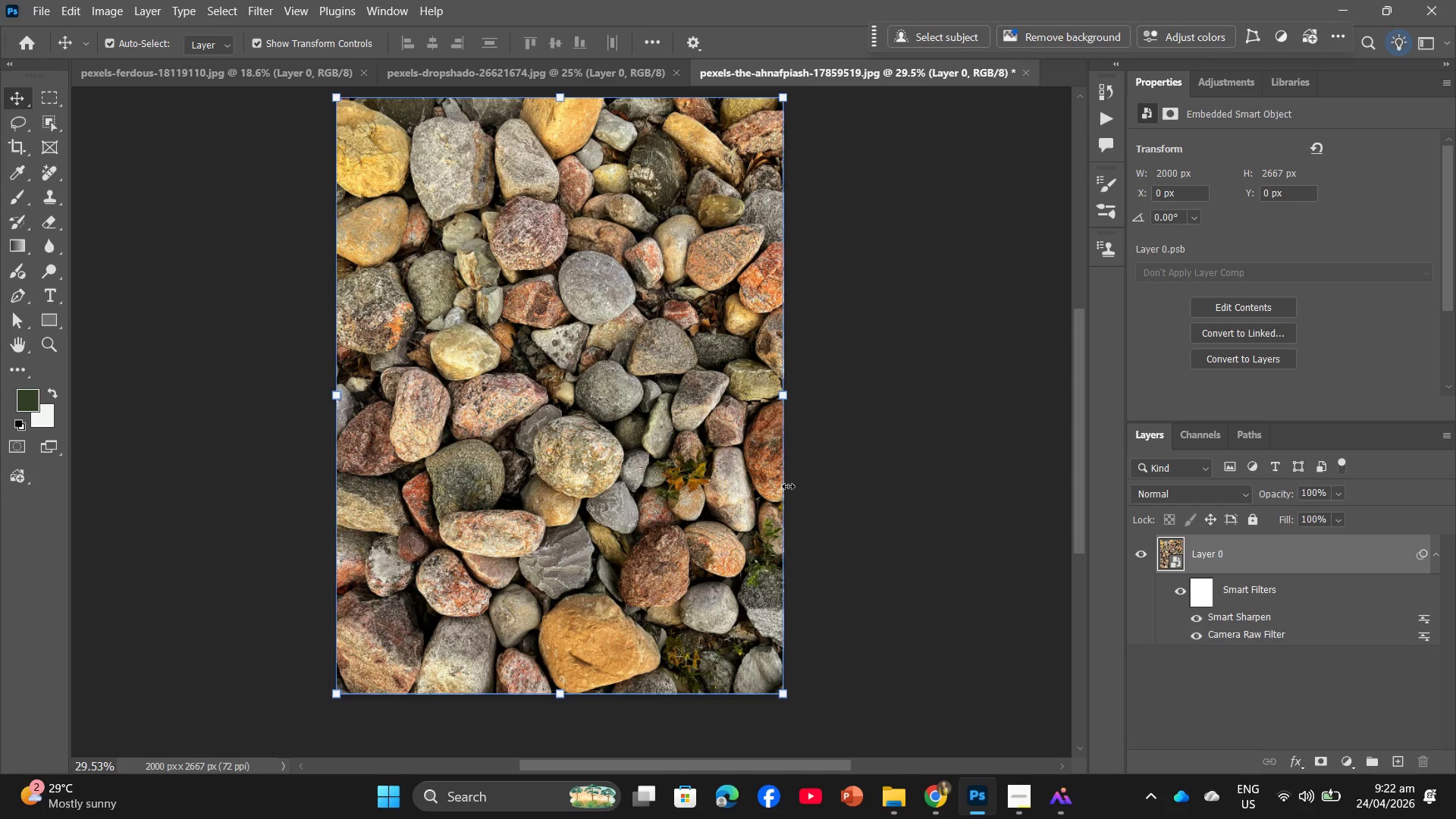 
key(Alt+Control+Shift+W)
 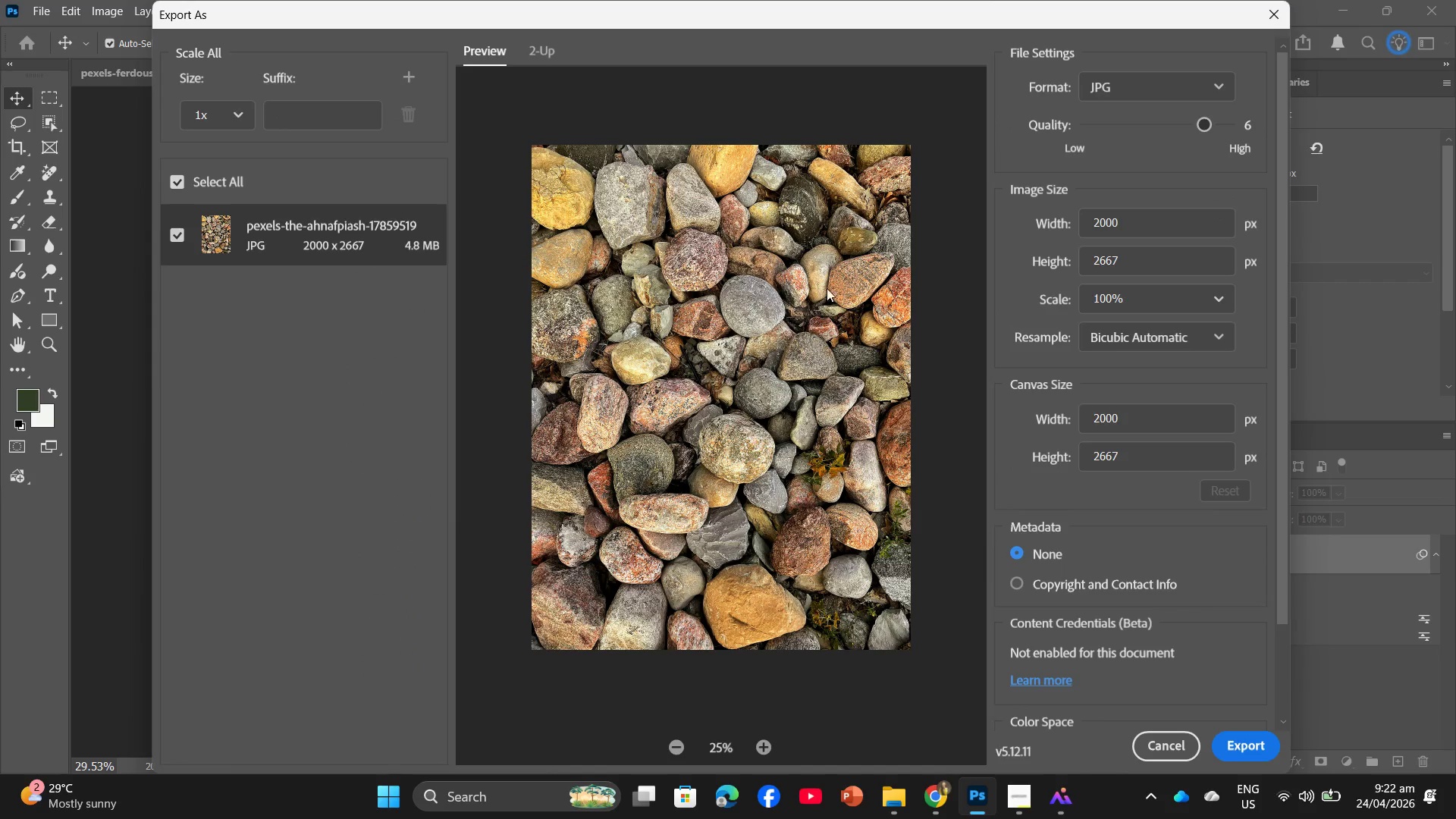 
left_click_drag(start_coordinate=[1205, 130], to_coordinate=[1244, 127])
 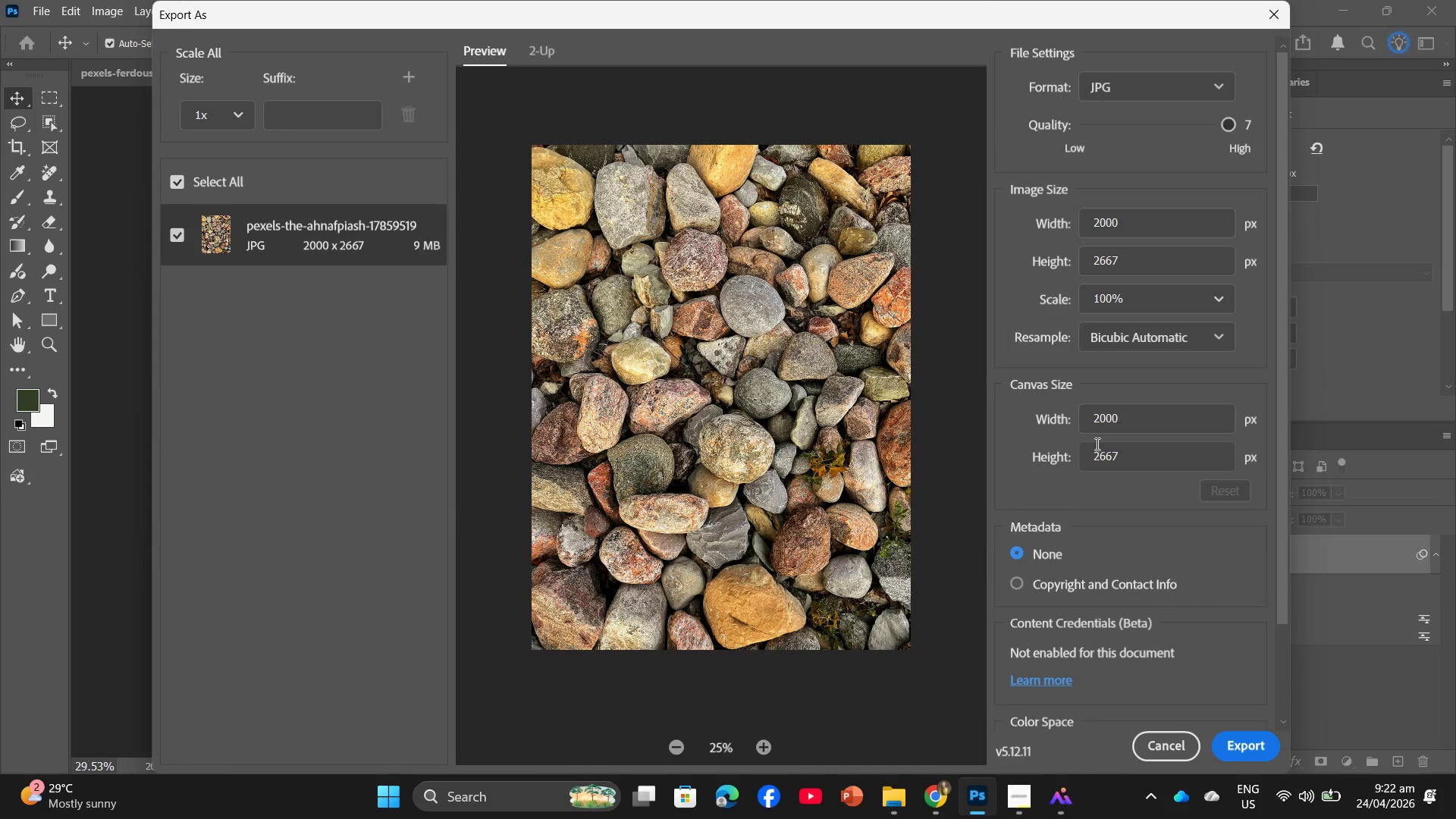 
key(PrintScreen)
 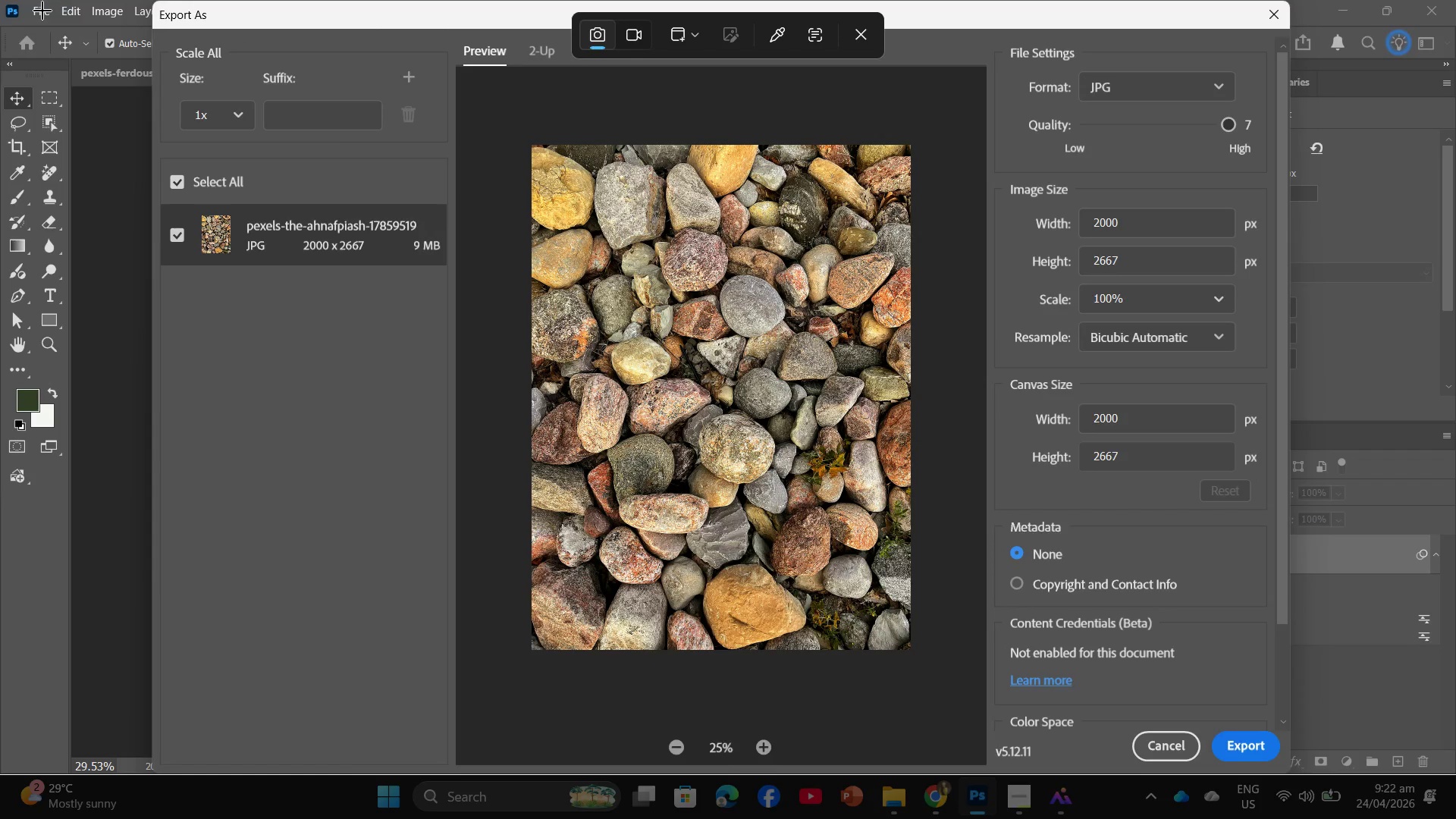 
left_click_drag(start_coordinate=[7, 3], to_coordinate=[1455, 774])
 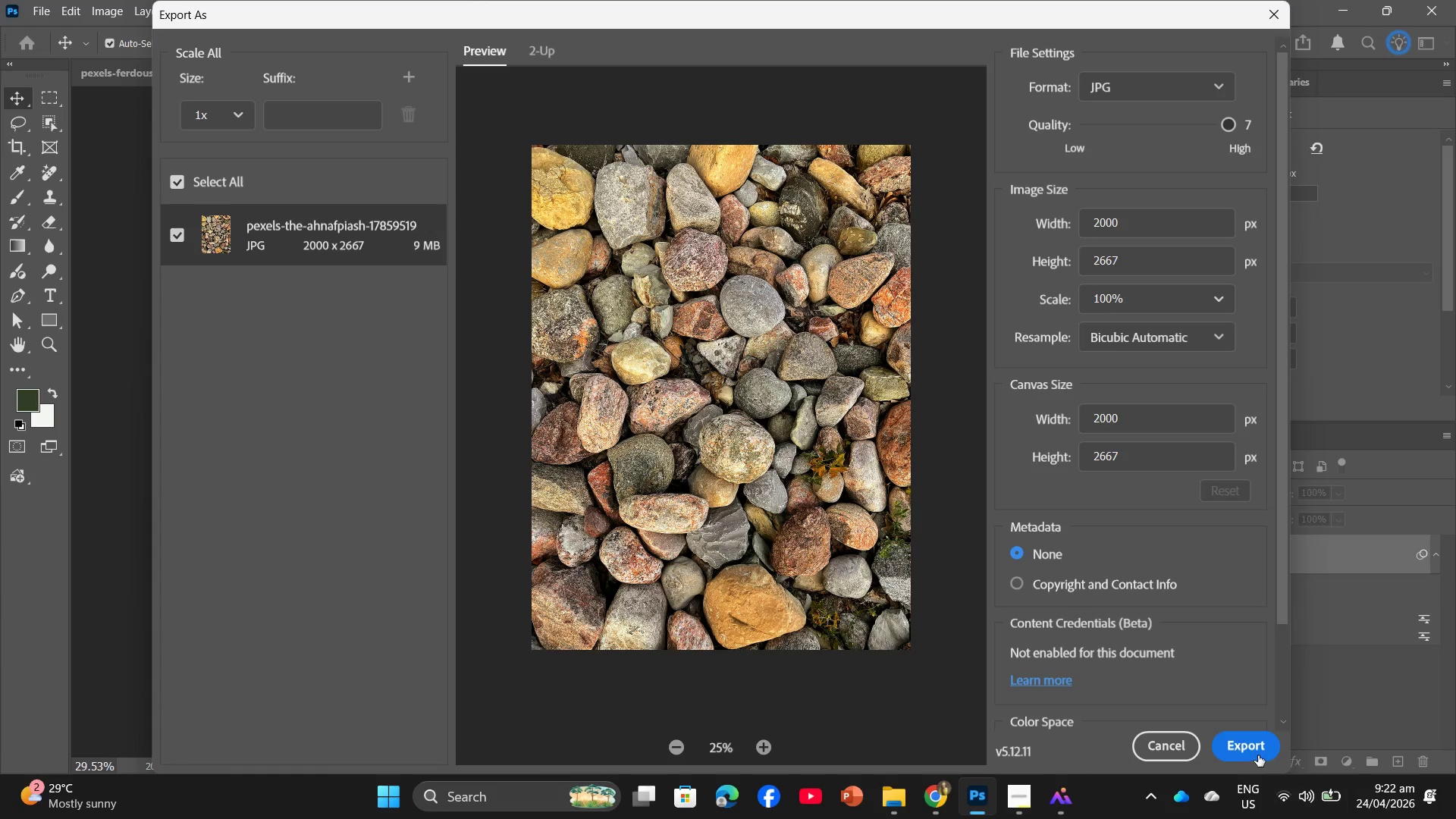 
left_click([1257, 752])
 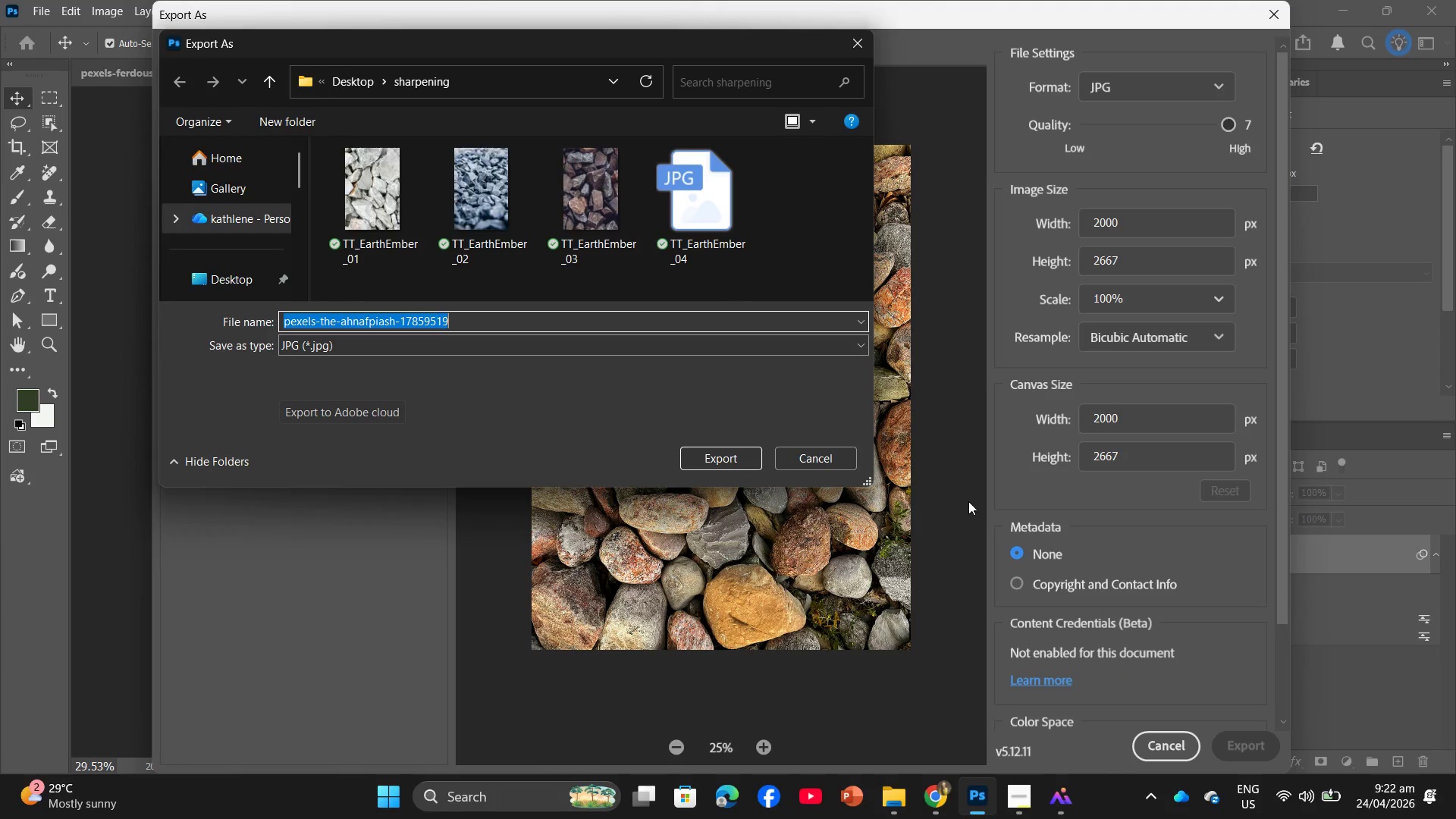 
left_click([704, 231])
 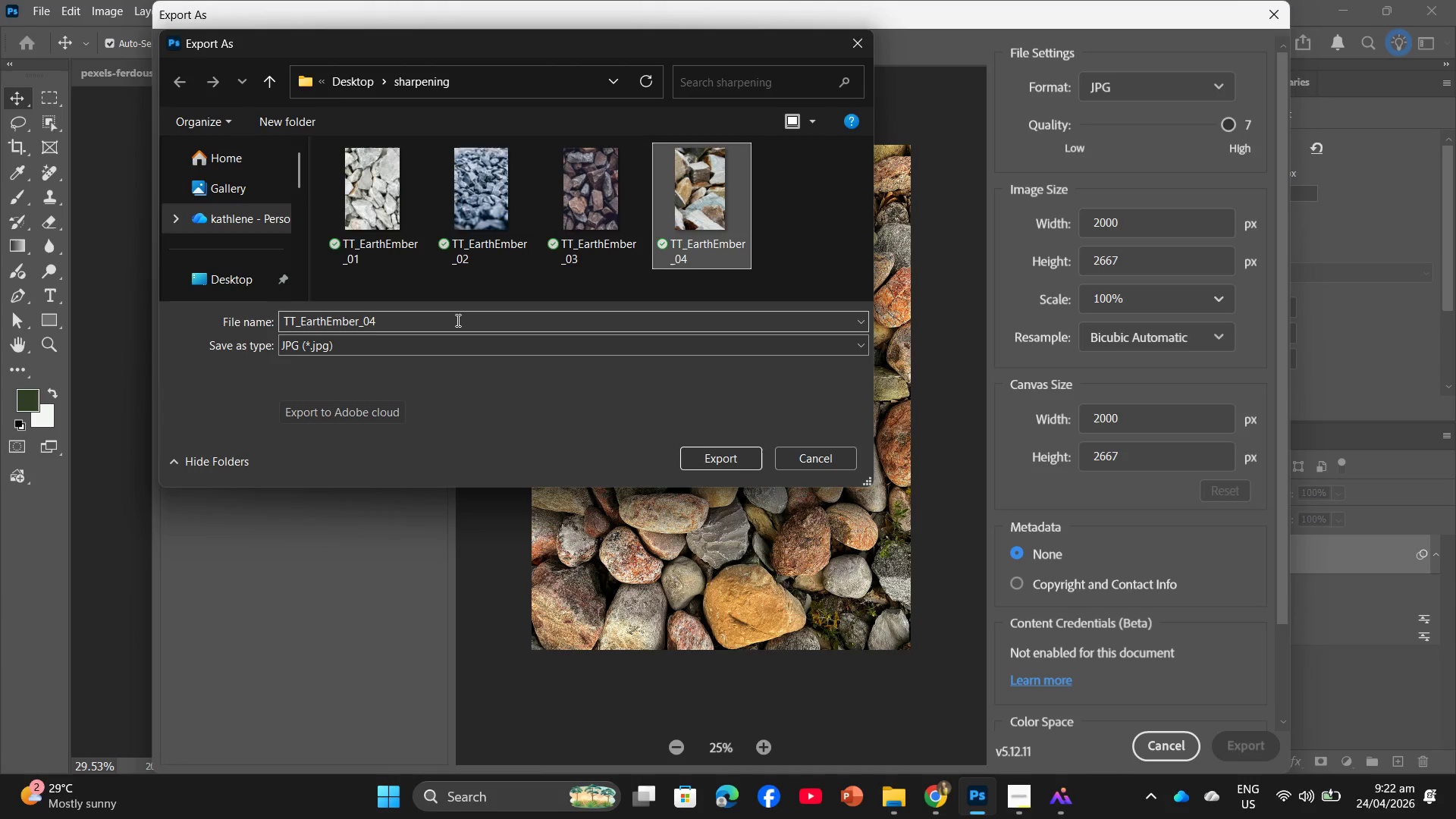 
left_click([451, 322])
 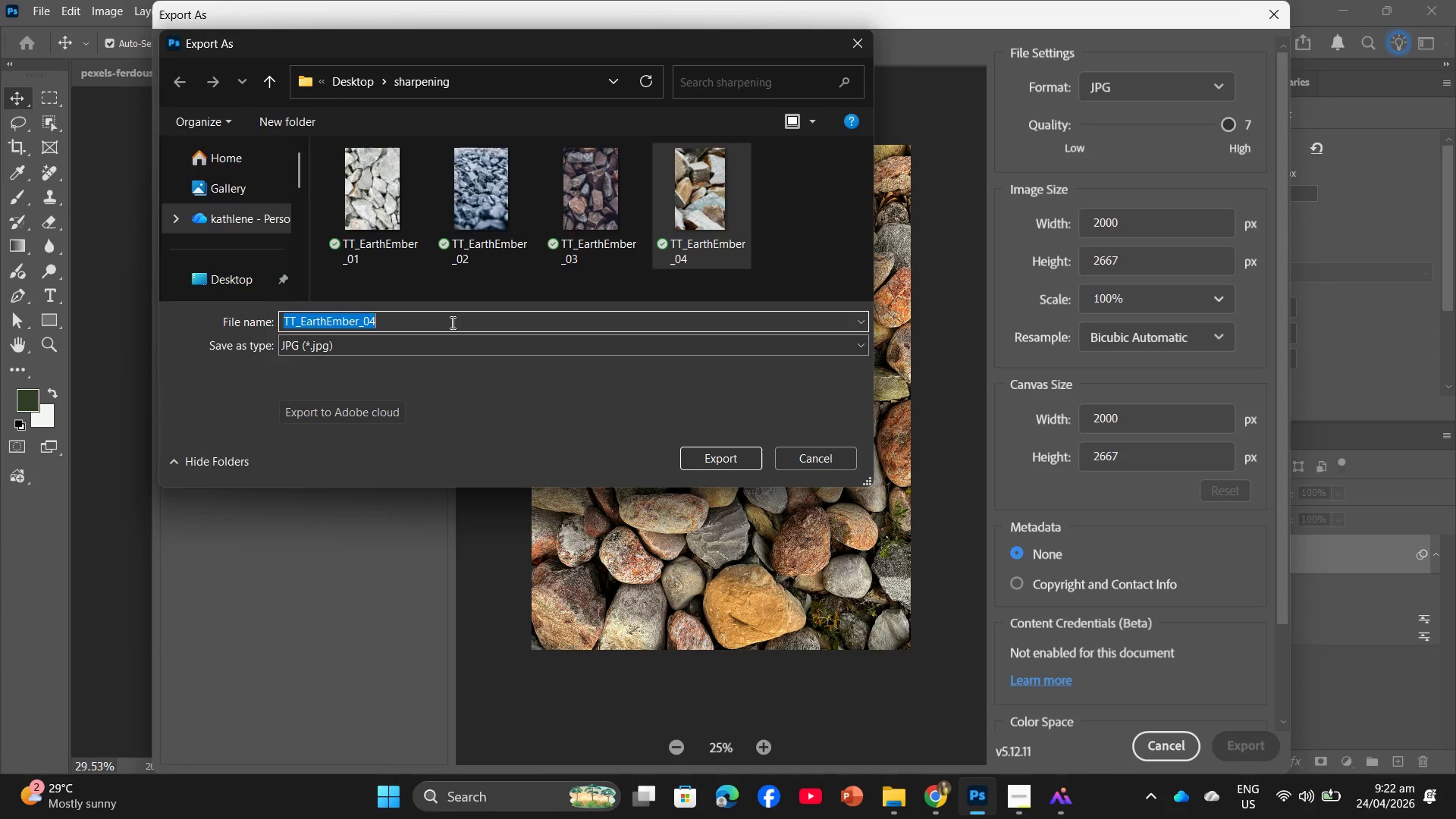 
left_click([451, 322])
 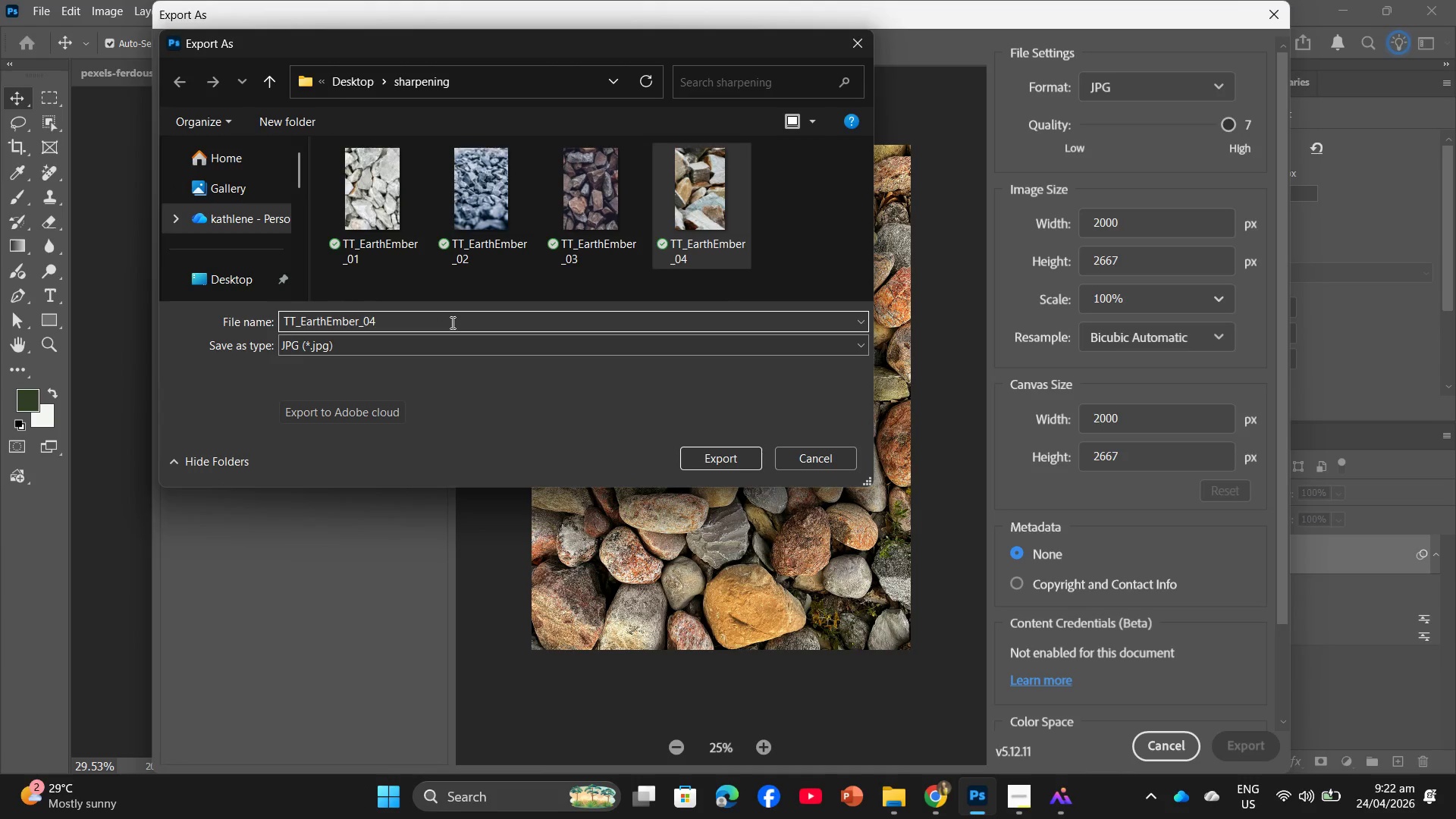 
key(Backspace)
 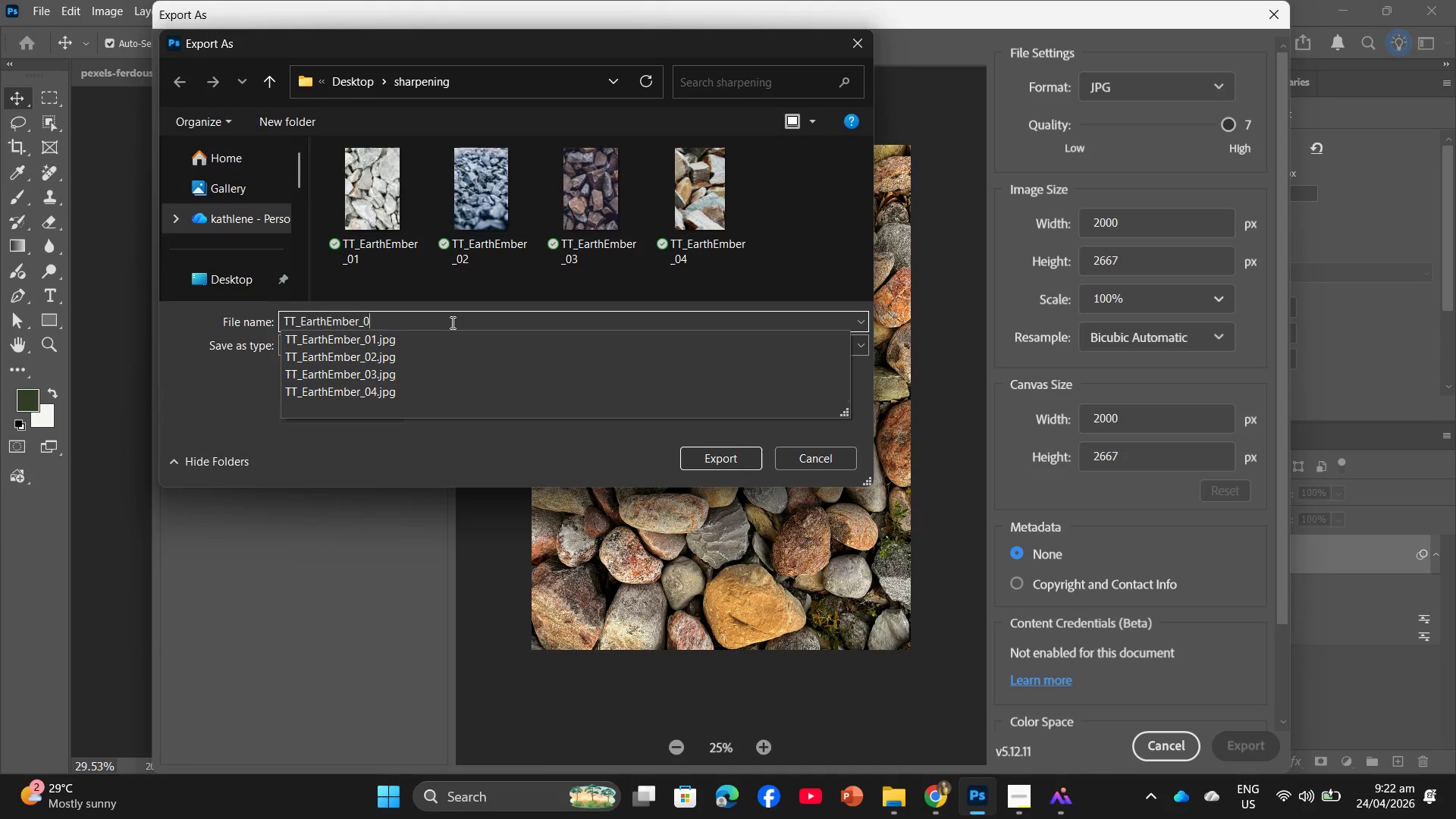 
key(Numpad5)
 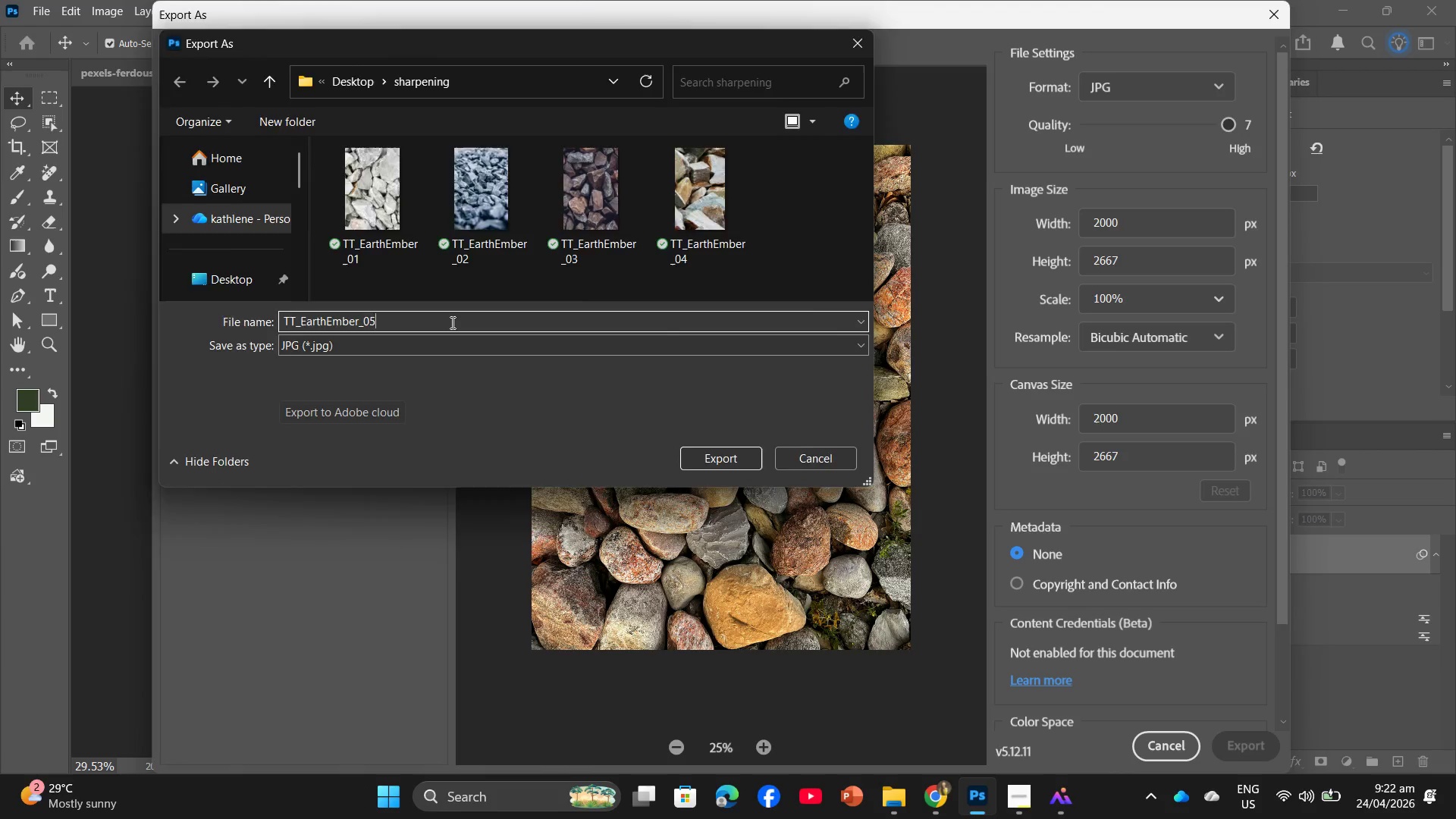 
key(NumpadEnter)
 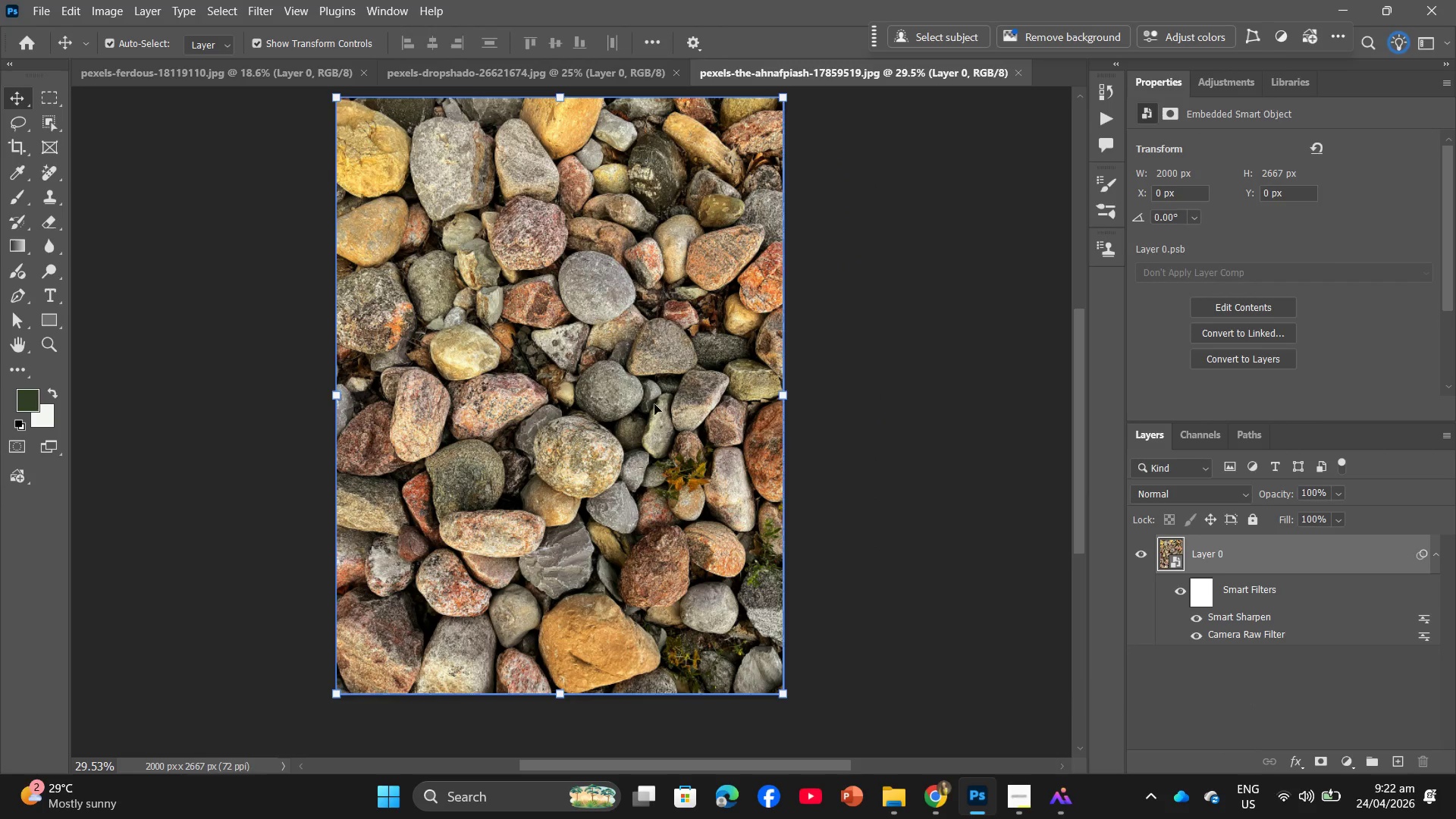 
left_click([938, 795])
 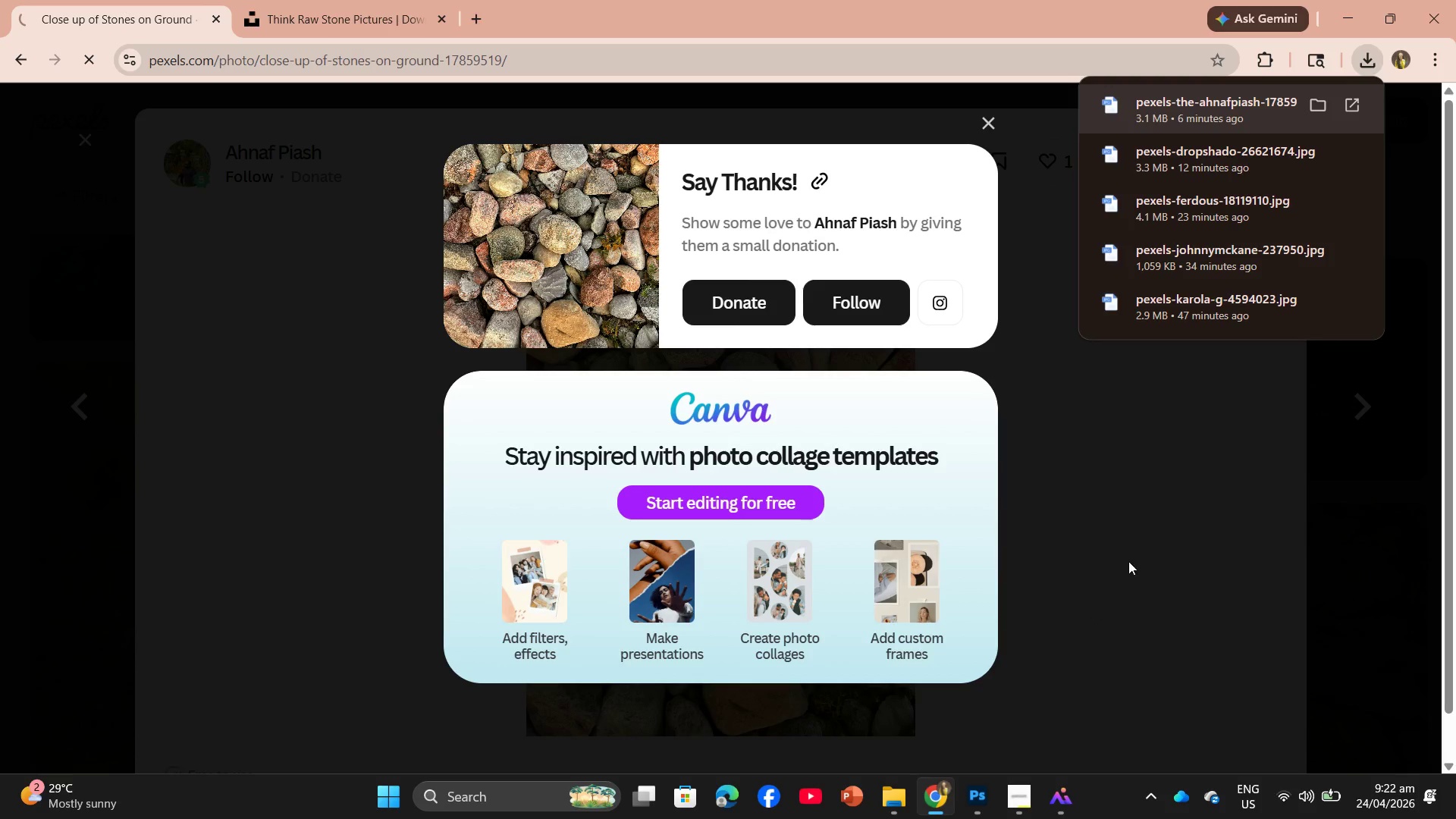 
left_click([1128, 561])
 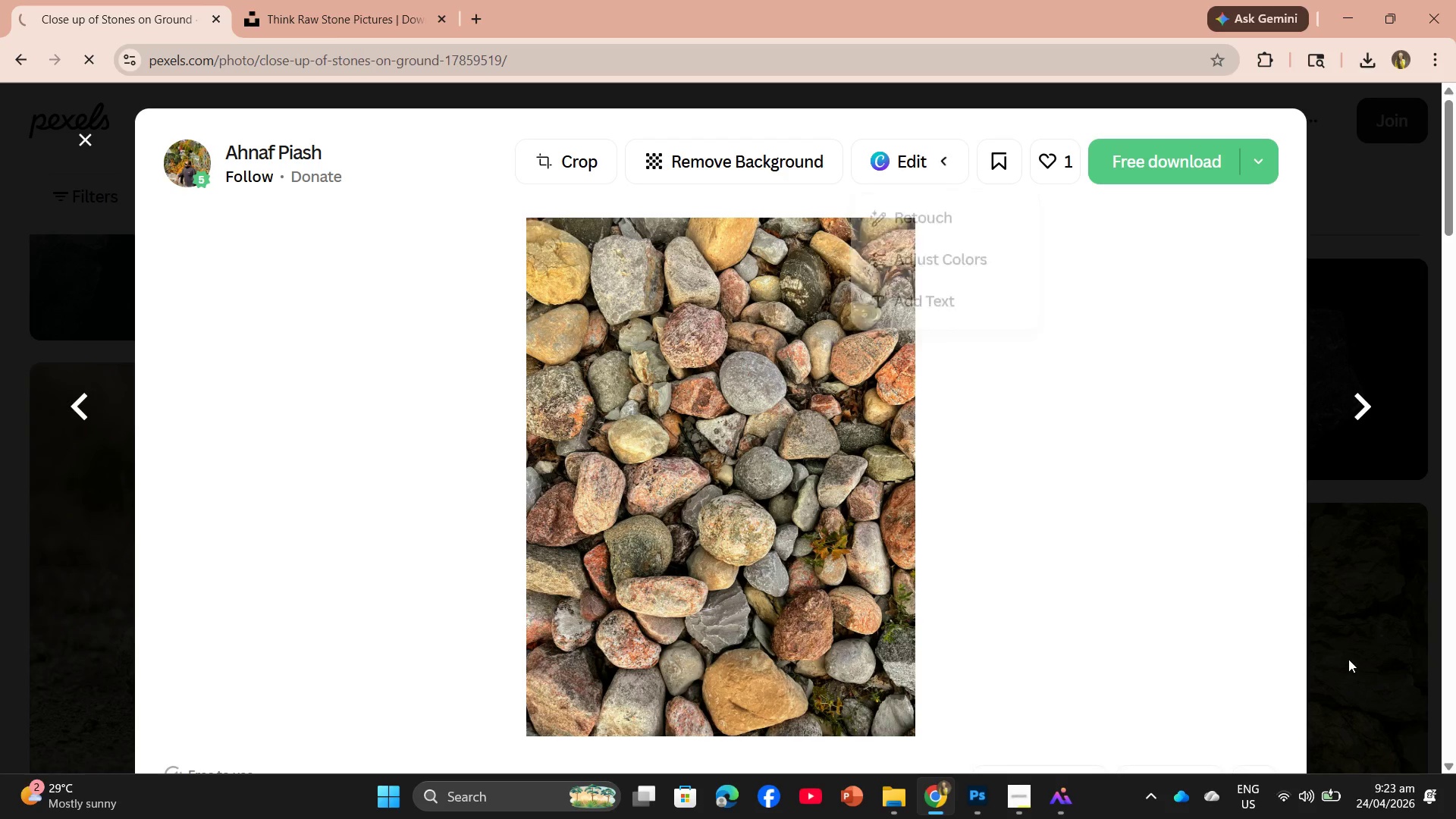 
scroll: coordinate [1038, 532], scroll_direction: down, amount: 11.0
 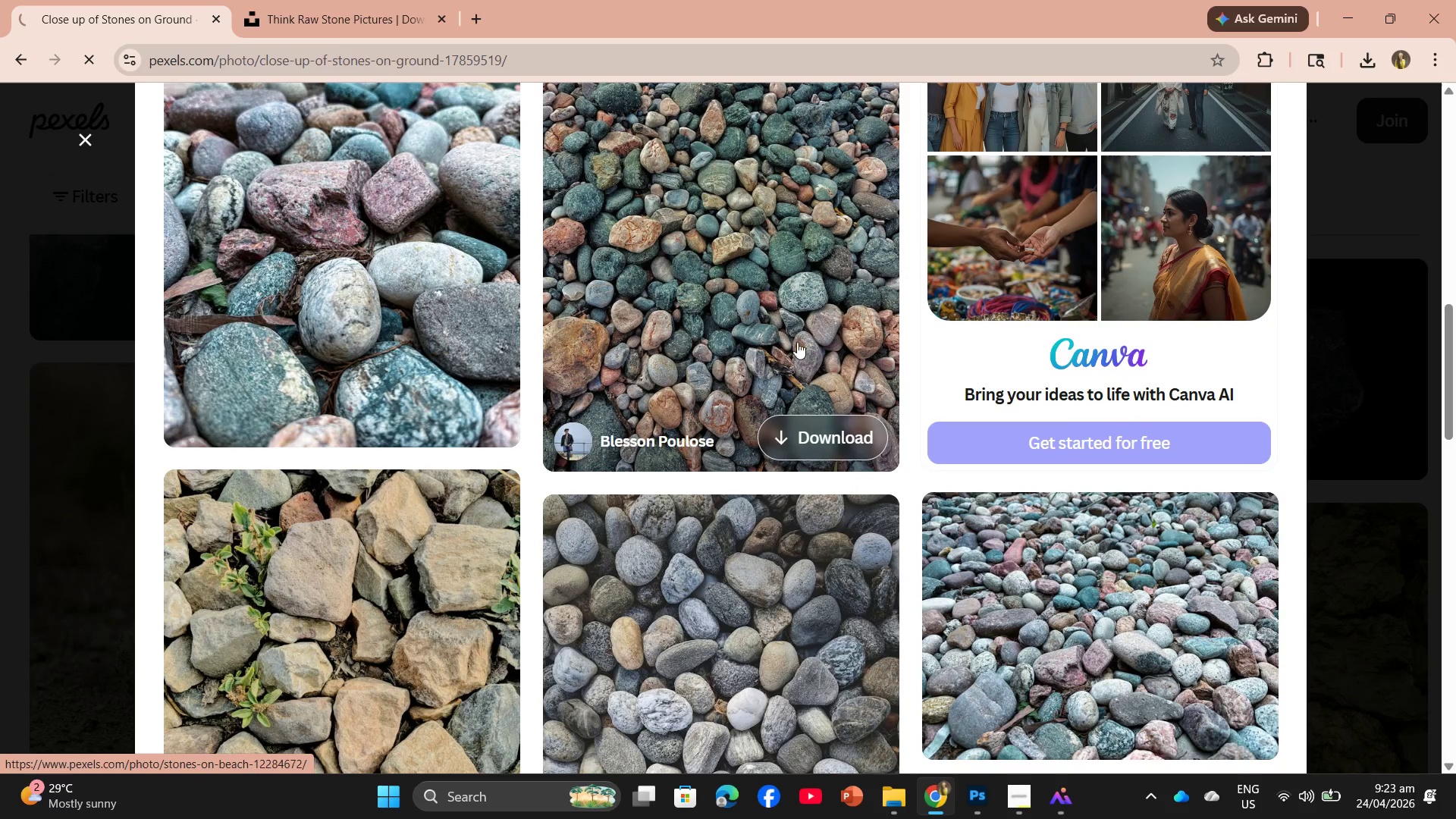 
left_click([797, 340])
 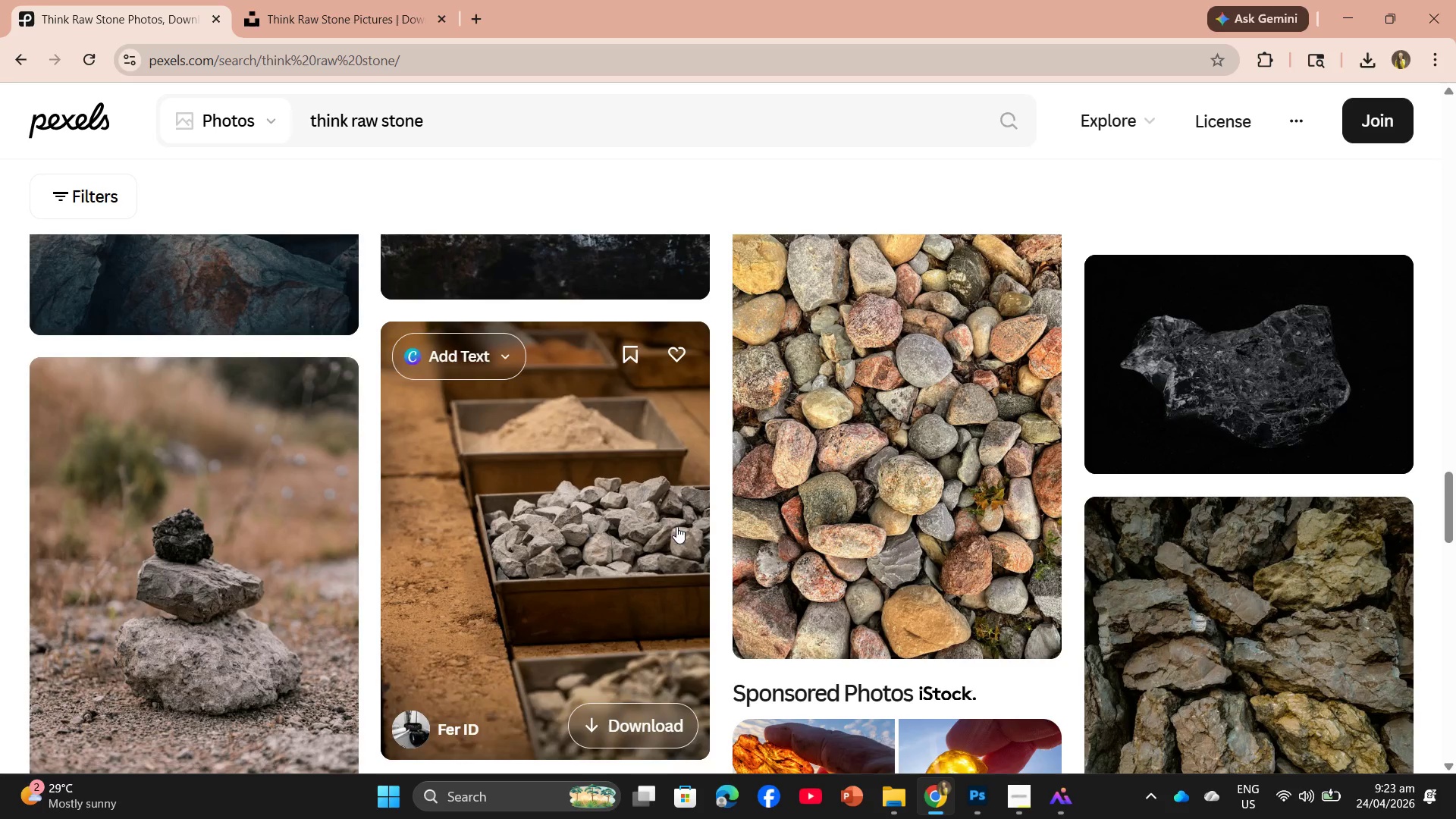 
scroll: coordinate [868, 523], scroll_direction: down, amount: 3.0
 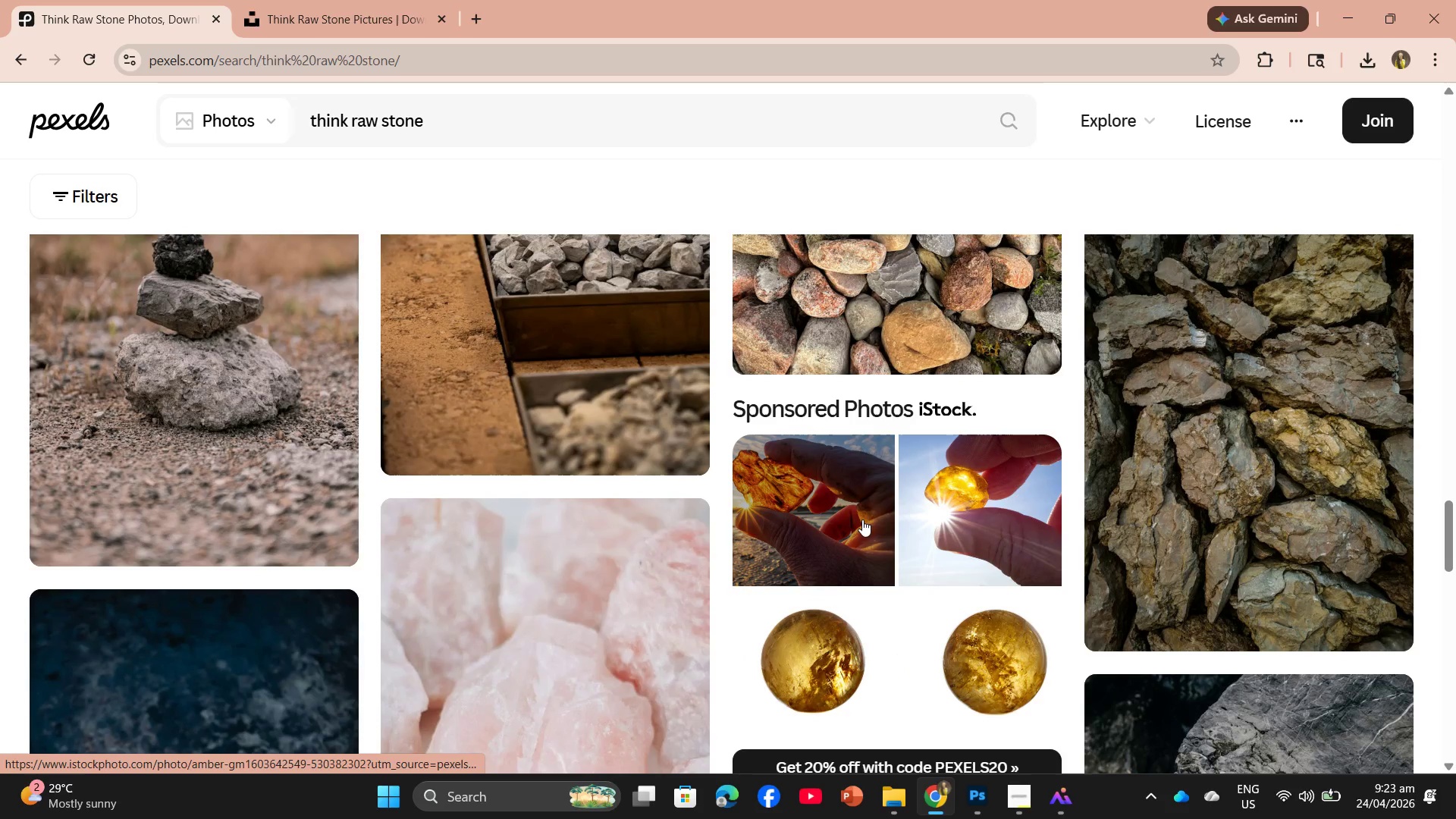 
scroll: coordinate [840, 485], scroll_direction: up, amount: 31.0
 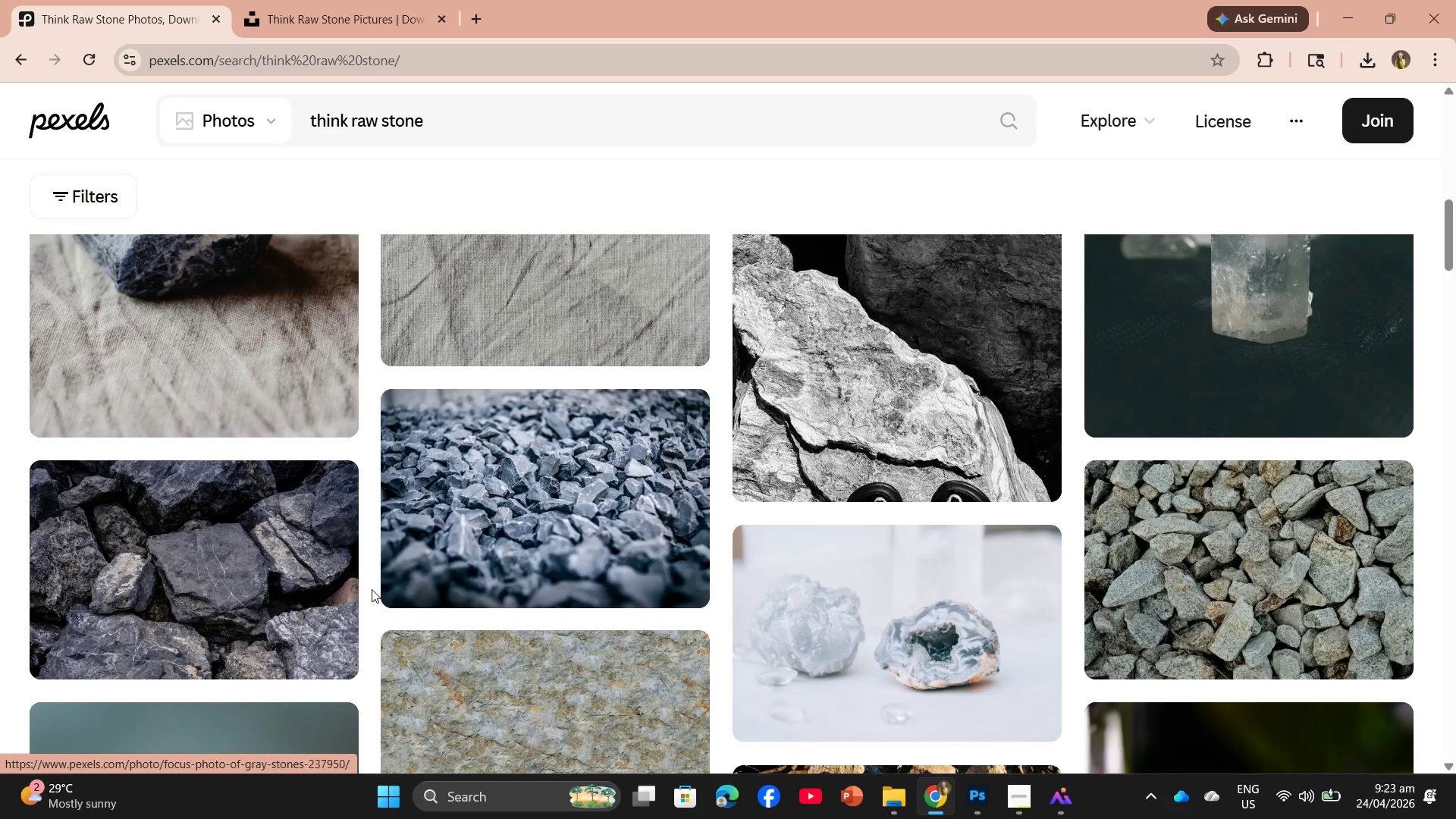 
left_click_drag(start_coordinate=[331, 590], to_coordinate=[327, 591])
 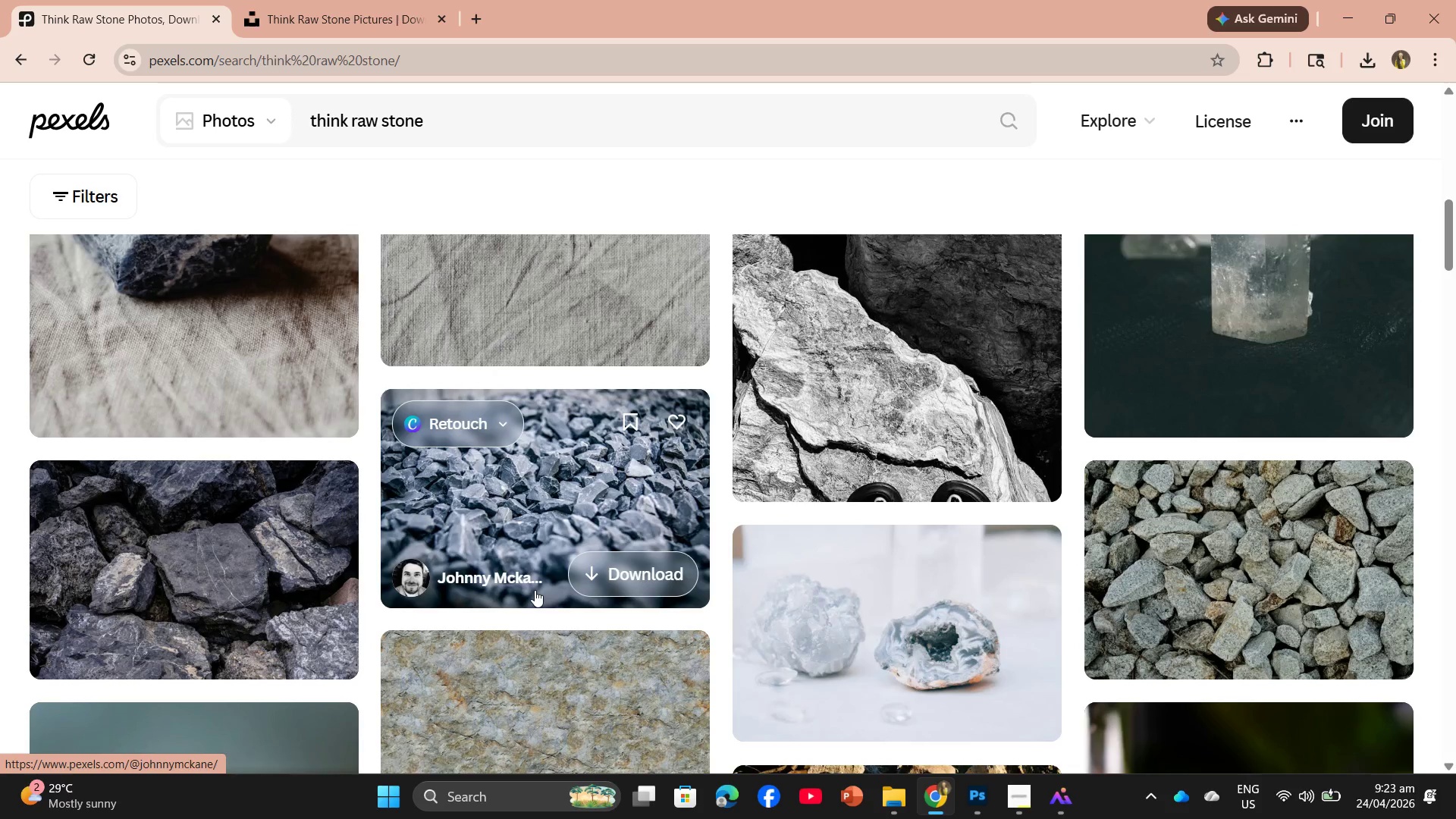 
left_click([630, 522])
 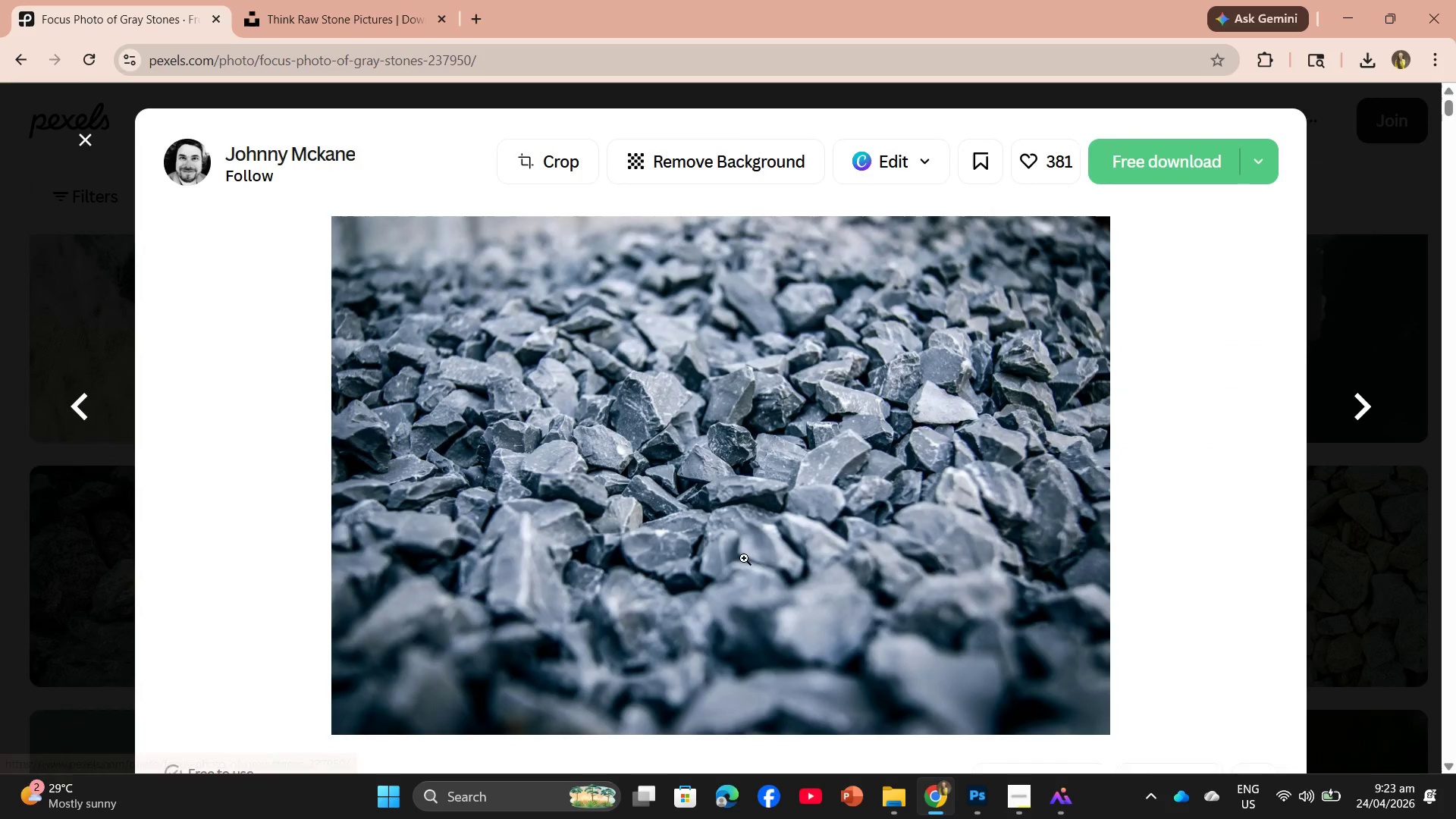 
scroll: coordinate [687, 554], scroll_direction: down, amount: 17.0
 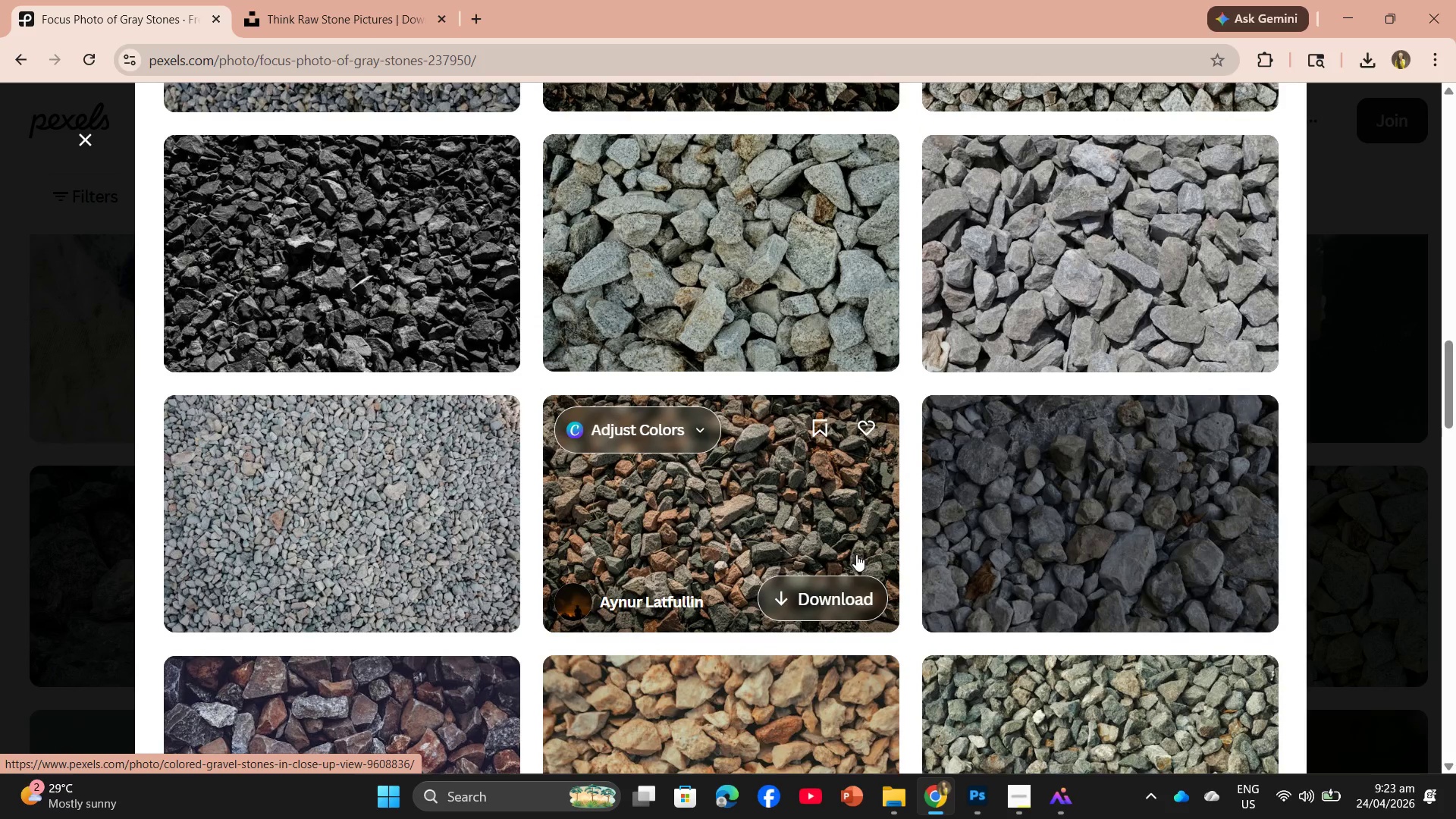 
scroll: coordinate [839, 537], scroll_direction: down, amount: 5.0
 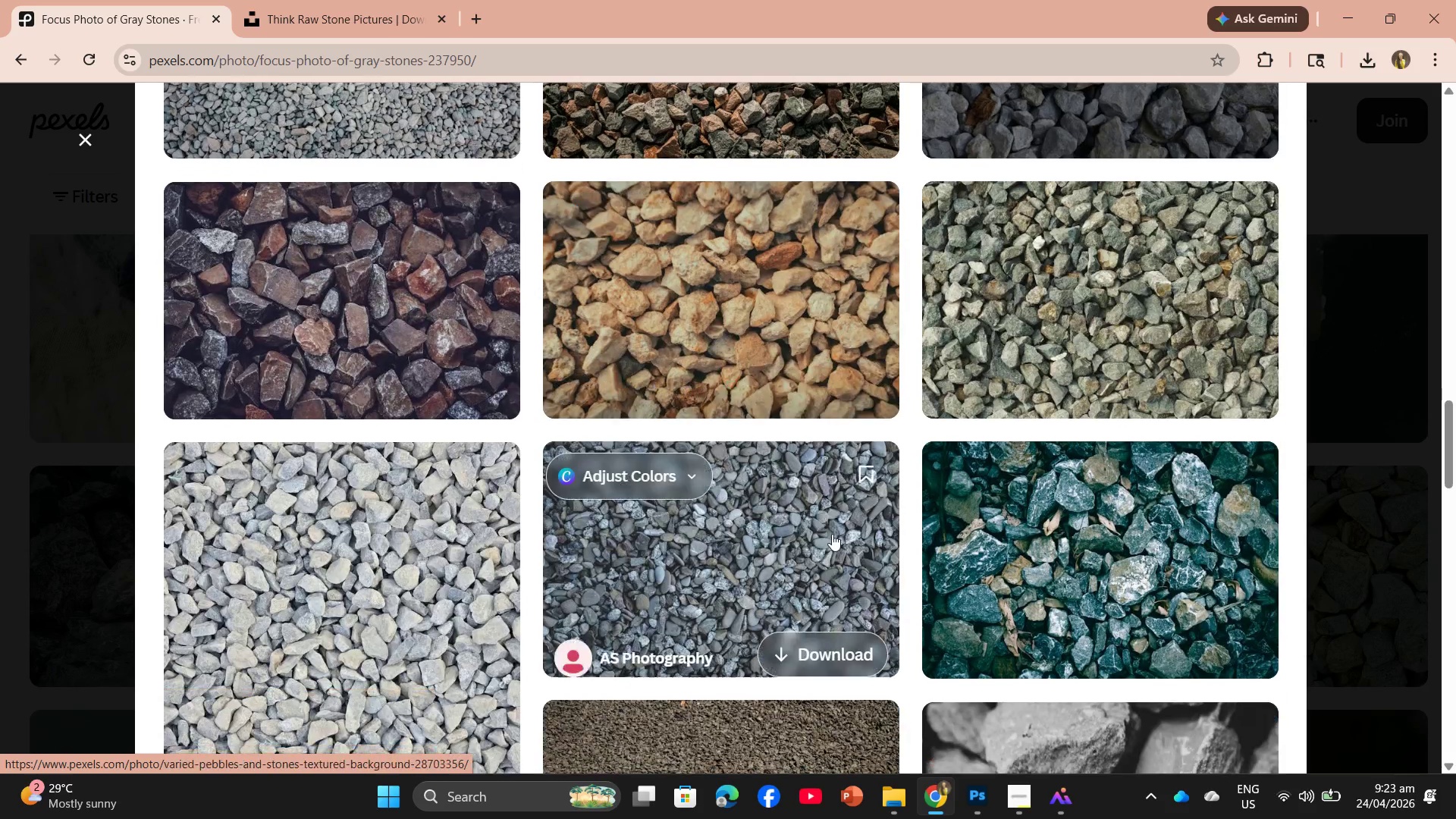 
mouse_move([854, 542])
 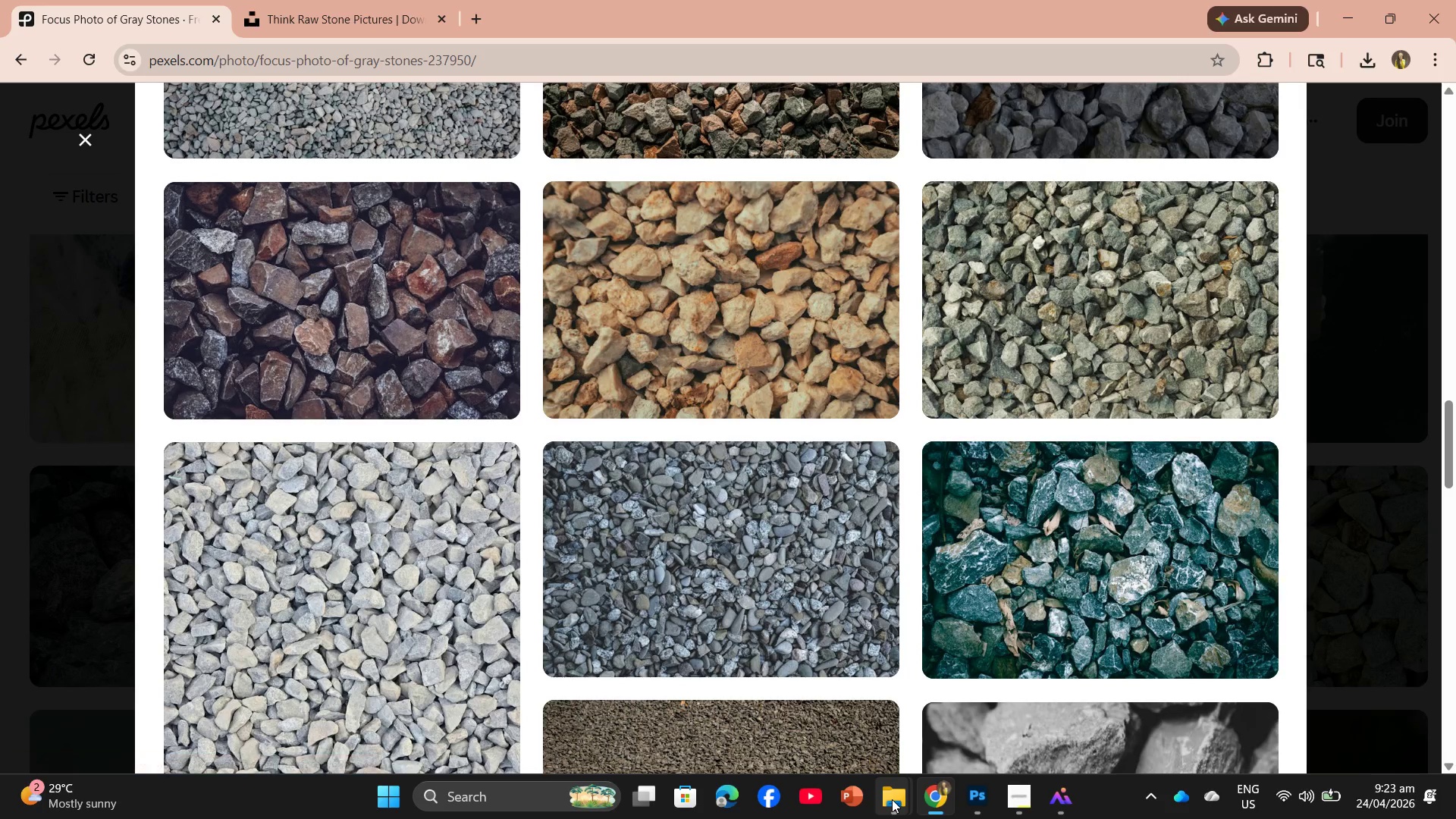 
left_click([930, 716])
 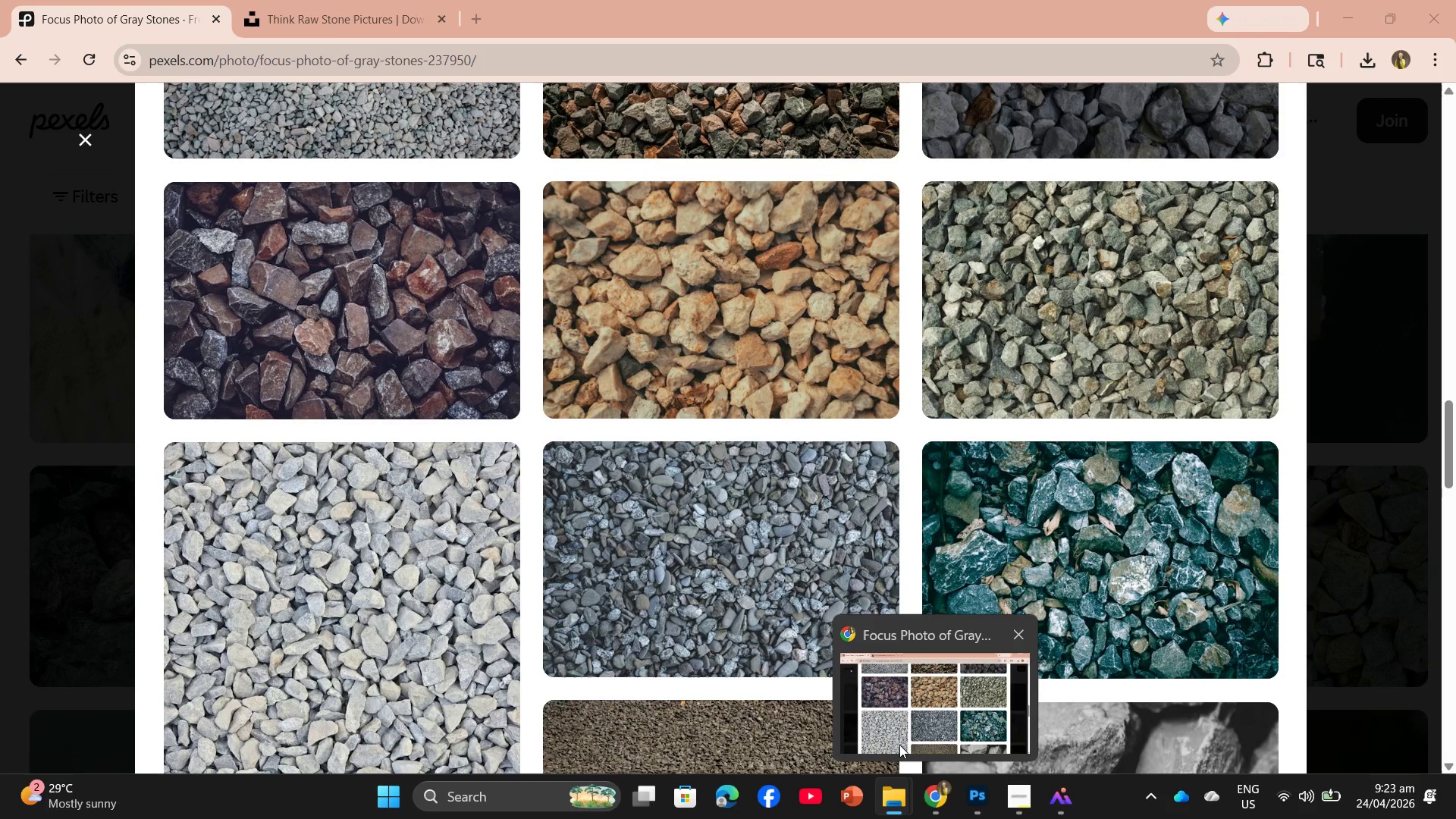 
mouse_move([939, 794])
 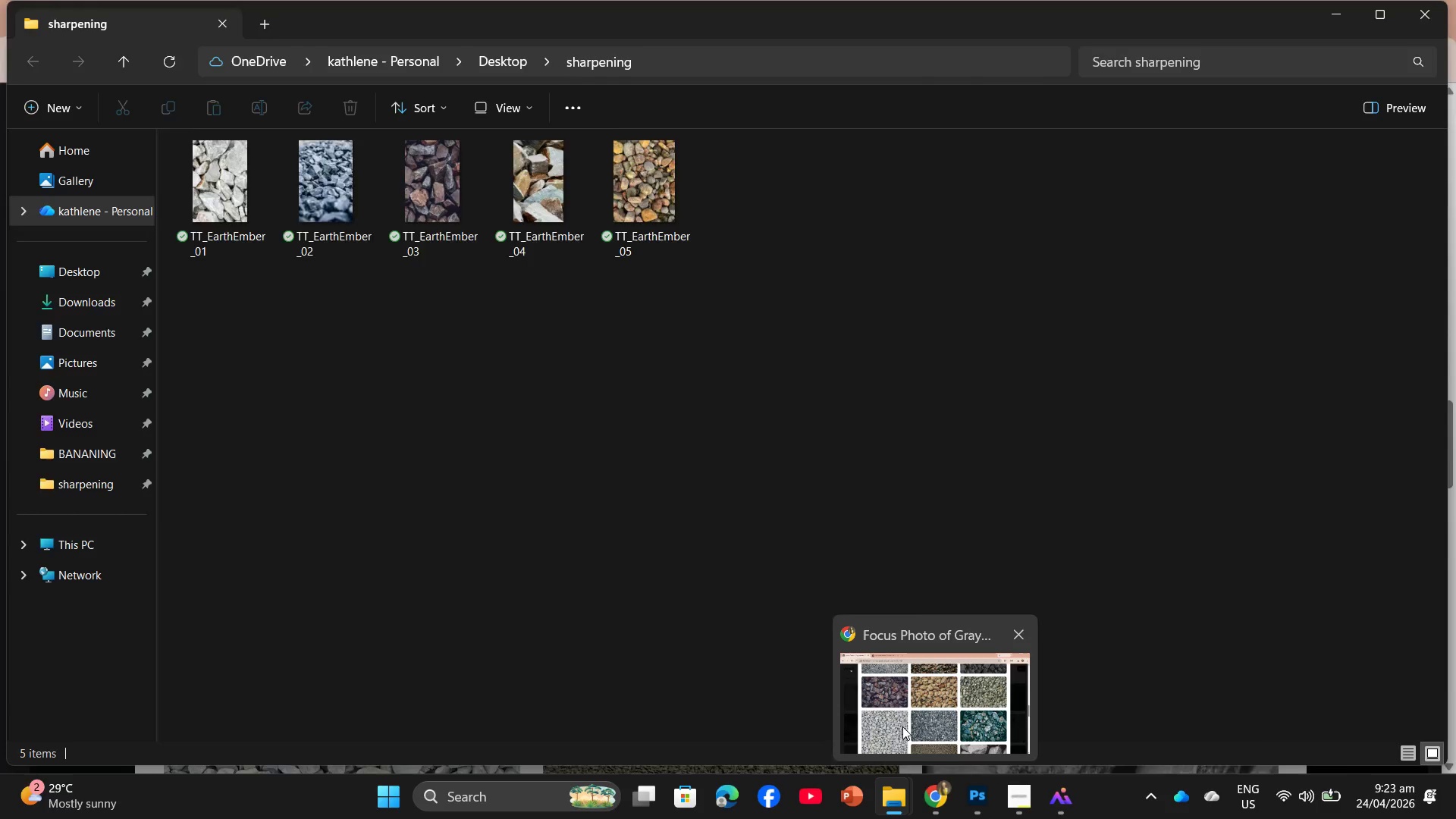 
mouse_move([894, 710])
 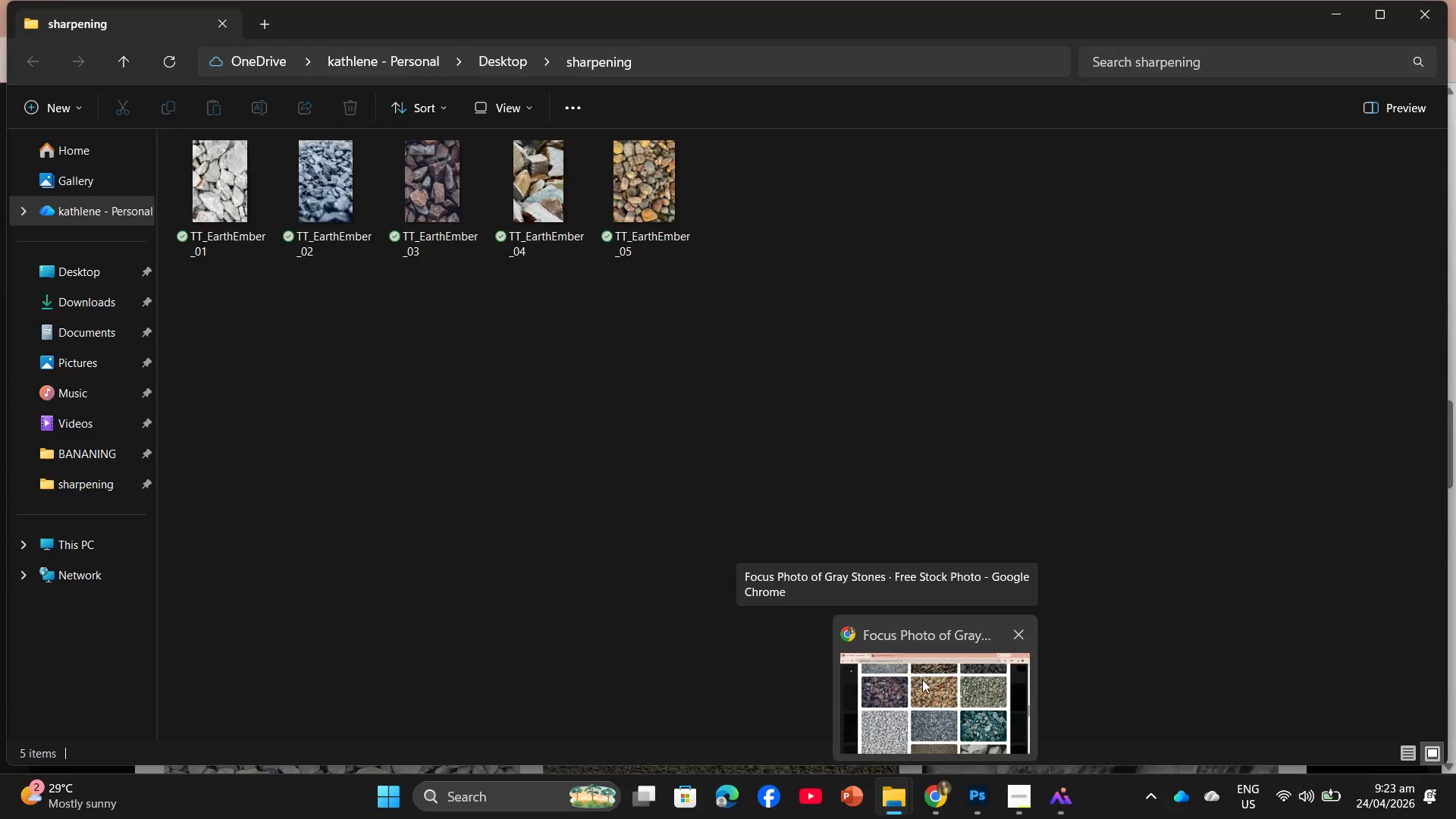 
left_click([922, 679])
 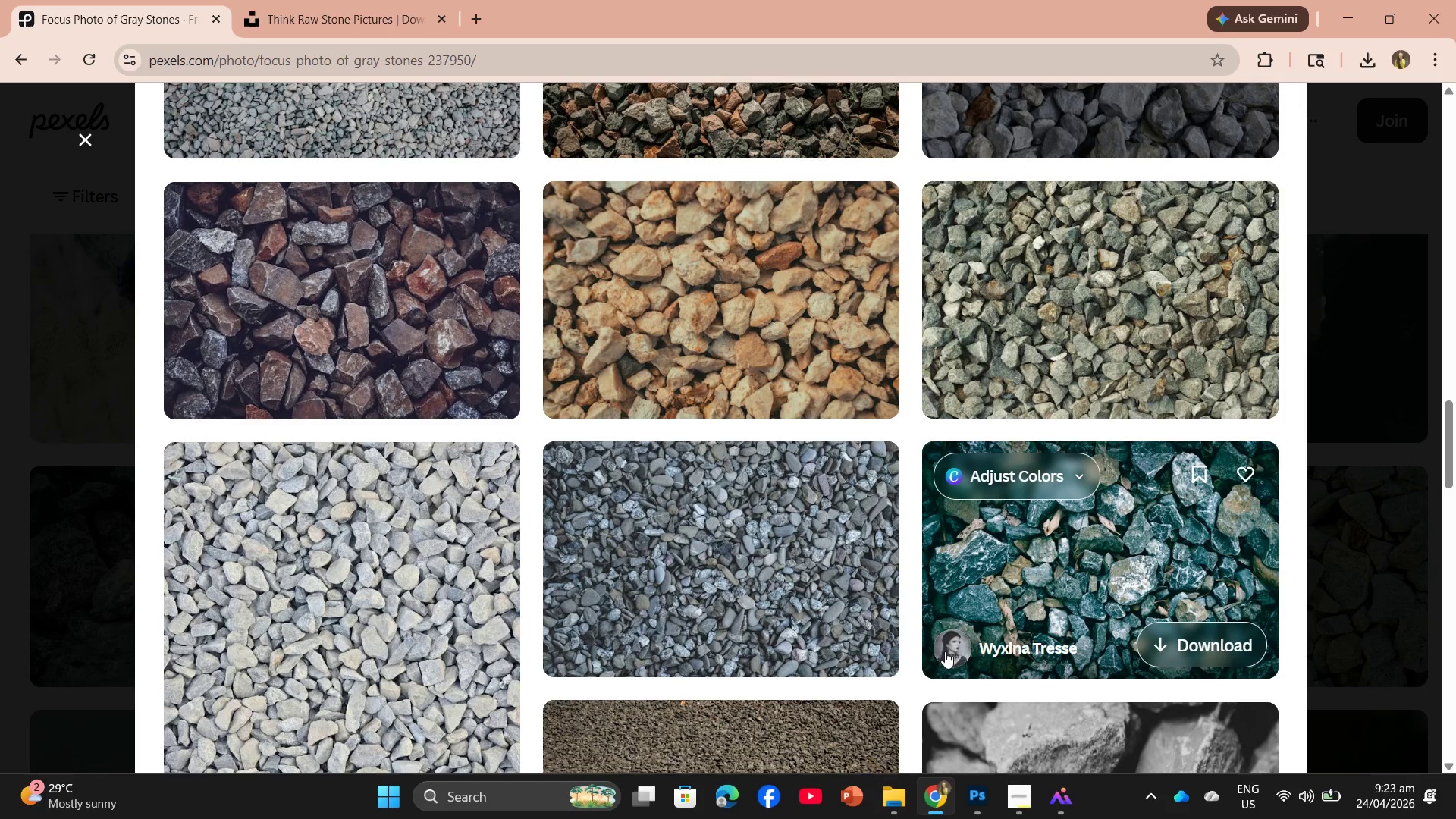 
scroll: coordinate [753, 670], scroll_direction: down, amount: 9.0
 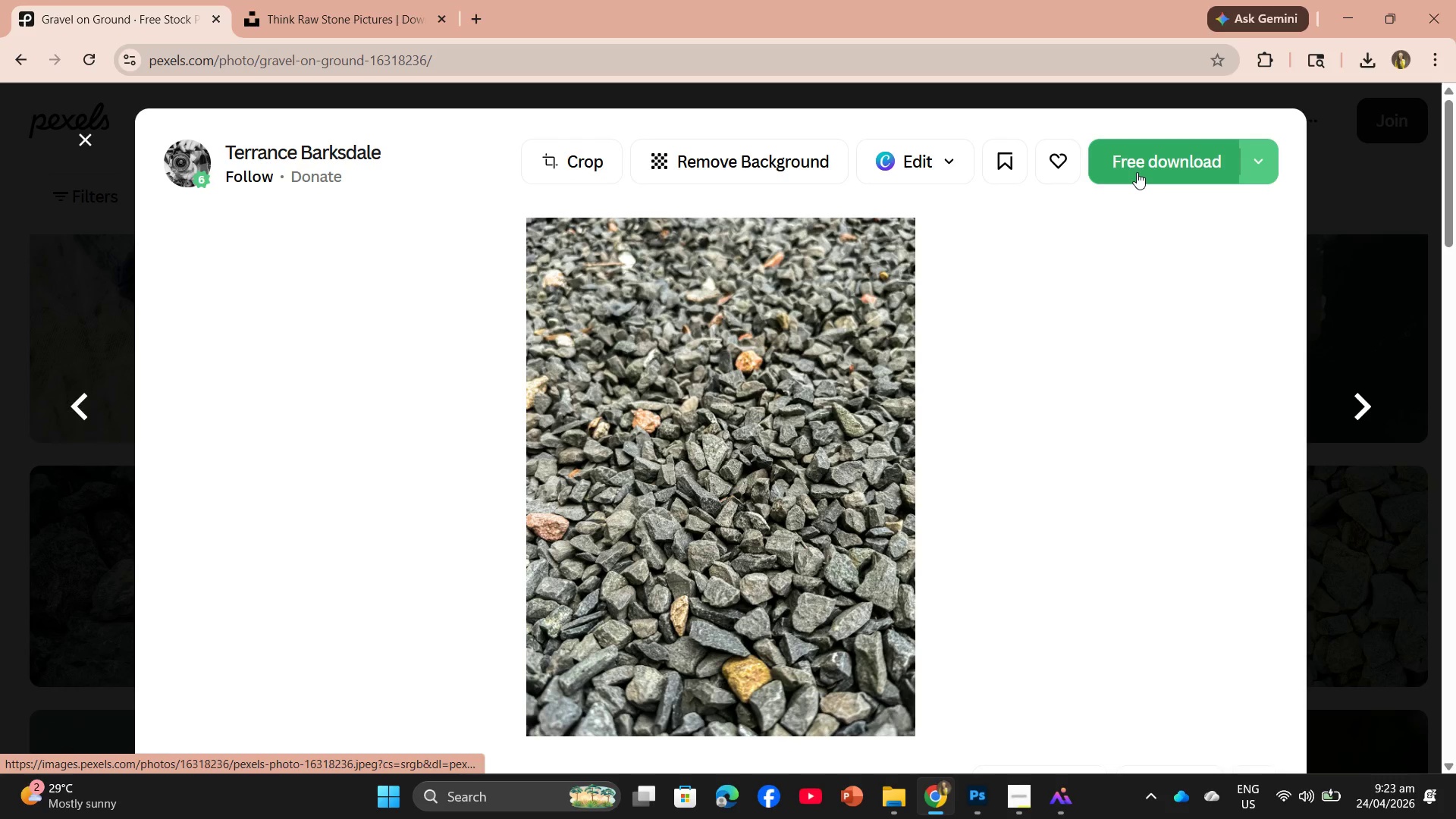 
wait(5.88)
 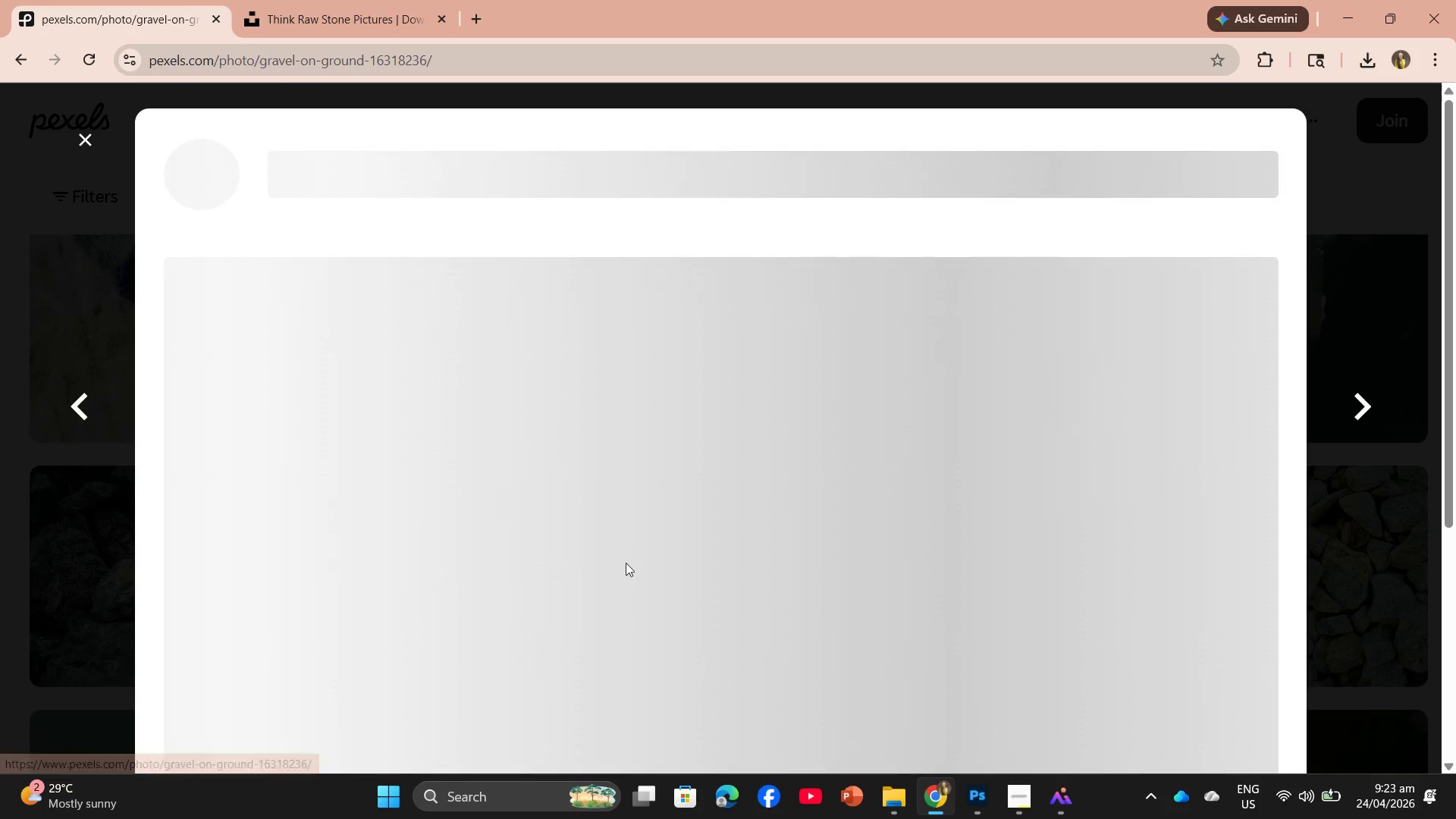 
mouse_move([1119, 193])
 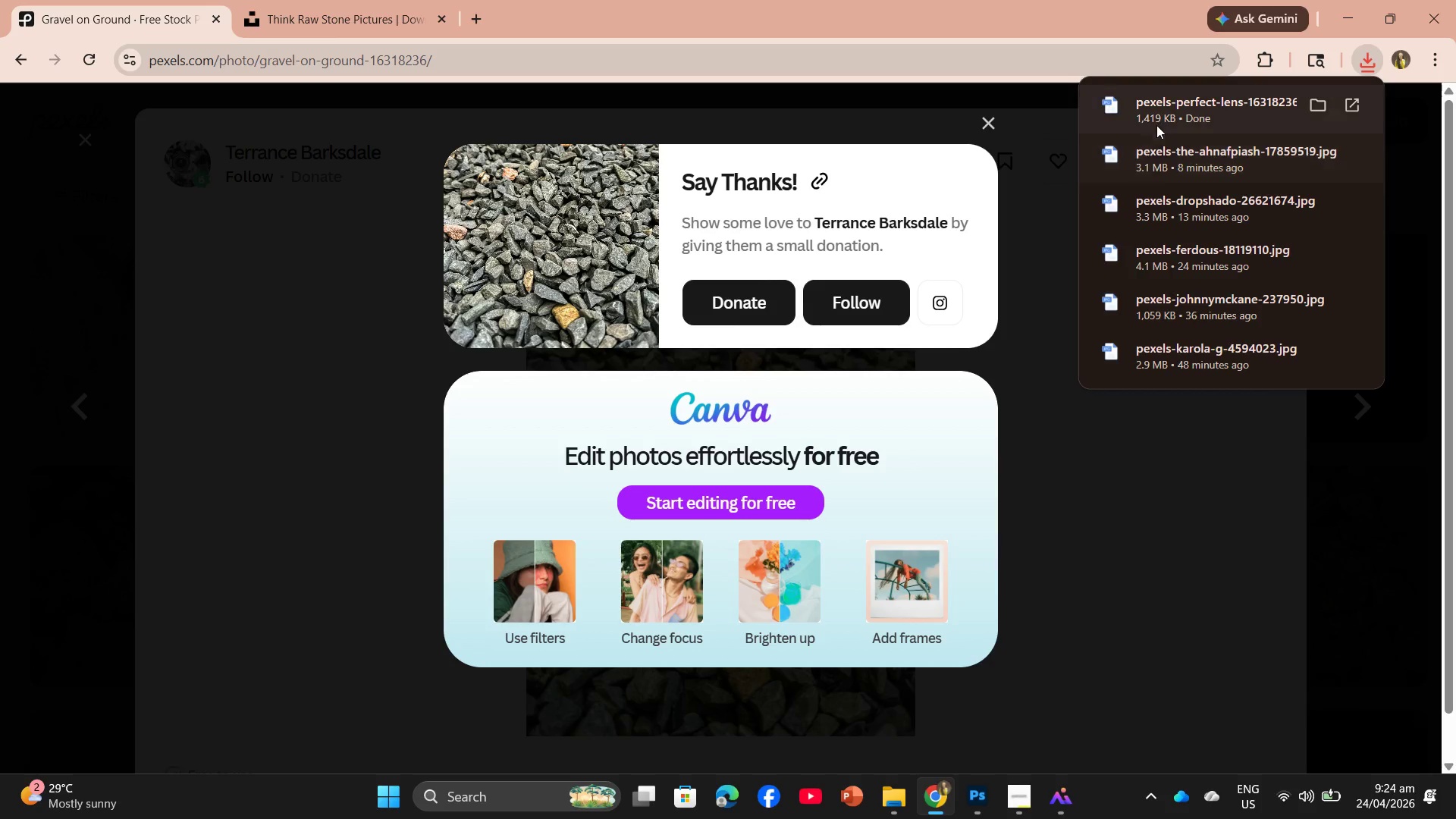 
left_click_drag(start_coordinate=[1156, 125], to_coordinate=[1050, 65])
 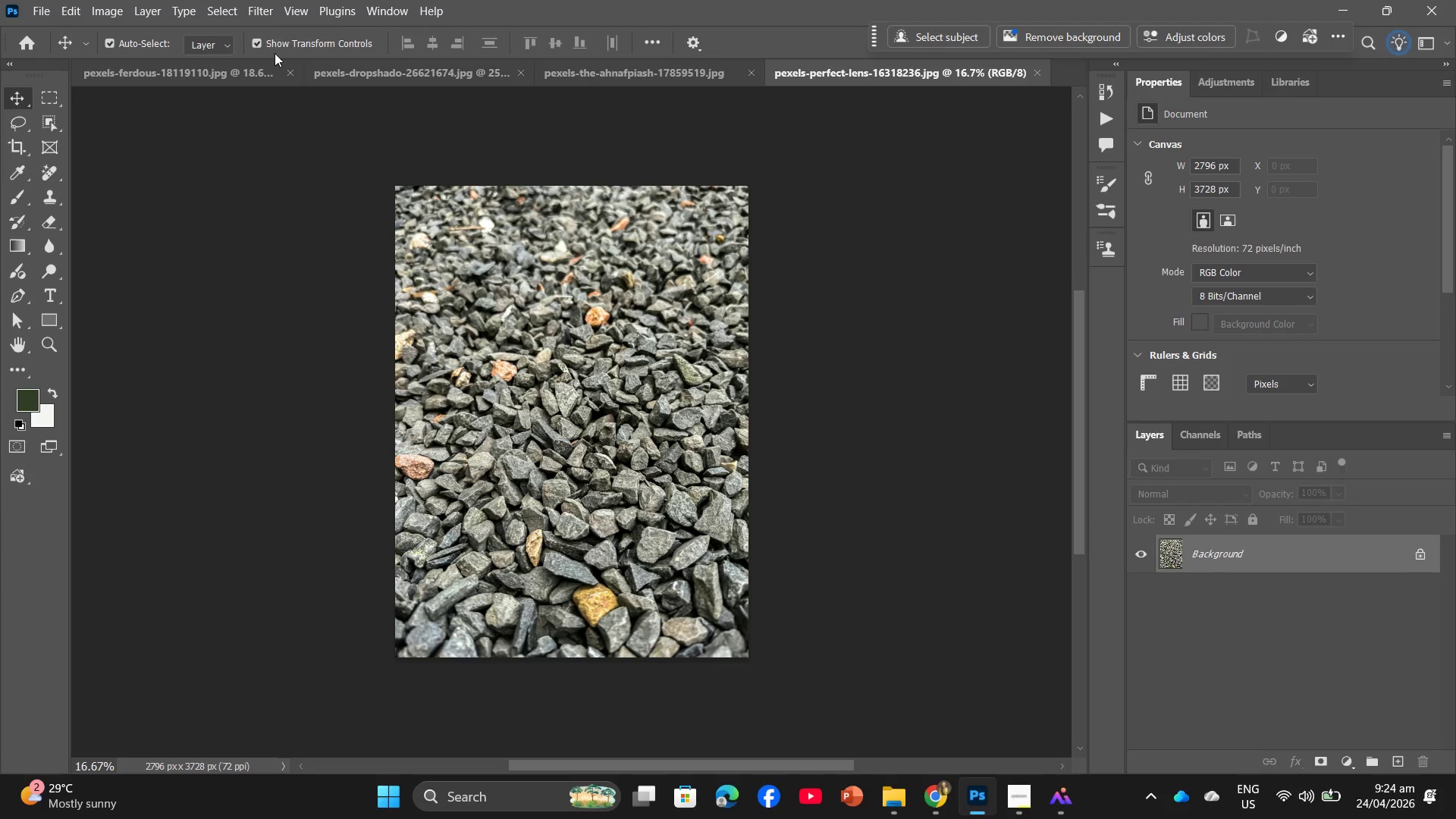 
left_click([288, 69])
 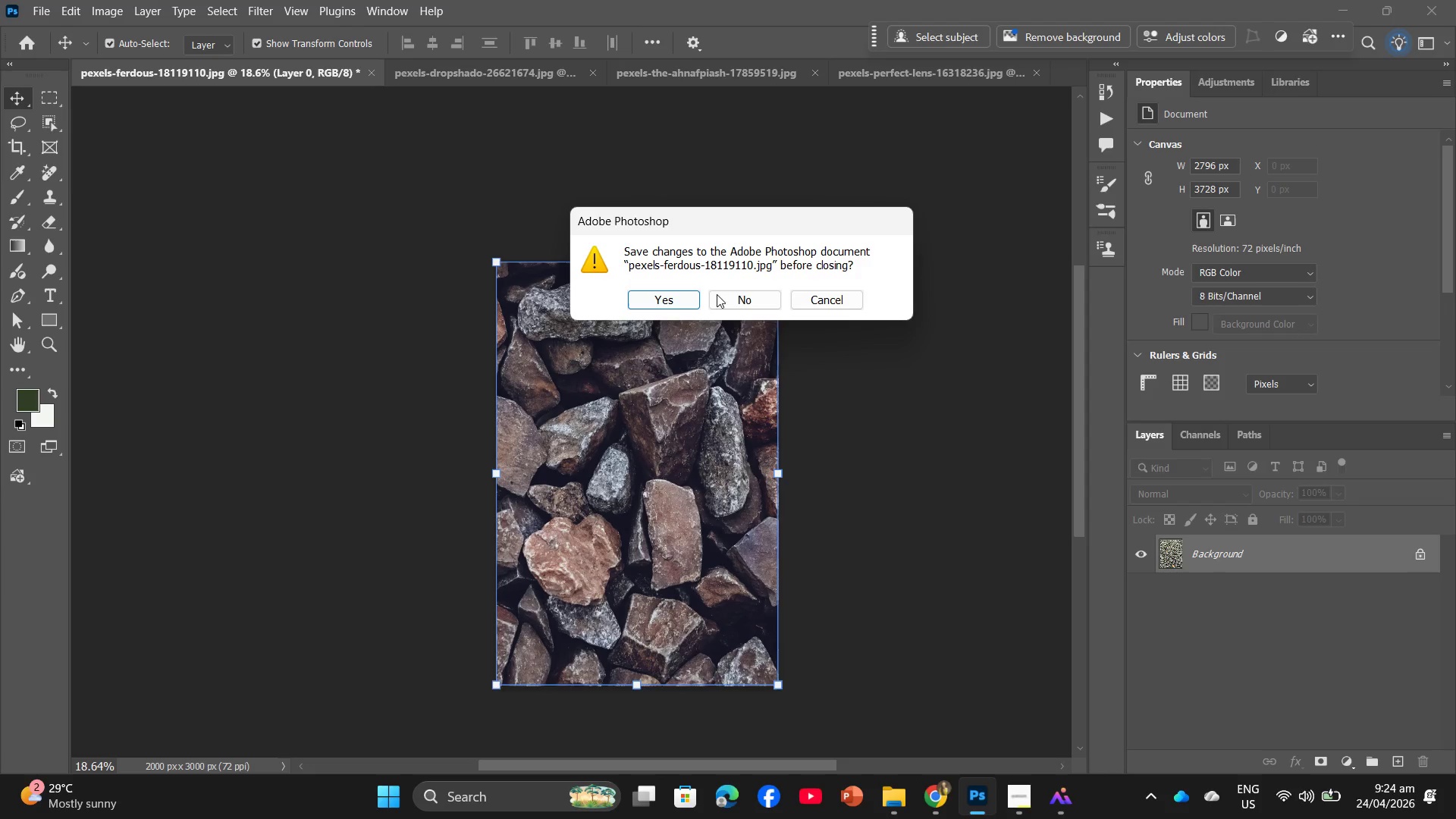 
left_click([721, 294])
 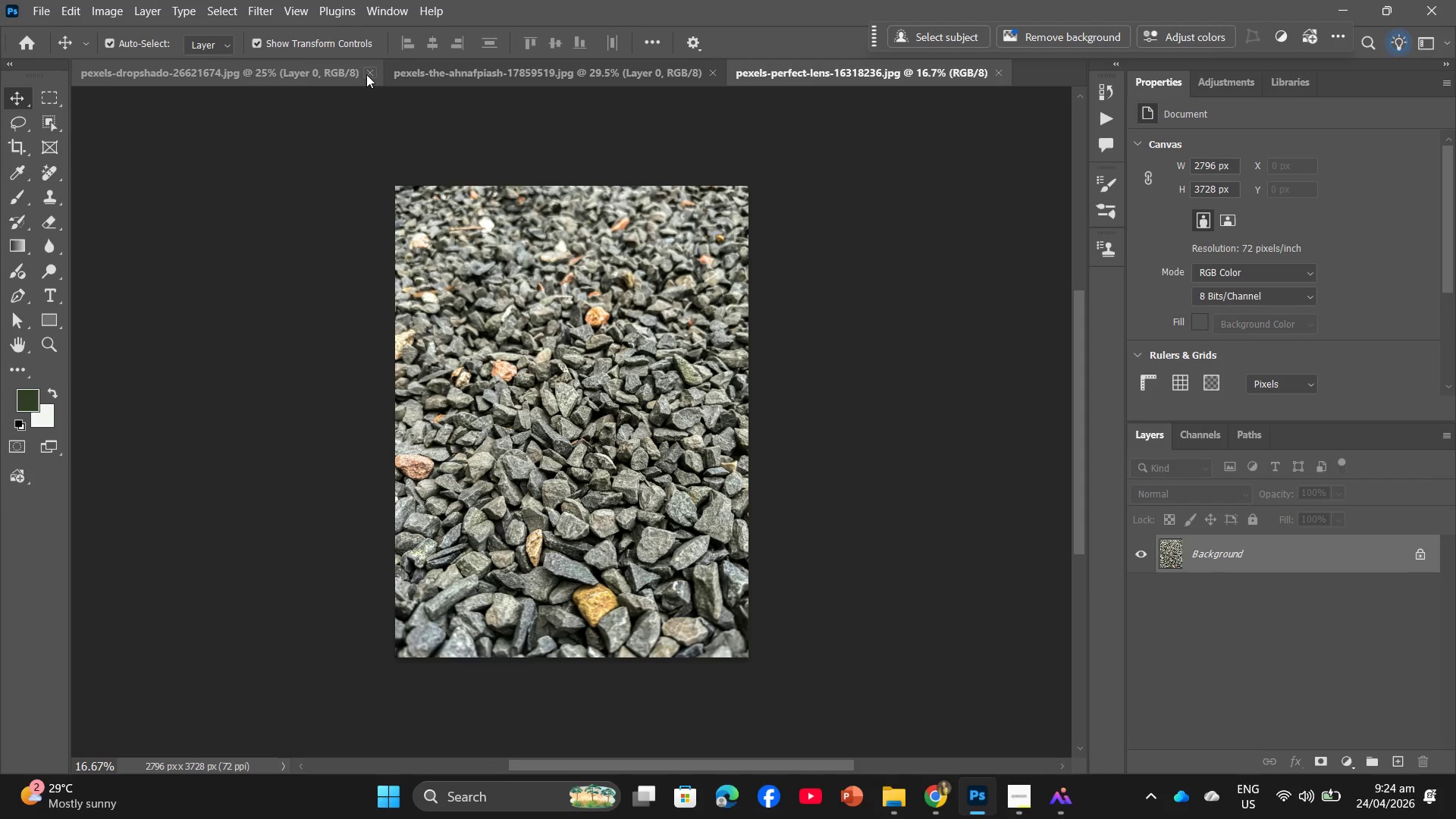 
left_click([366, 74])
 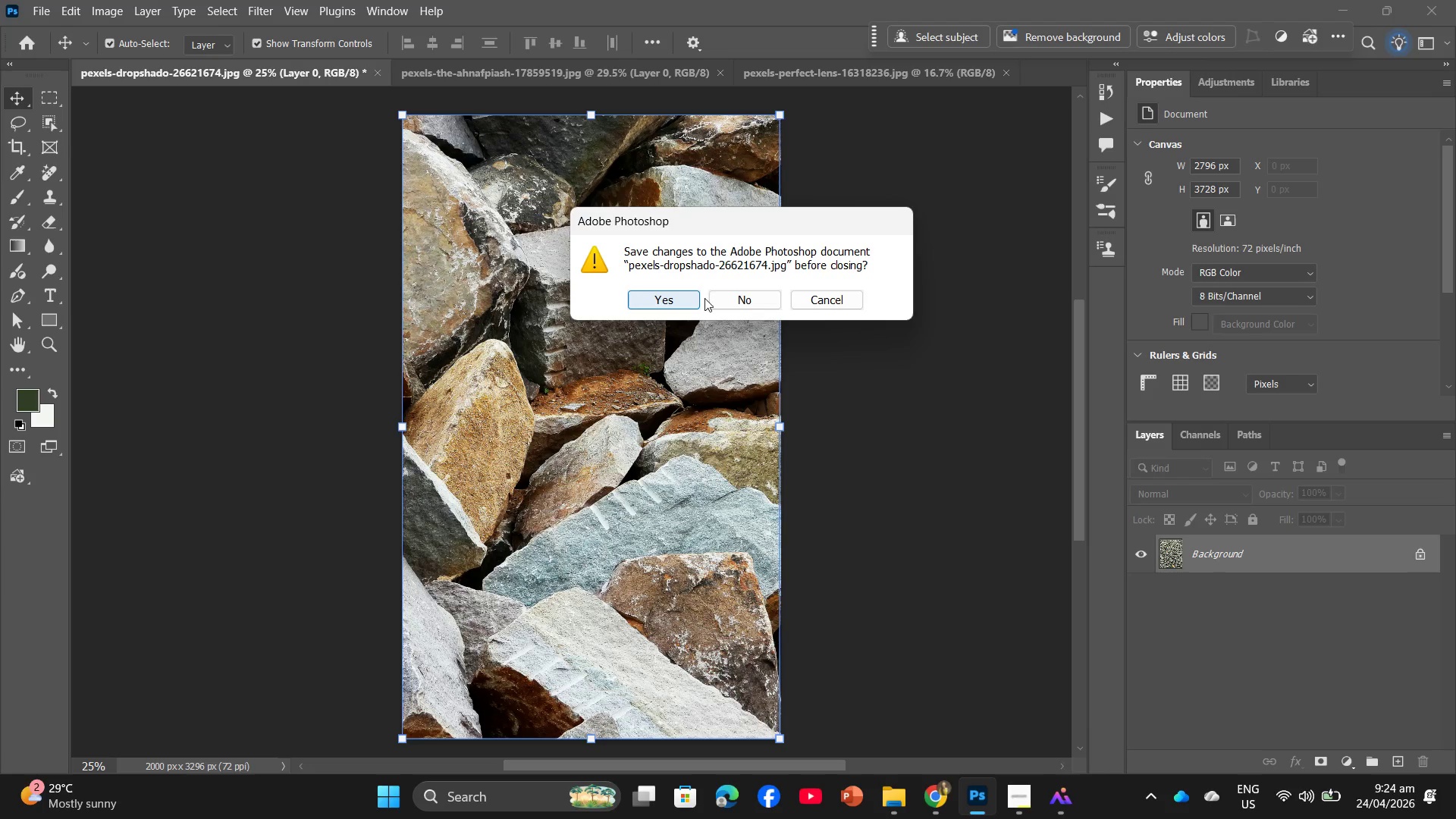 
left_click([720, 300])
 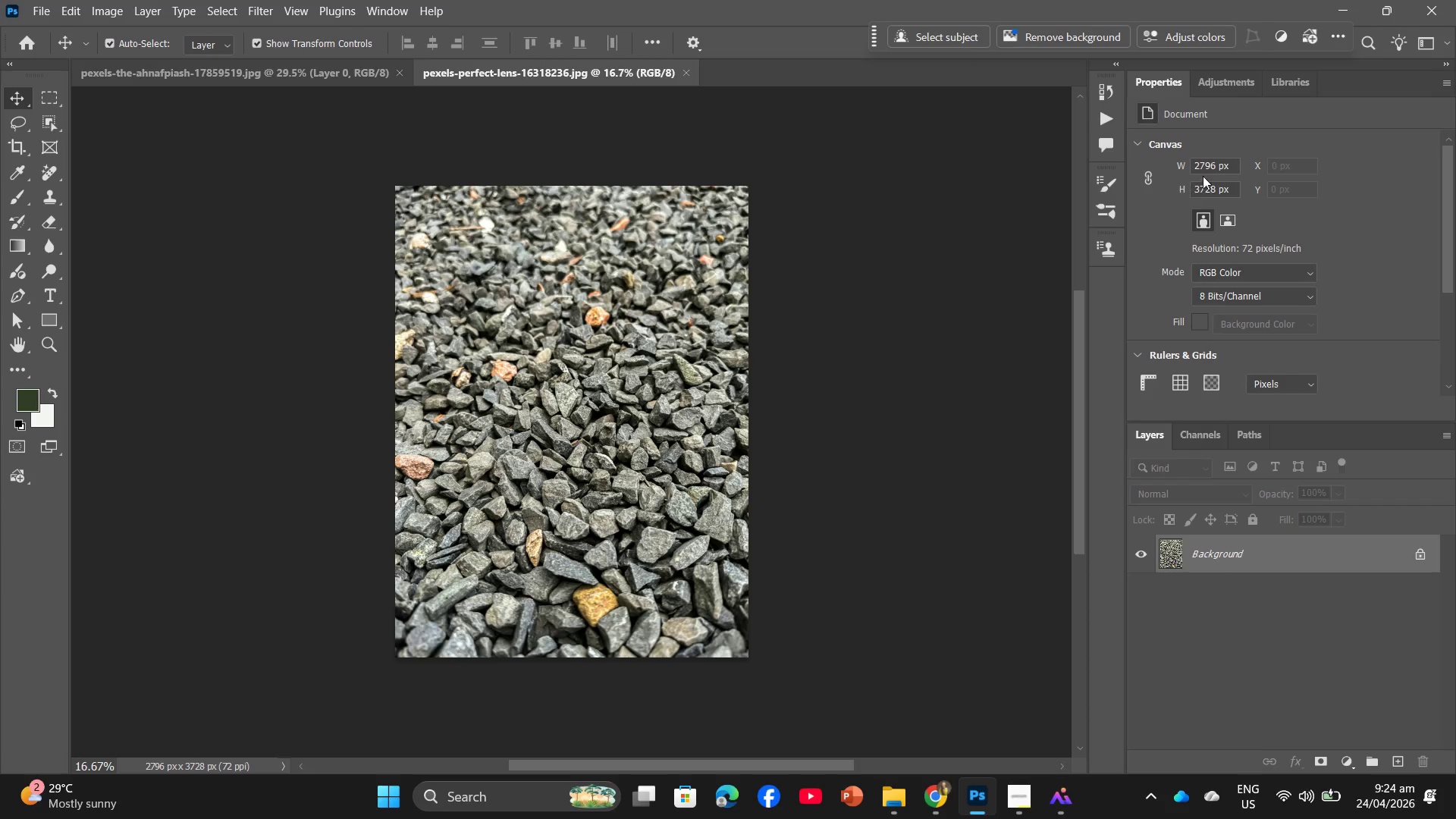 
left_click_drag(start_coordinate=[1215, 166], to_coordinate=[1191, 166])
 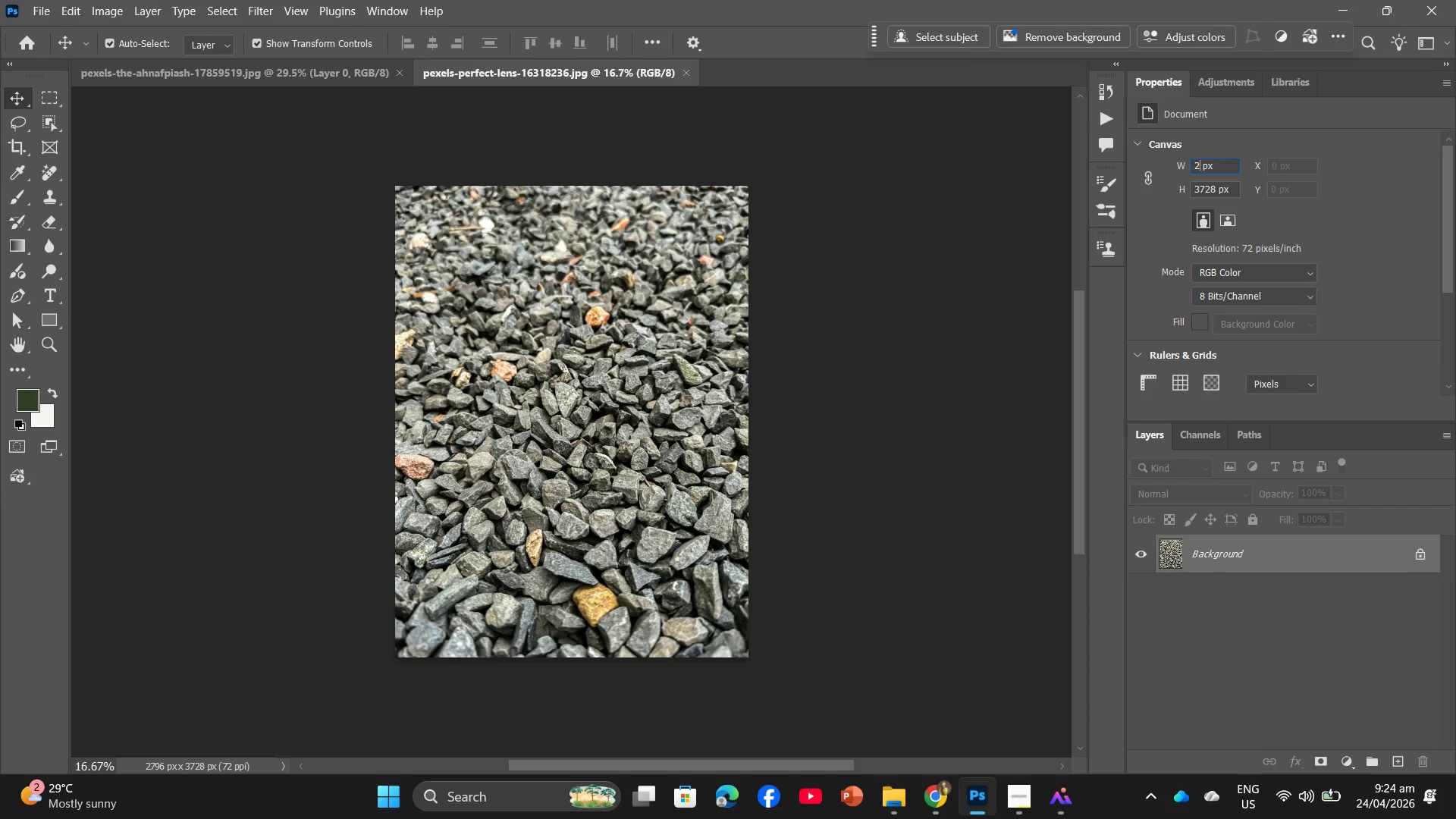 
key(Numpad2)
 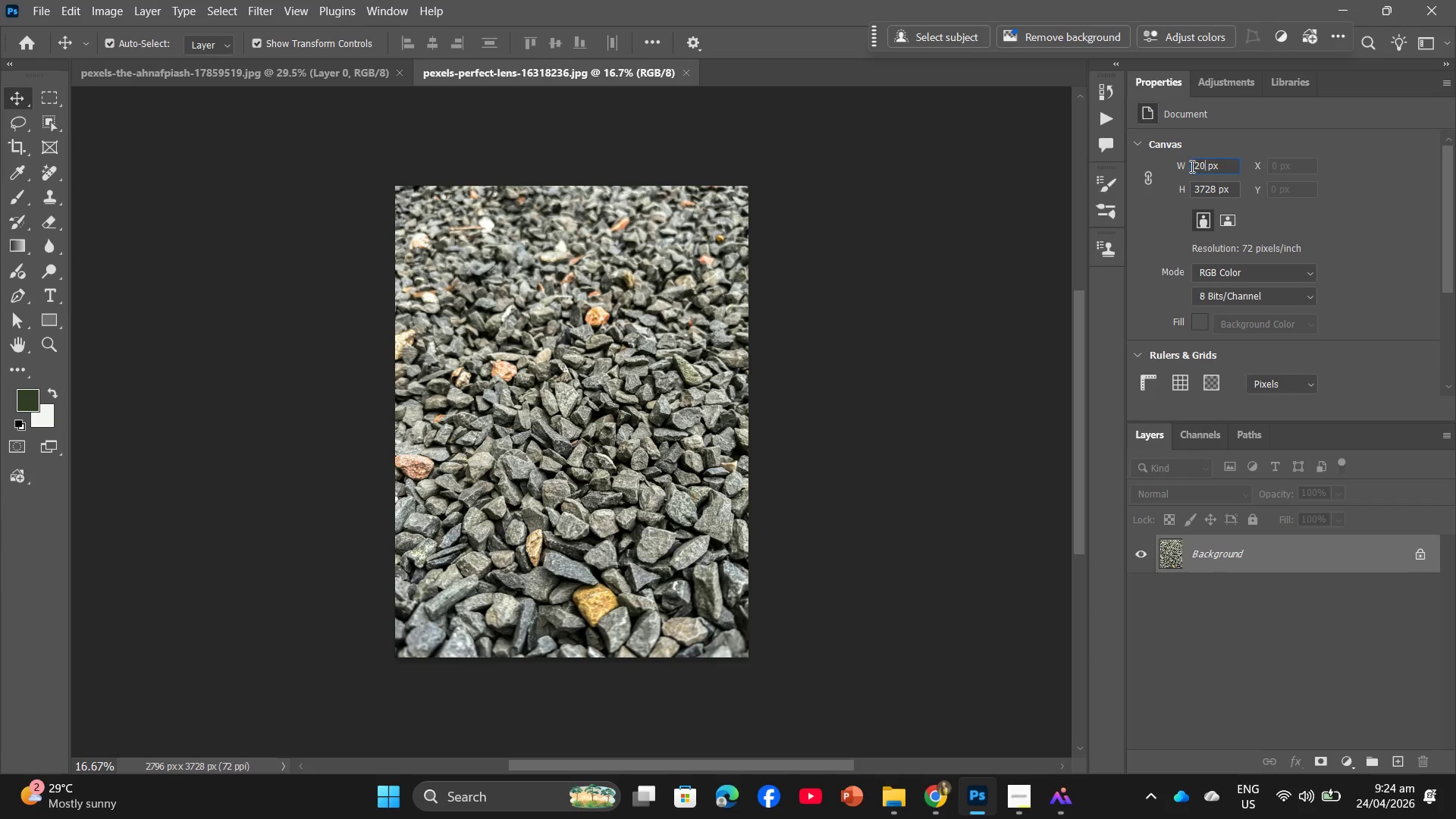 
key(Numpad0)
 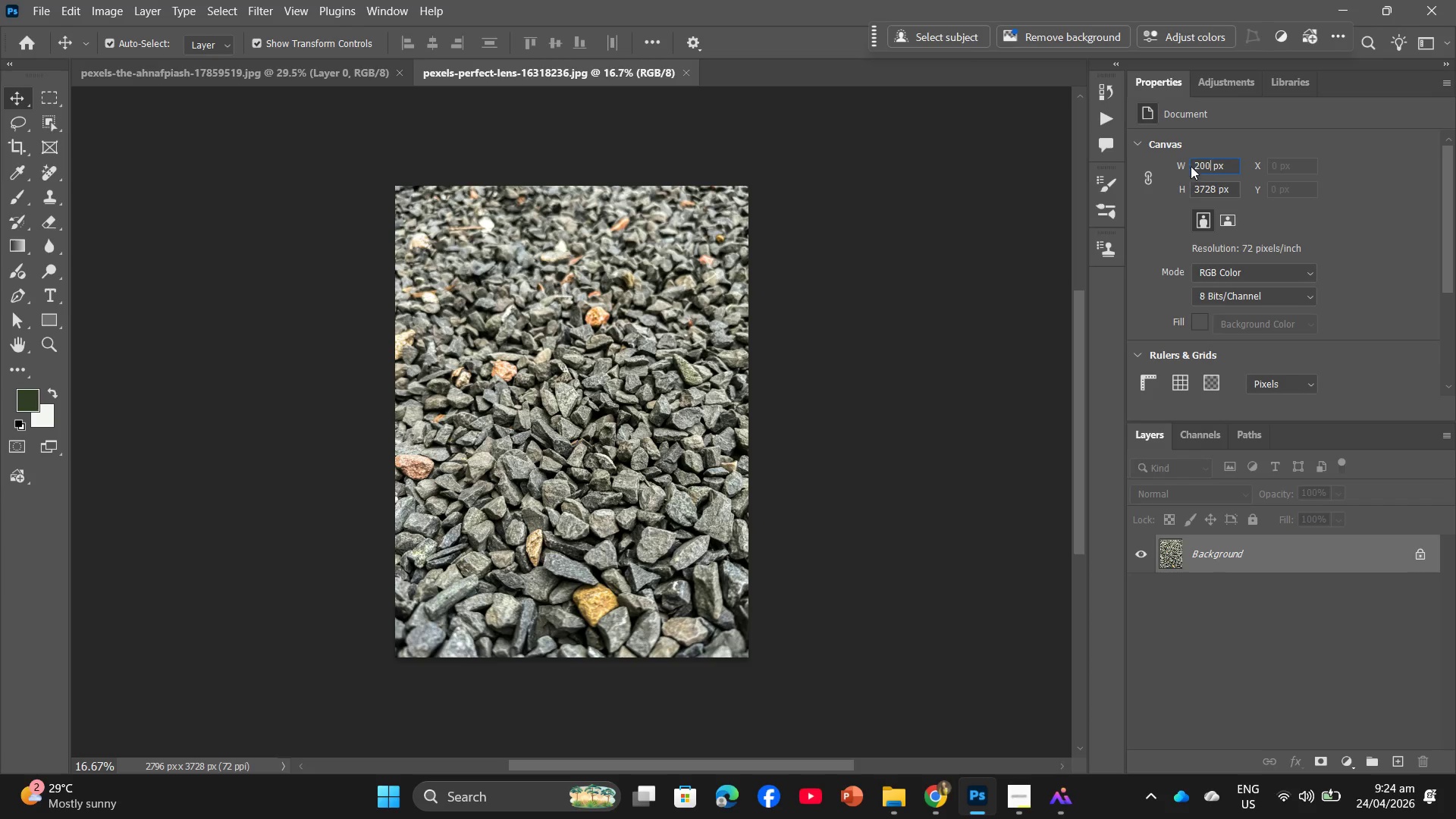 
key(Numpad0)
 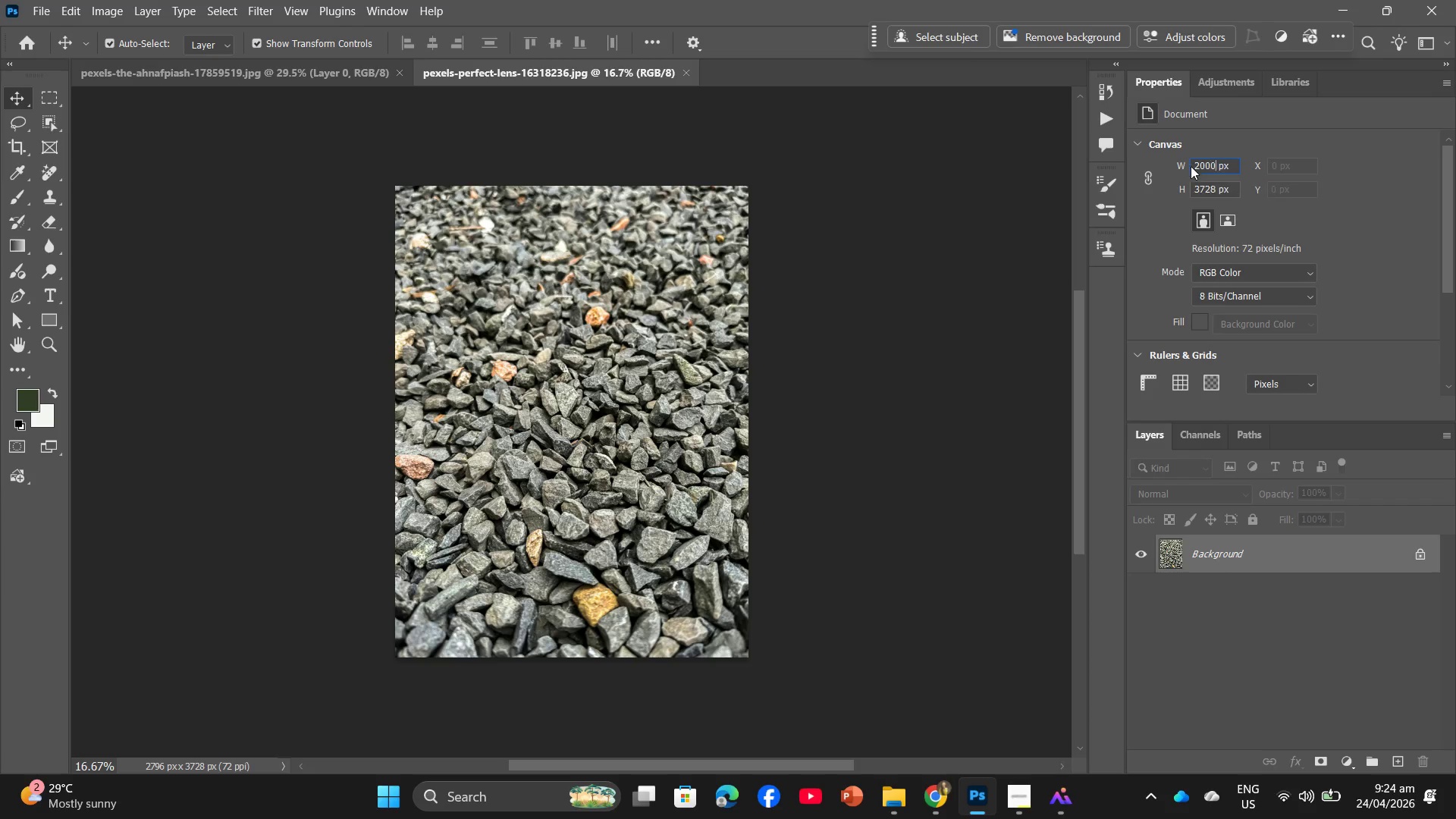 
key(Numpad0)
 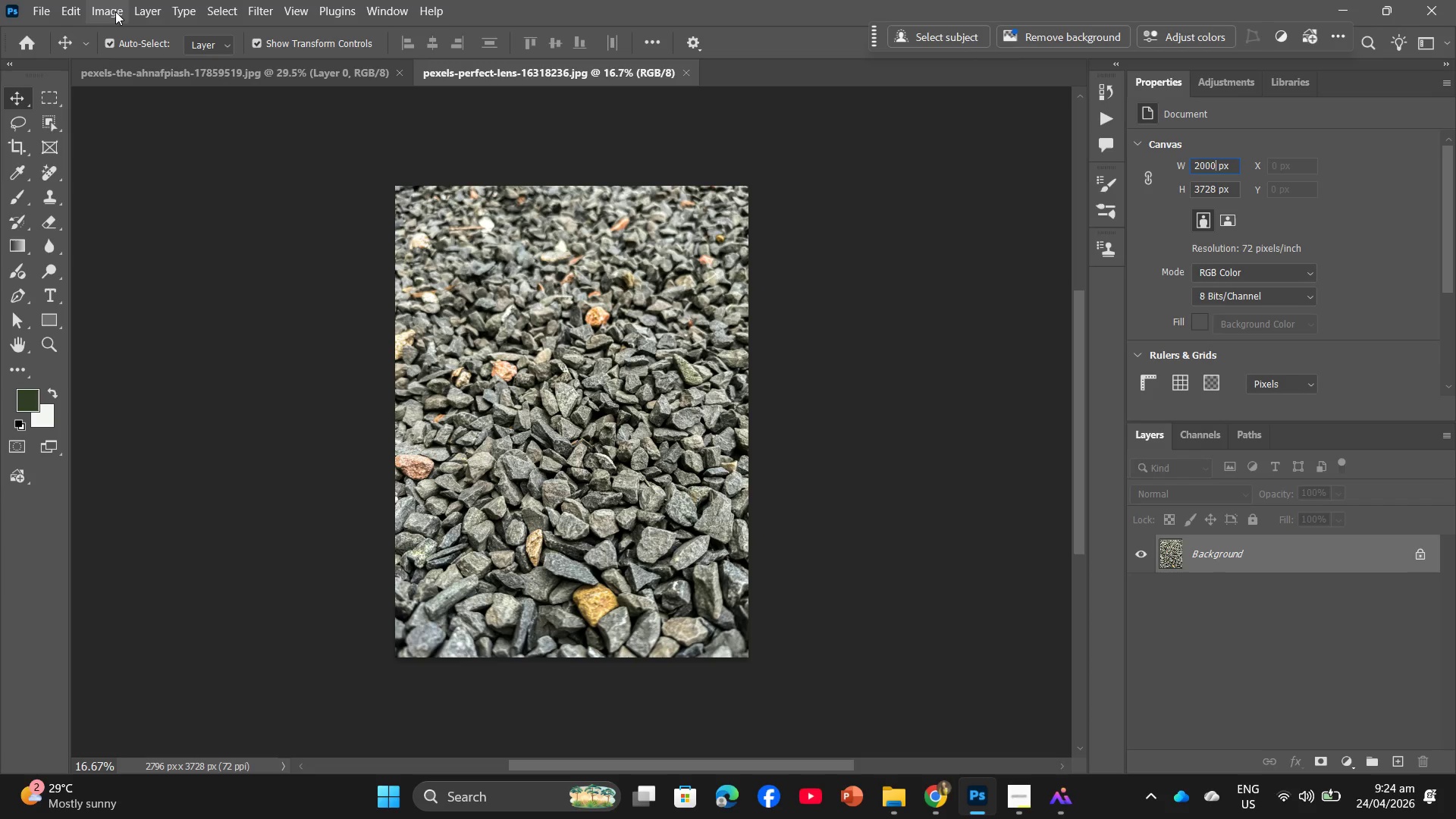 
left_click([115, 11])
 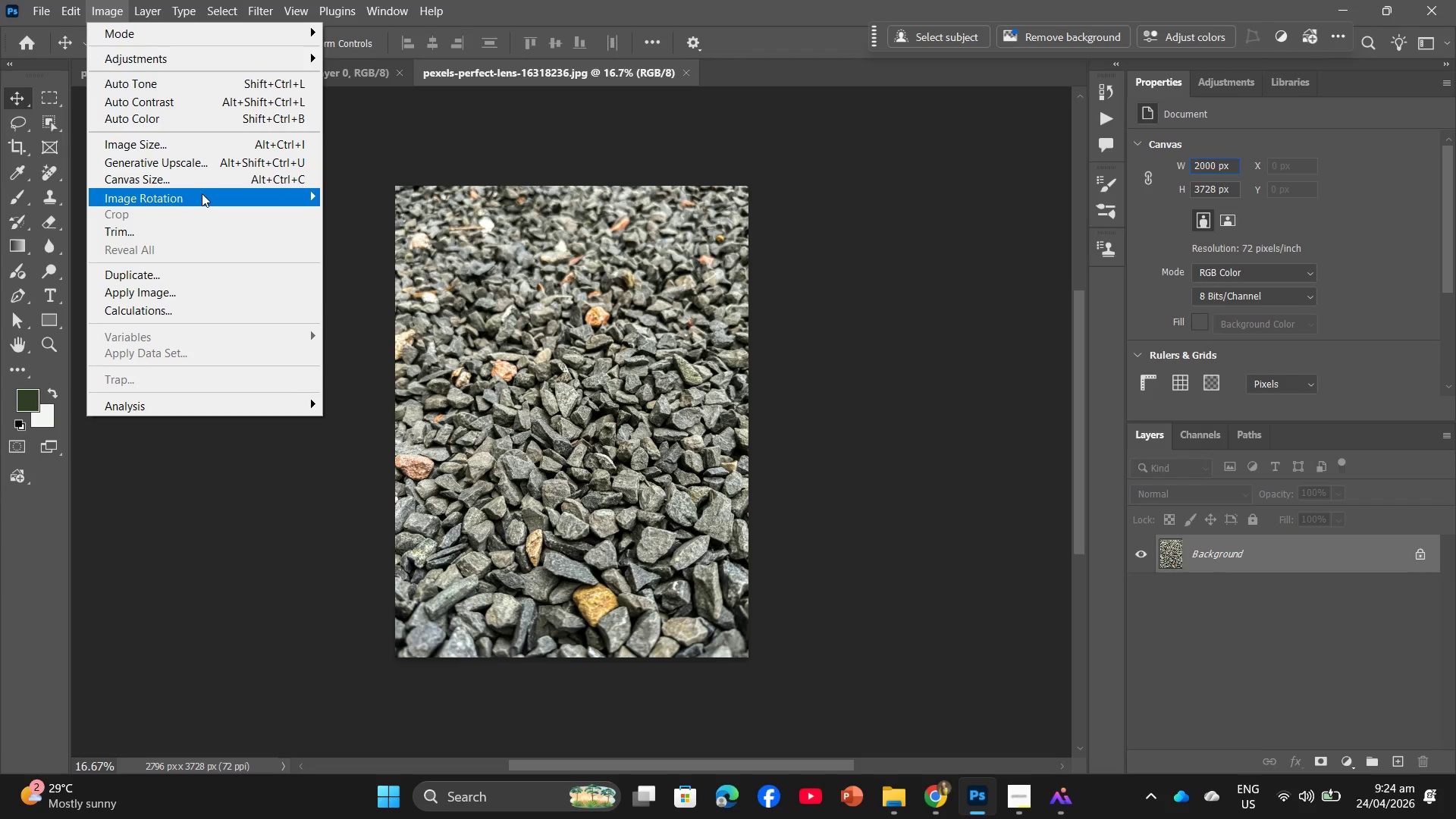 
left_click_drag(start_coordinate=[202, 193], to_coordinate=[204, 158])
 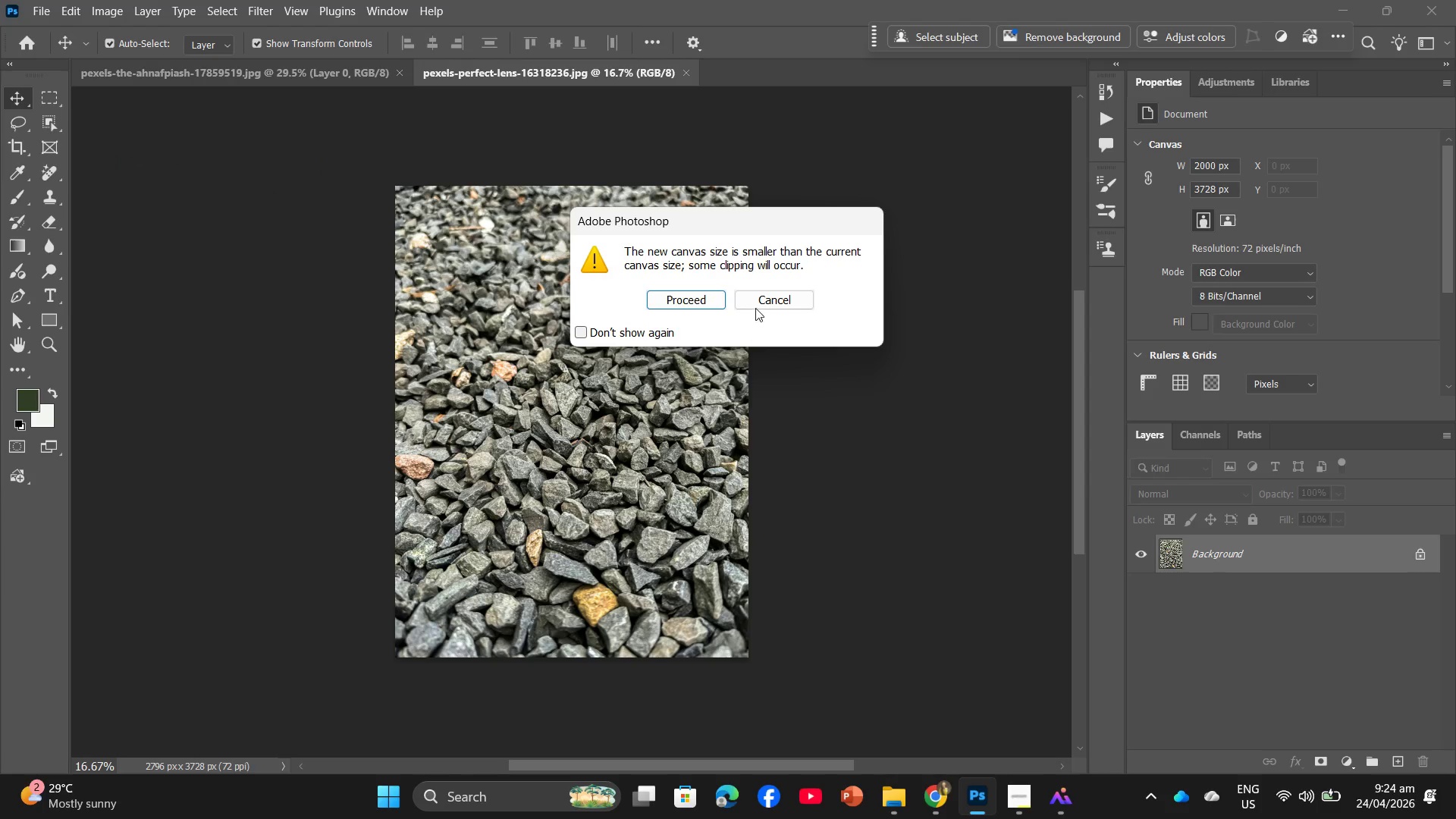 
left_click([759, 303])
 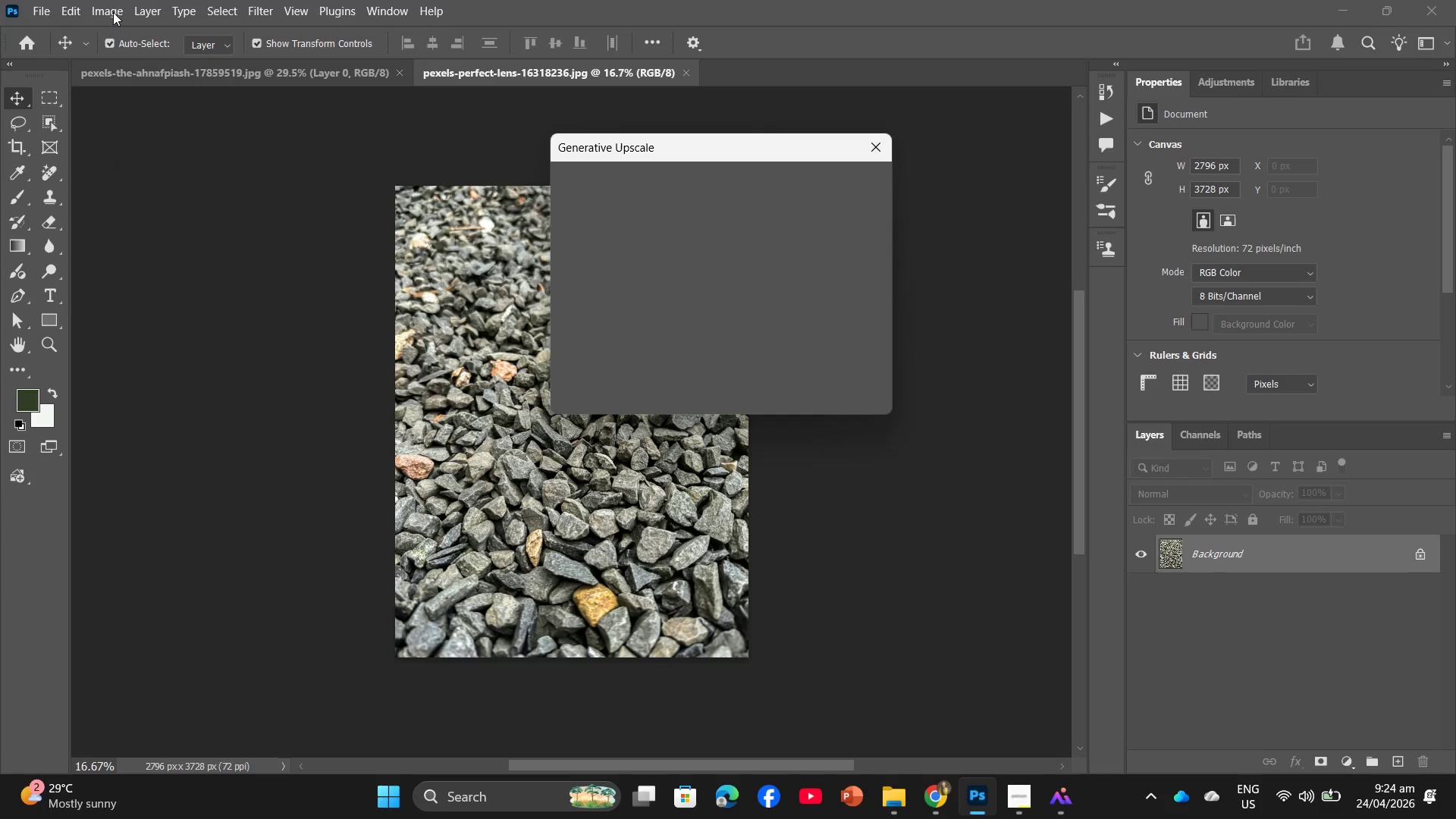 
left_click([112, 12])
 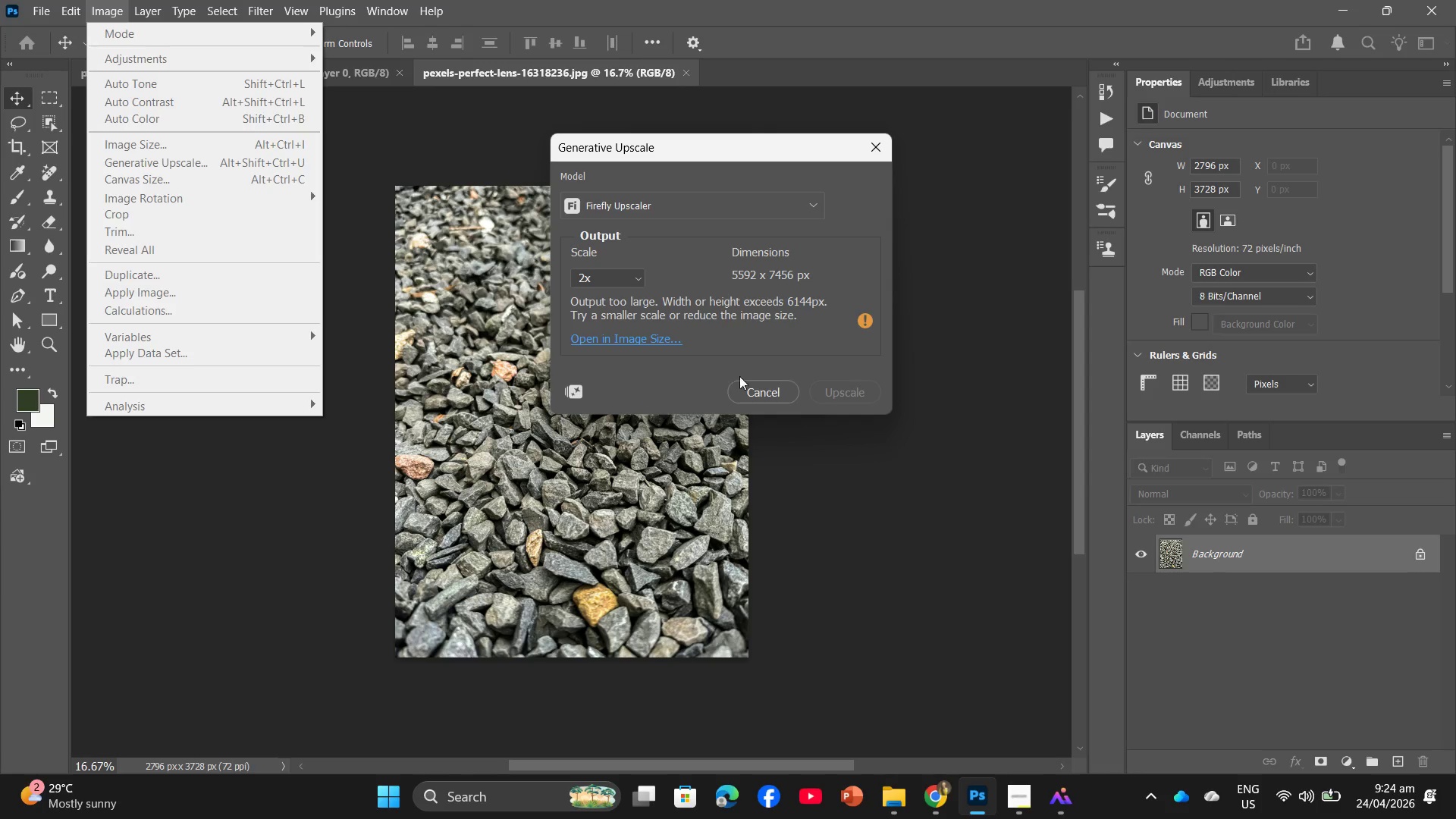 
left_click([742, 383])
 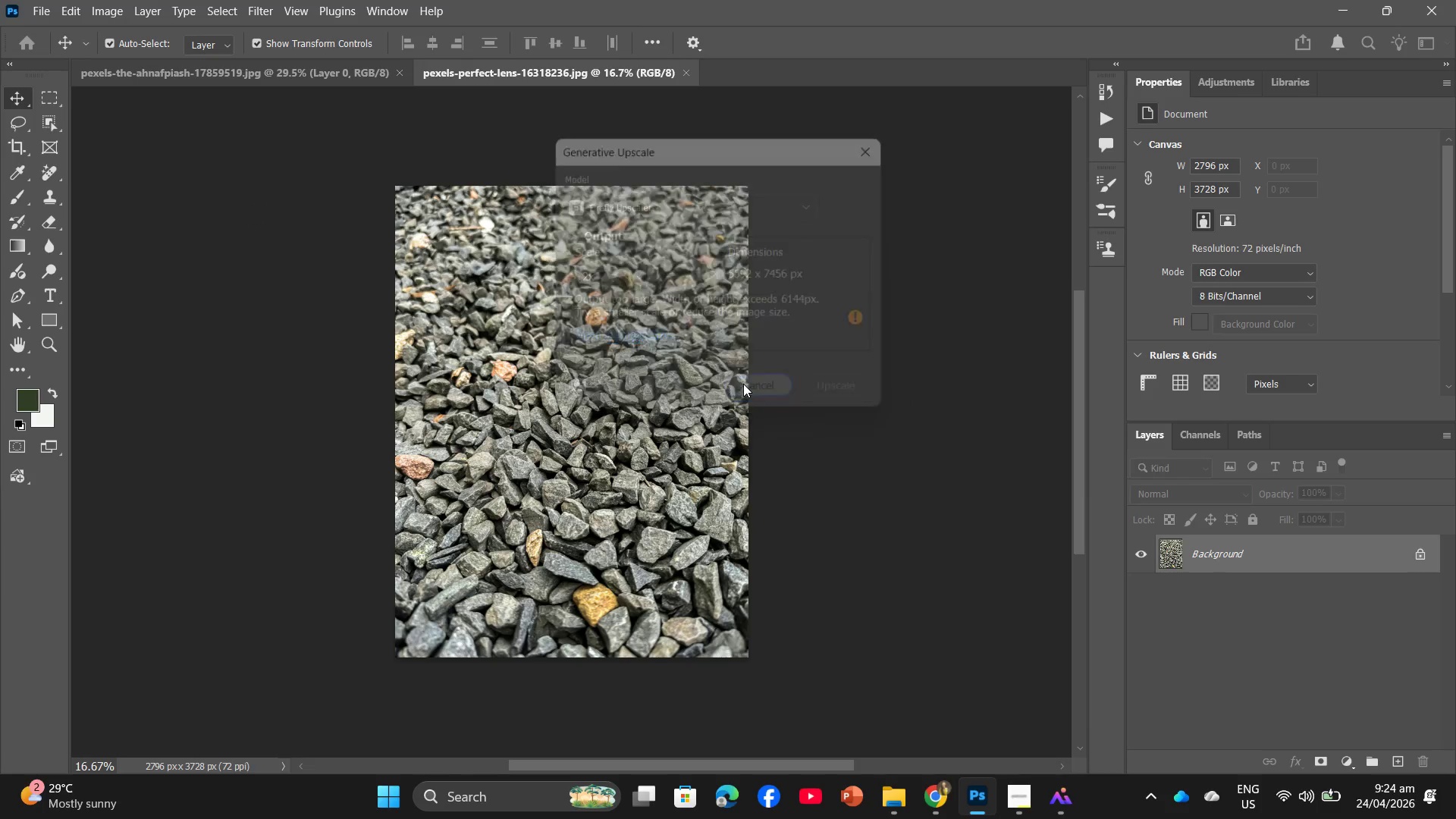 
left_click([743, 384])
 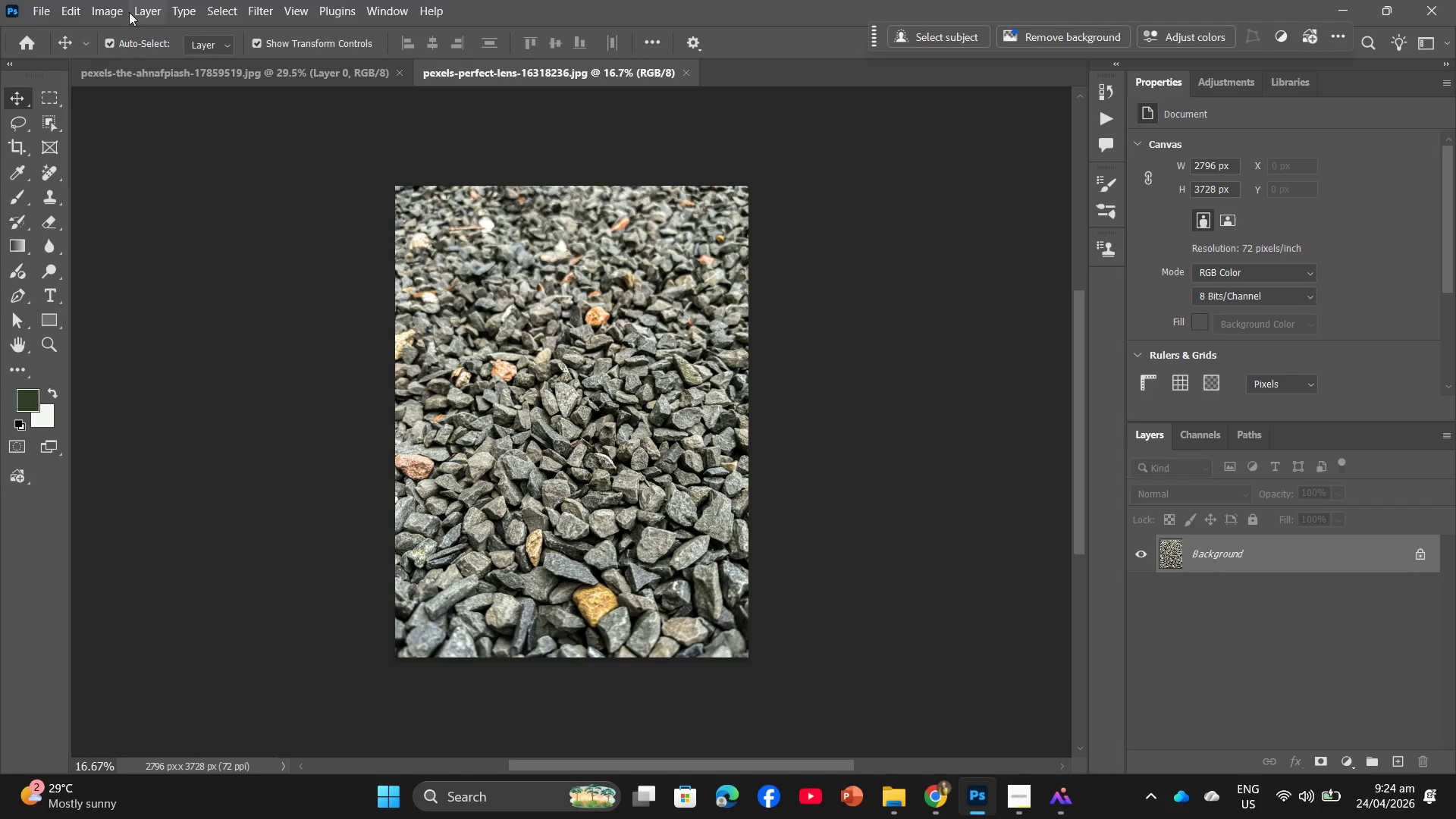 
left_click([119, 4])
 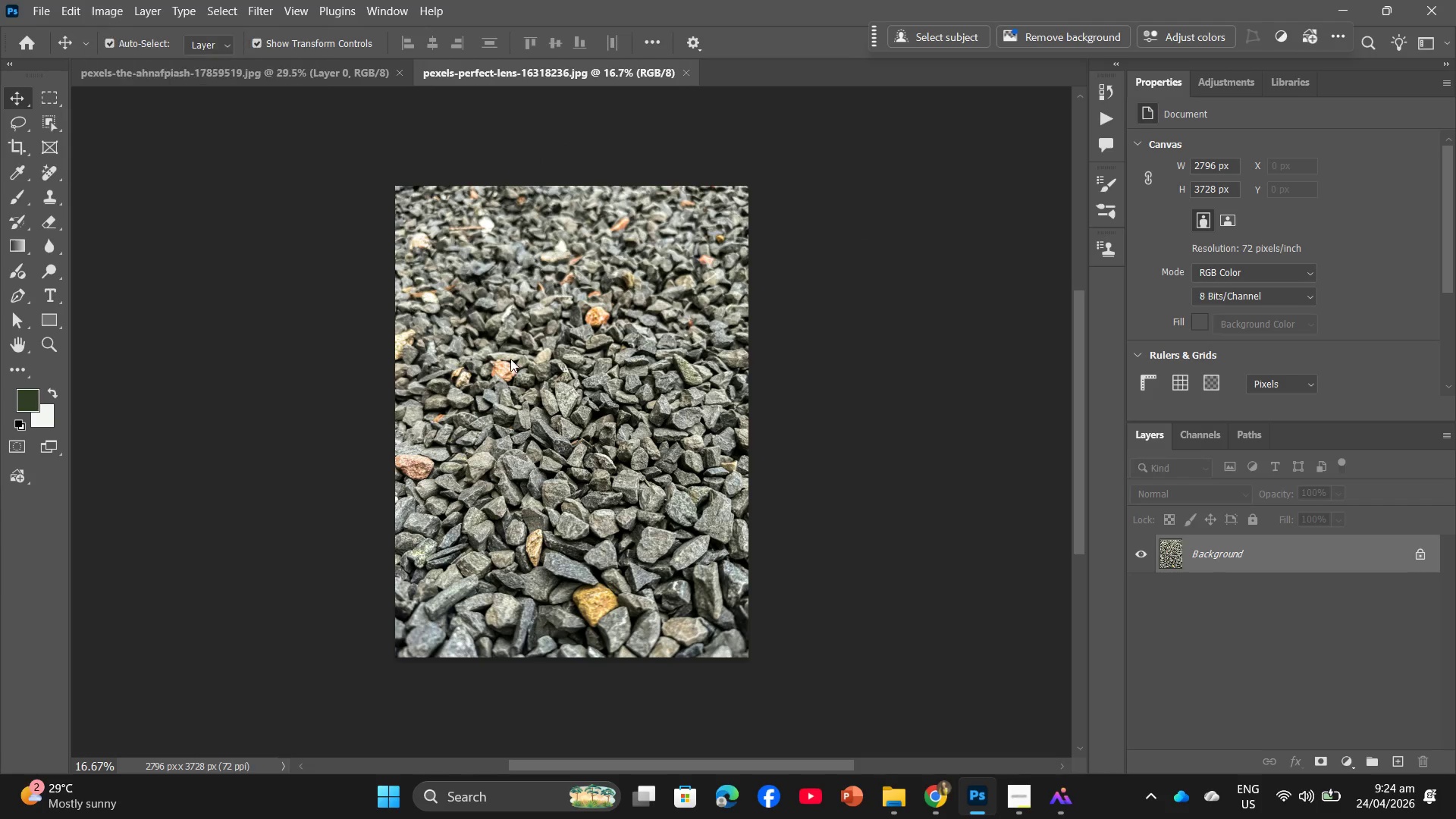 
left_click([510, 359])
 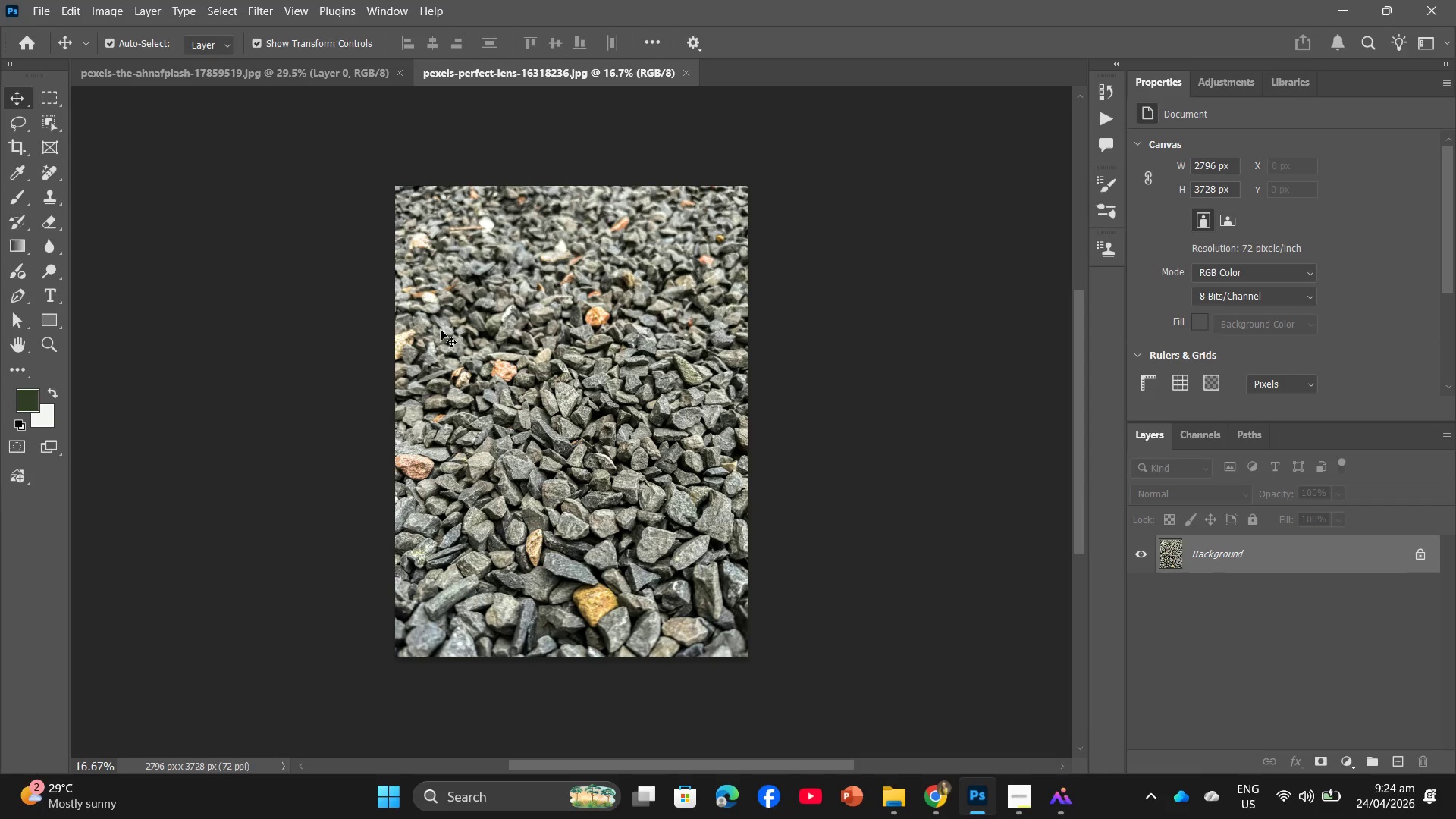 
left_click_drag(start_coordinate=[441, 330], to_coordinate=[446, 332])
 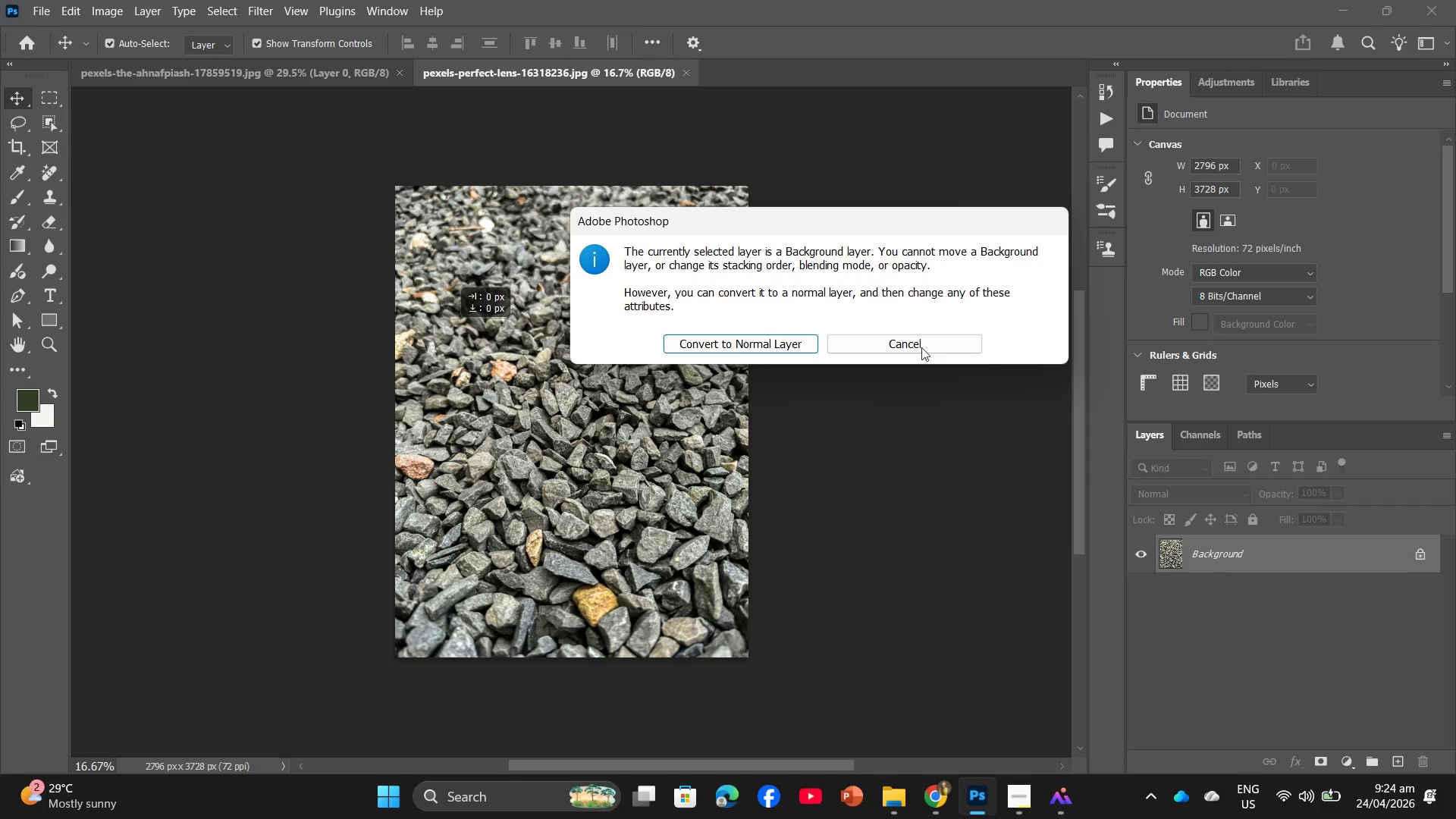 
left_click([921, 346])
 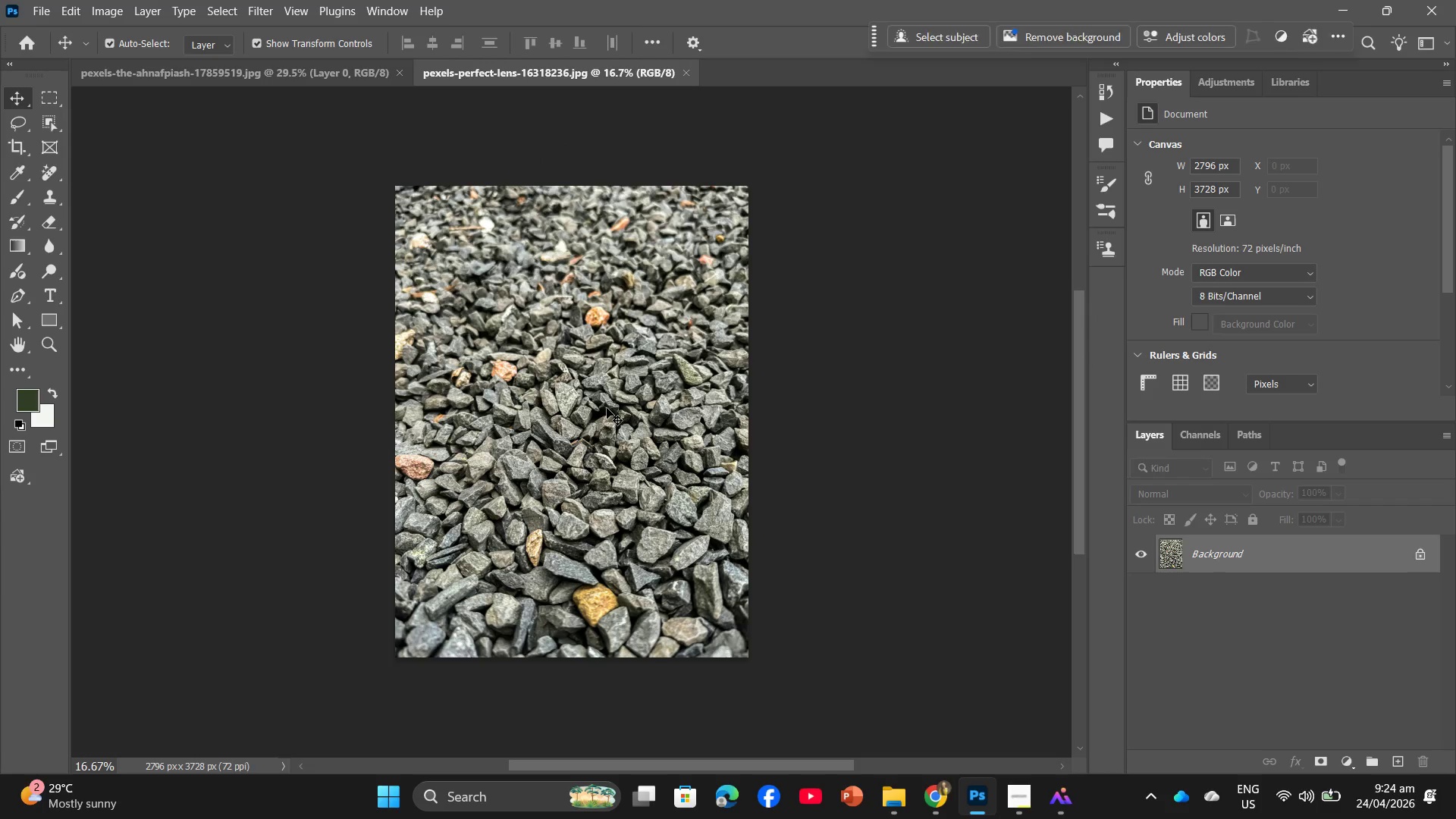 
left_click([607, 408])
 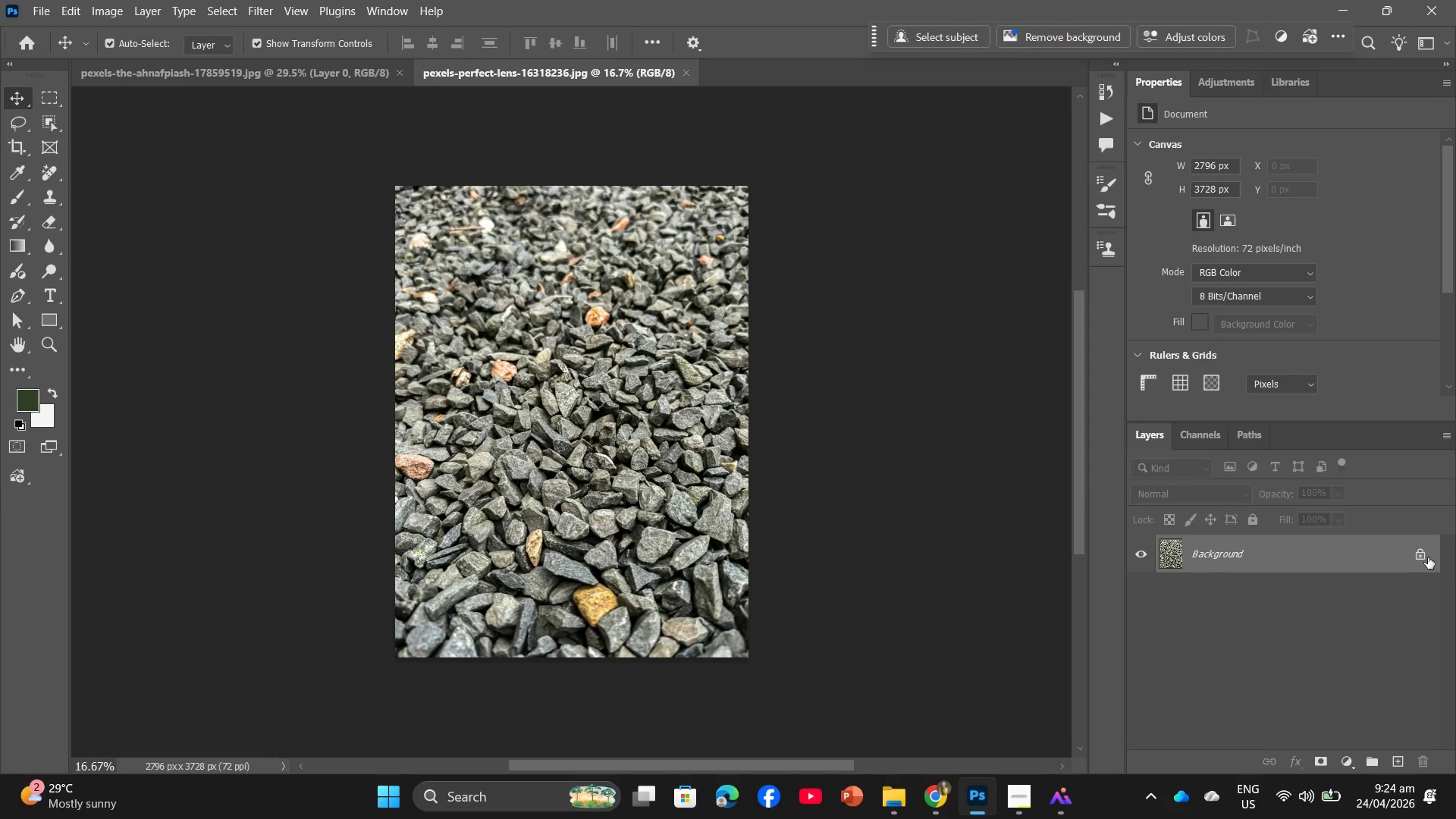 
left_click([1428, 557])
 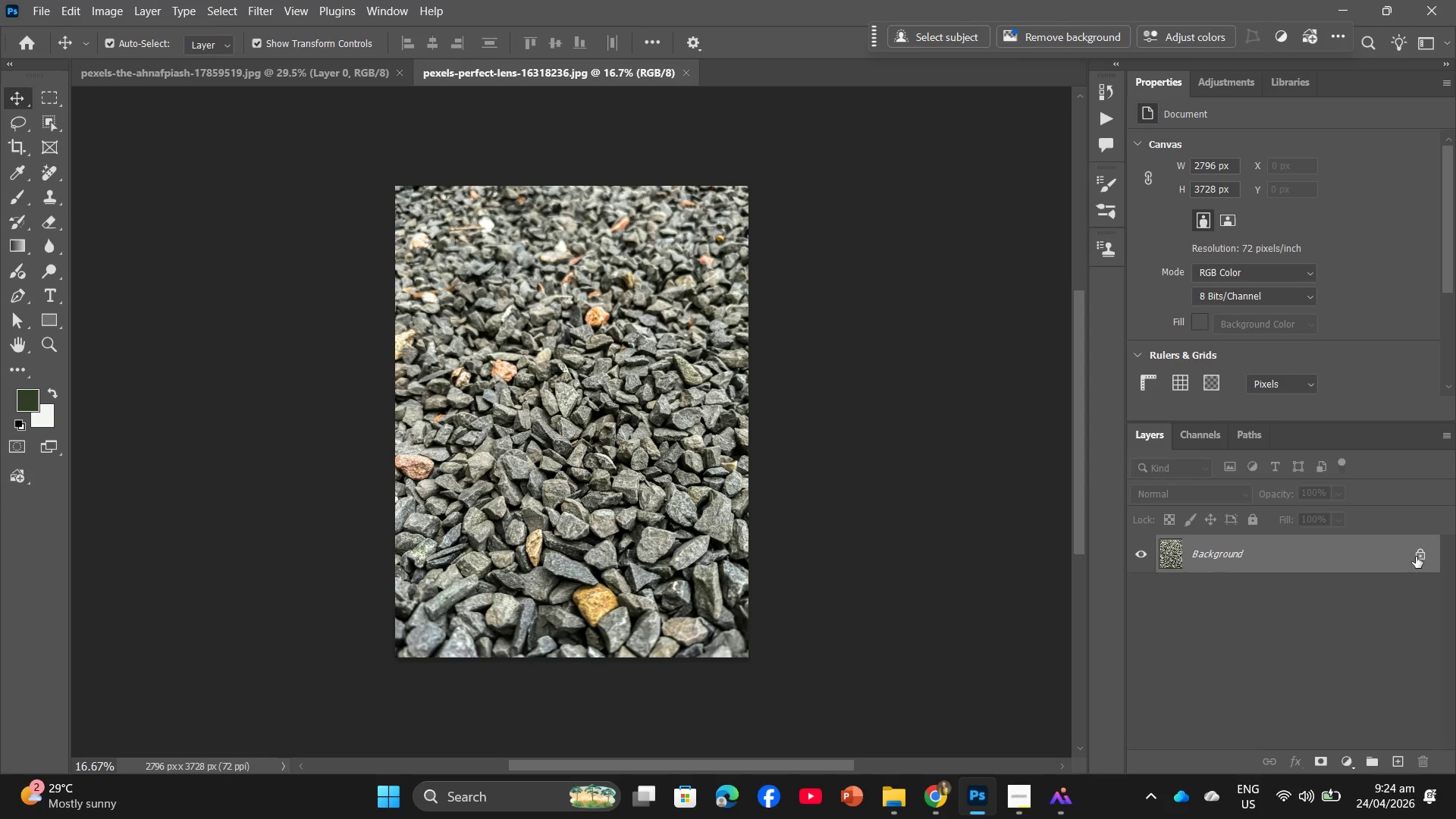 
left_click([1417, 555])
 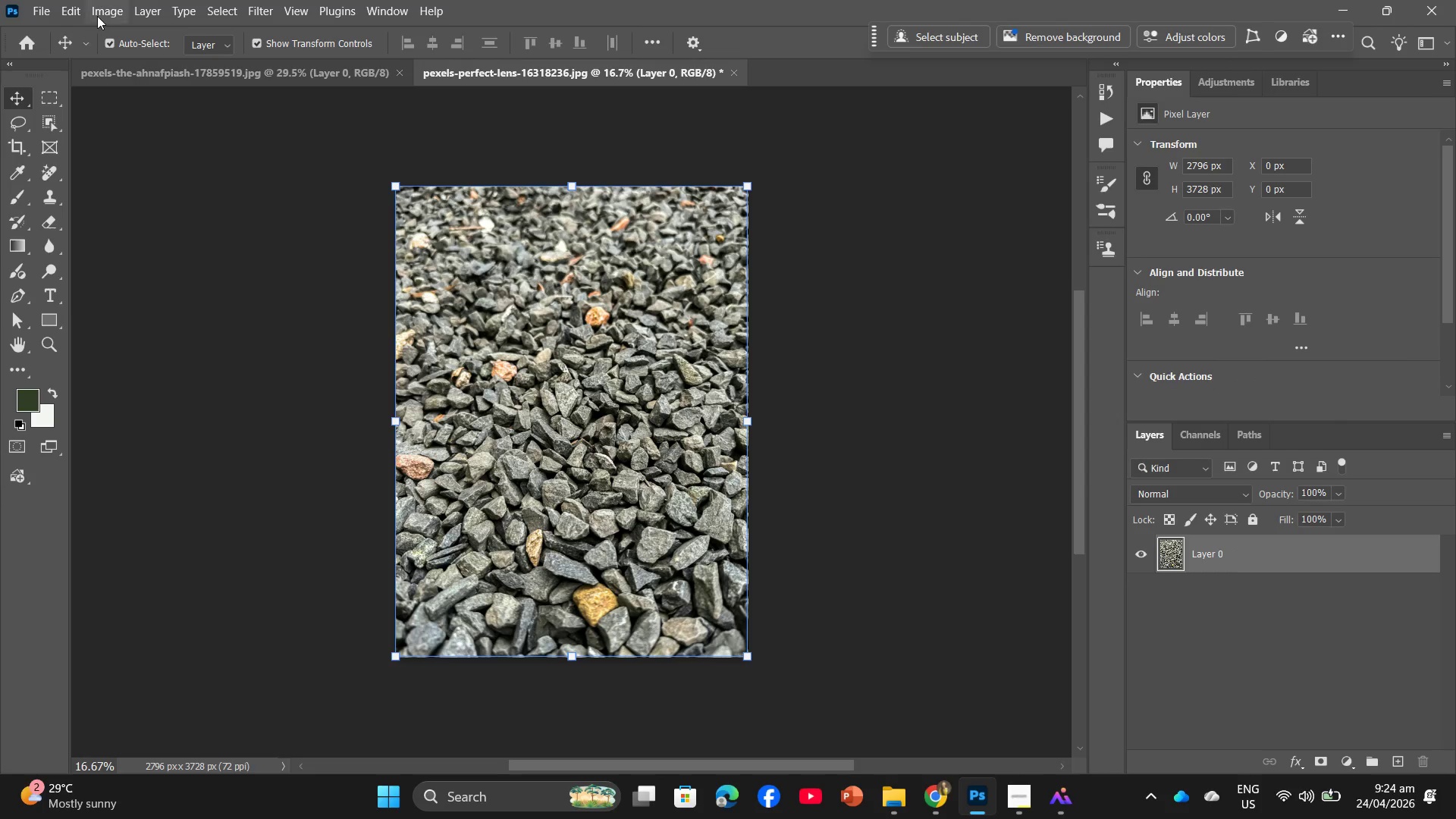 
left_click([98, 12])
 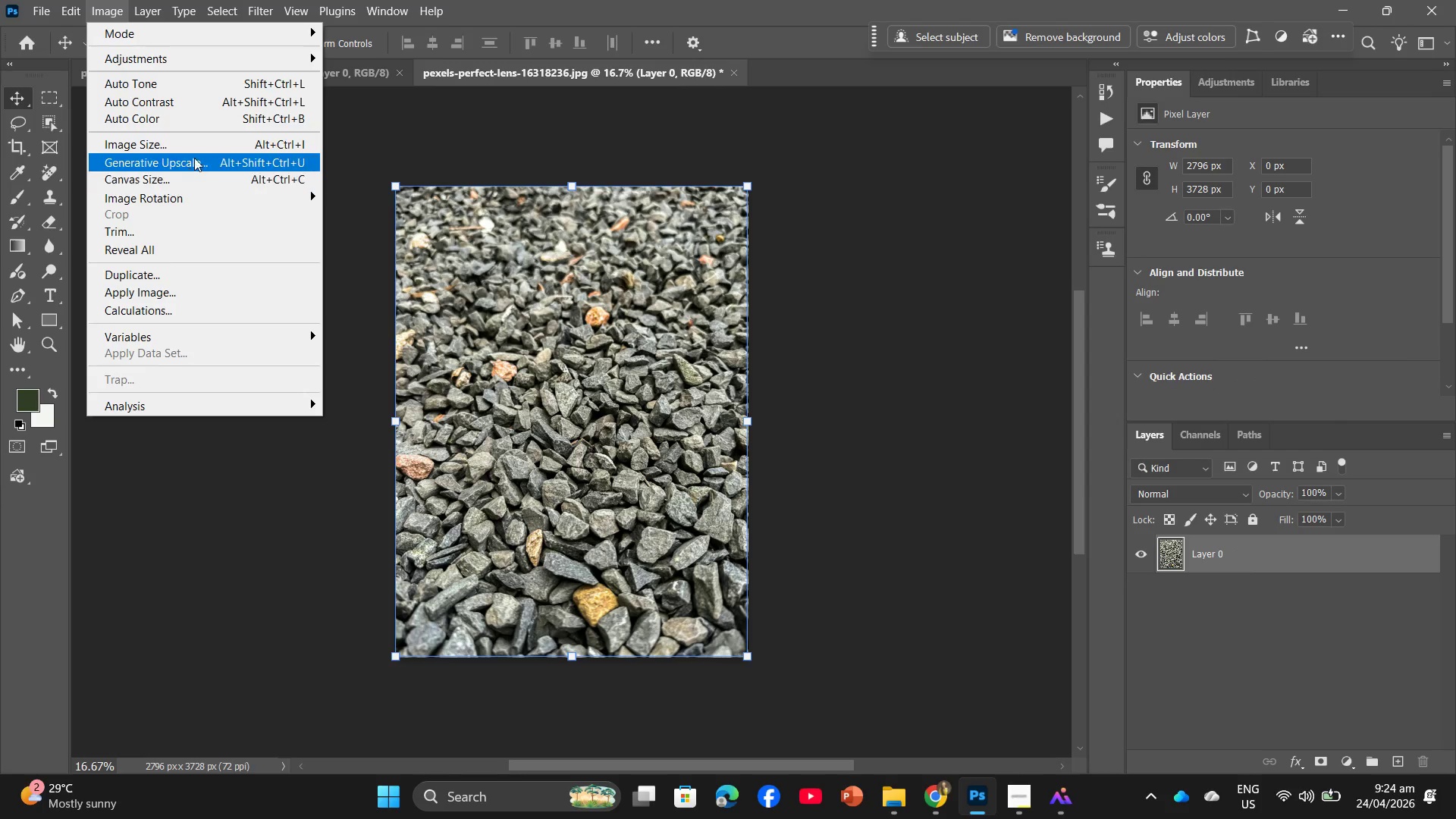 
left_click([206, 141])
 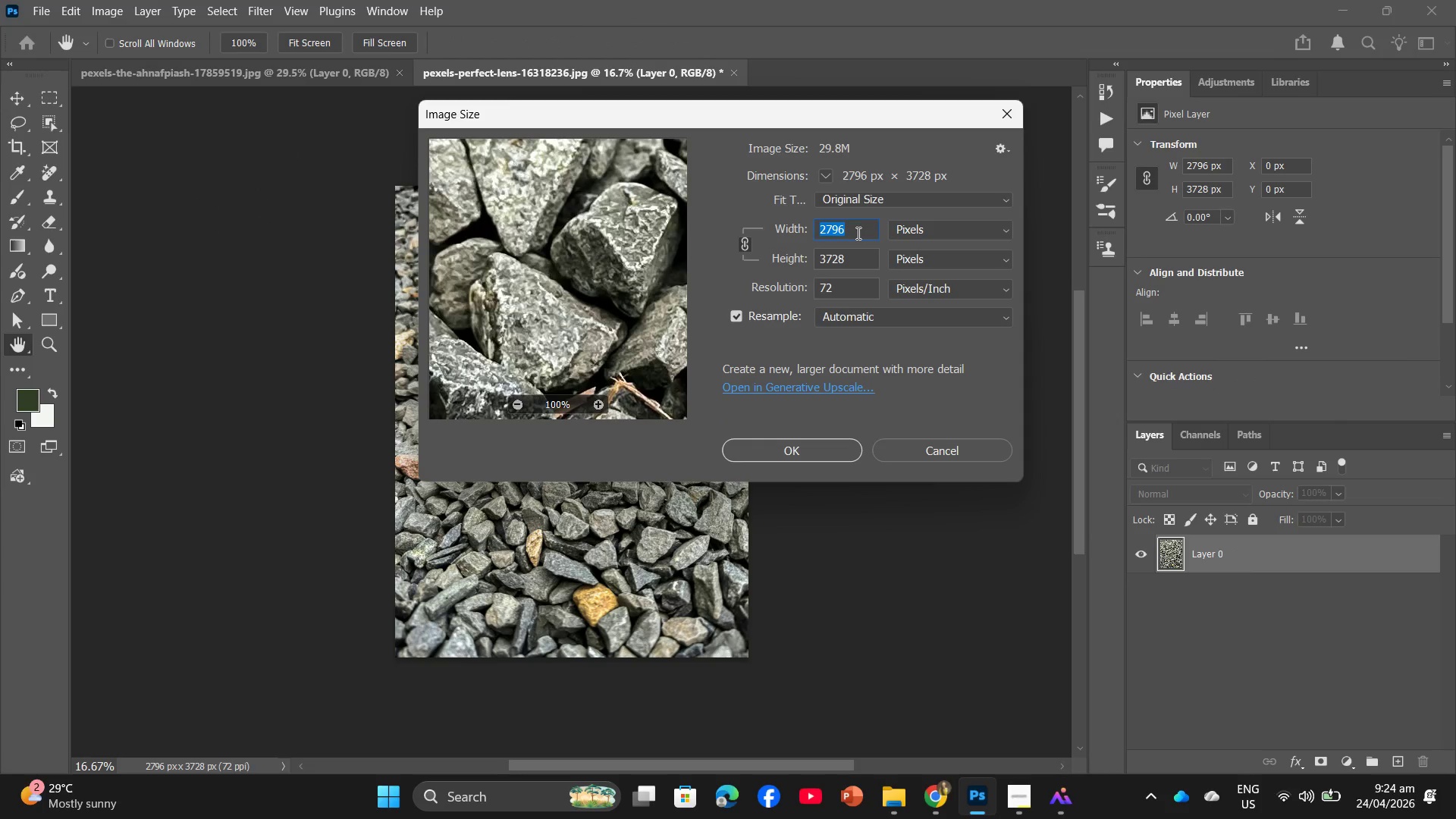 
key(Numpad2)
 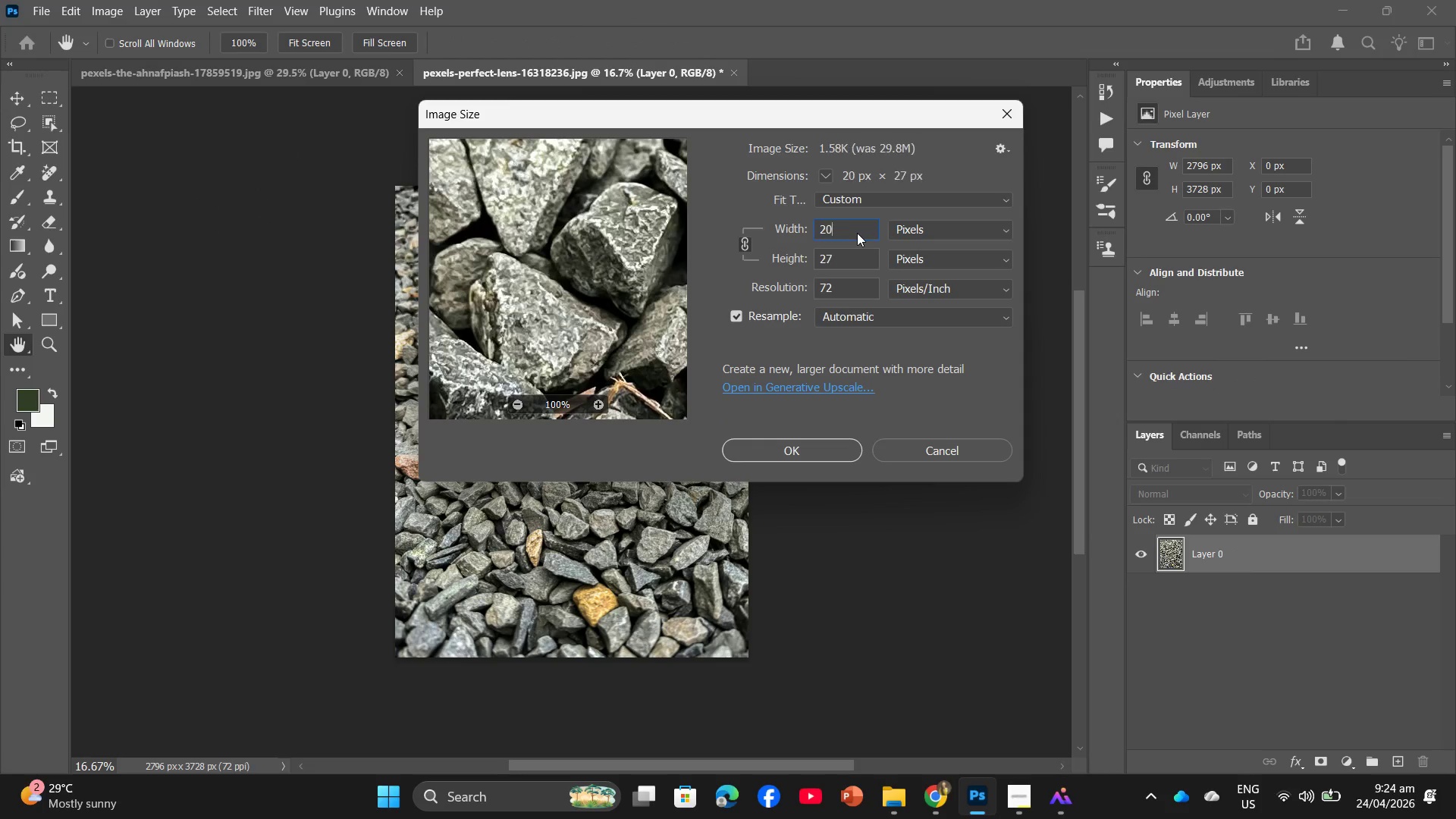 
key(Numpad0)
 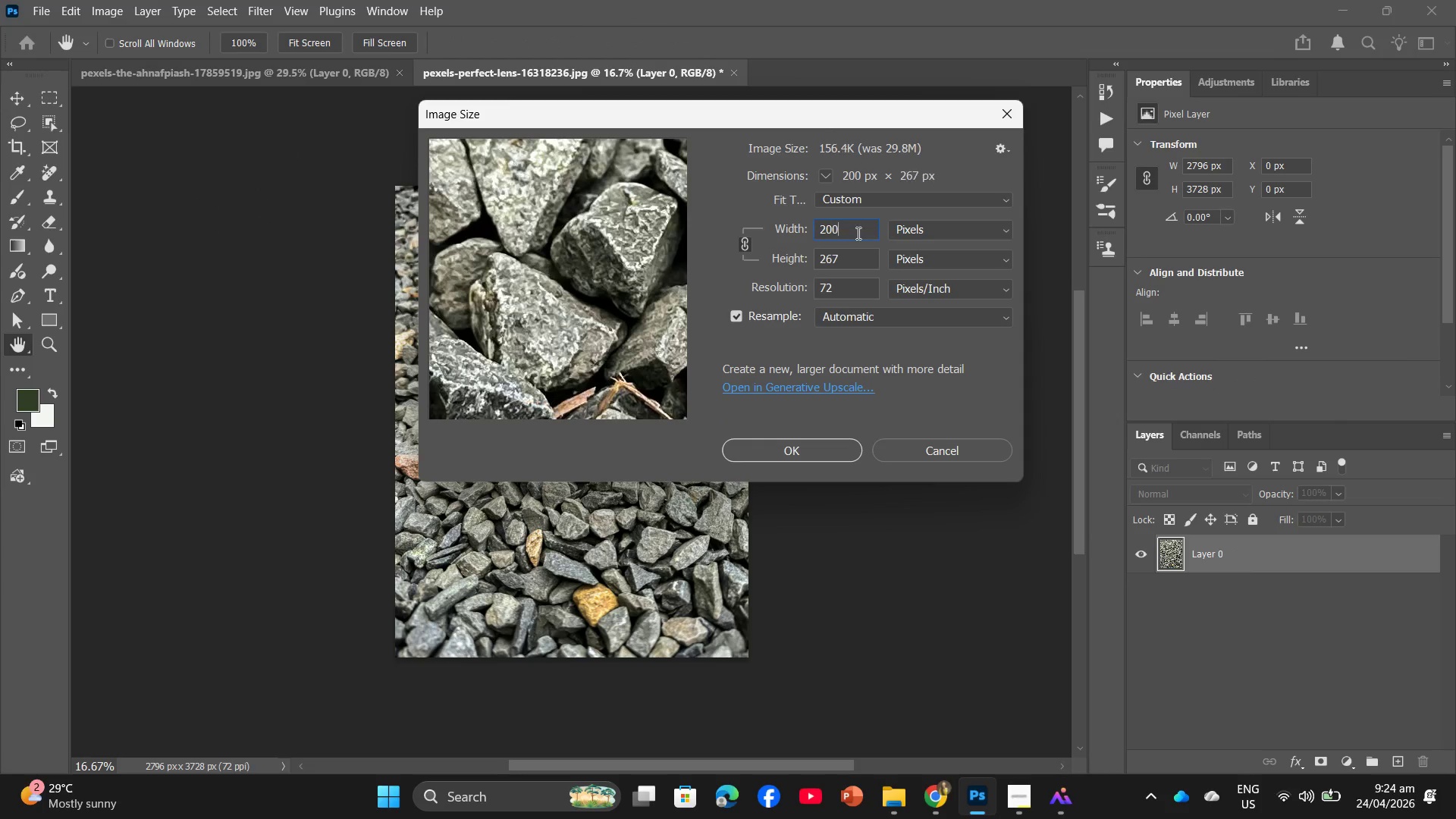 
key(Numpad0)
 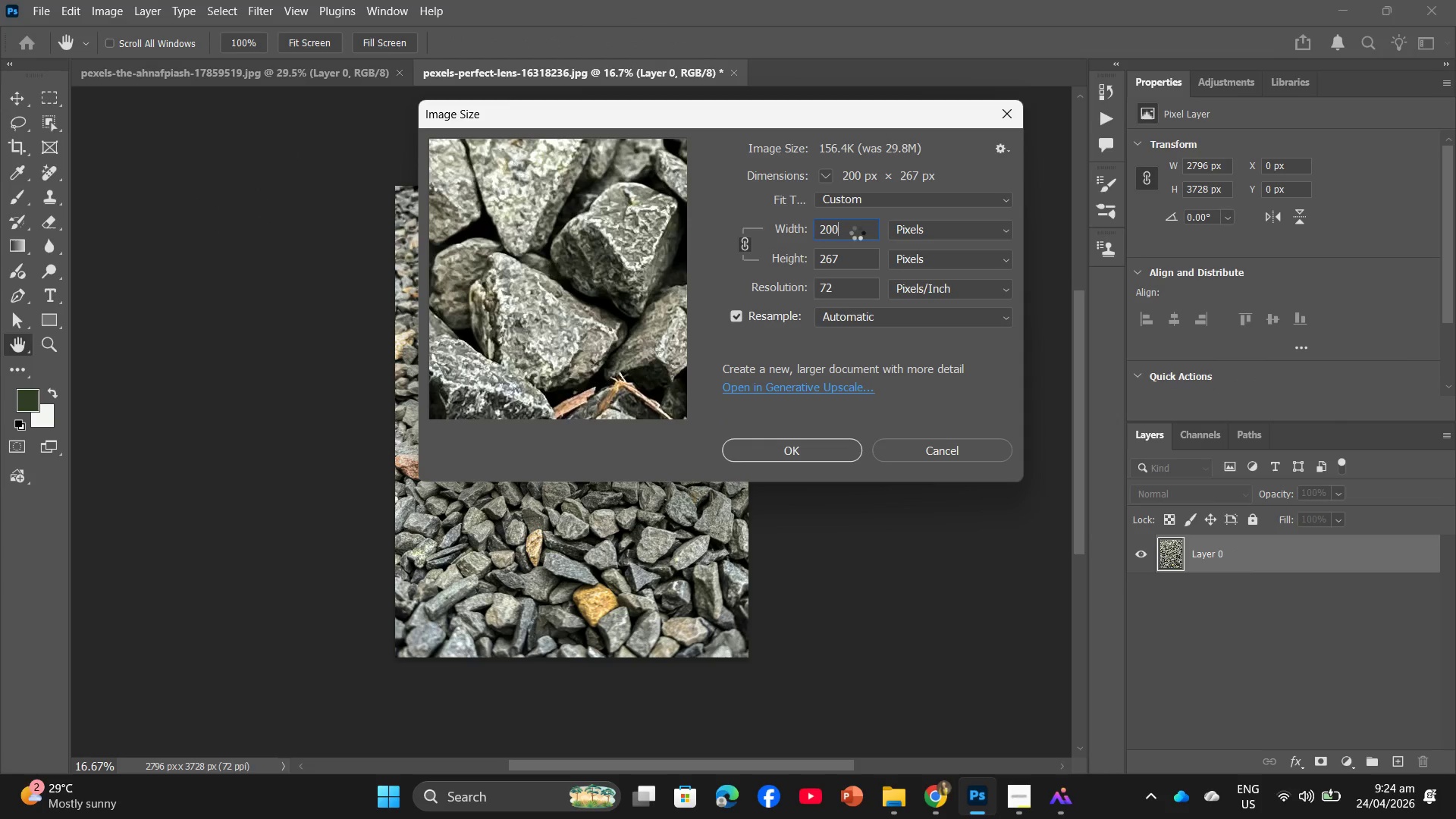 
key(Numpad0)
 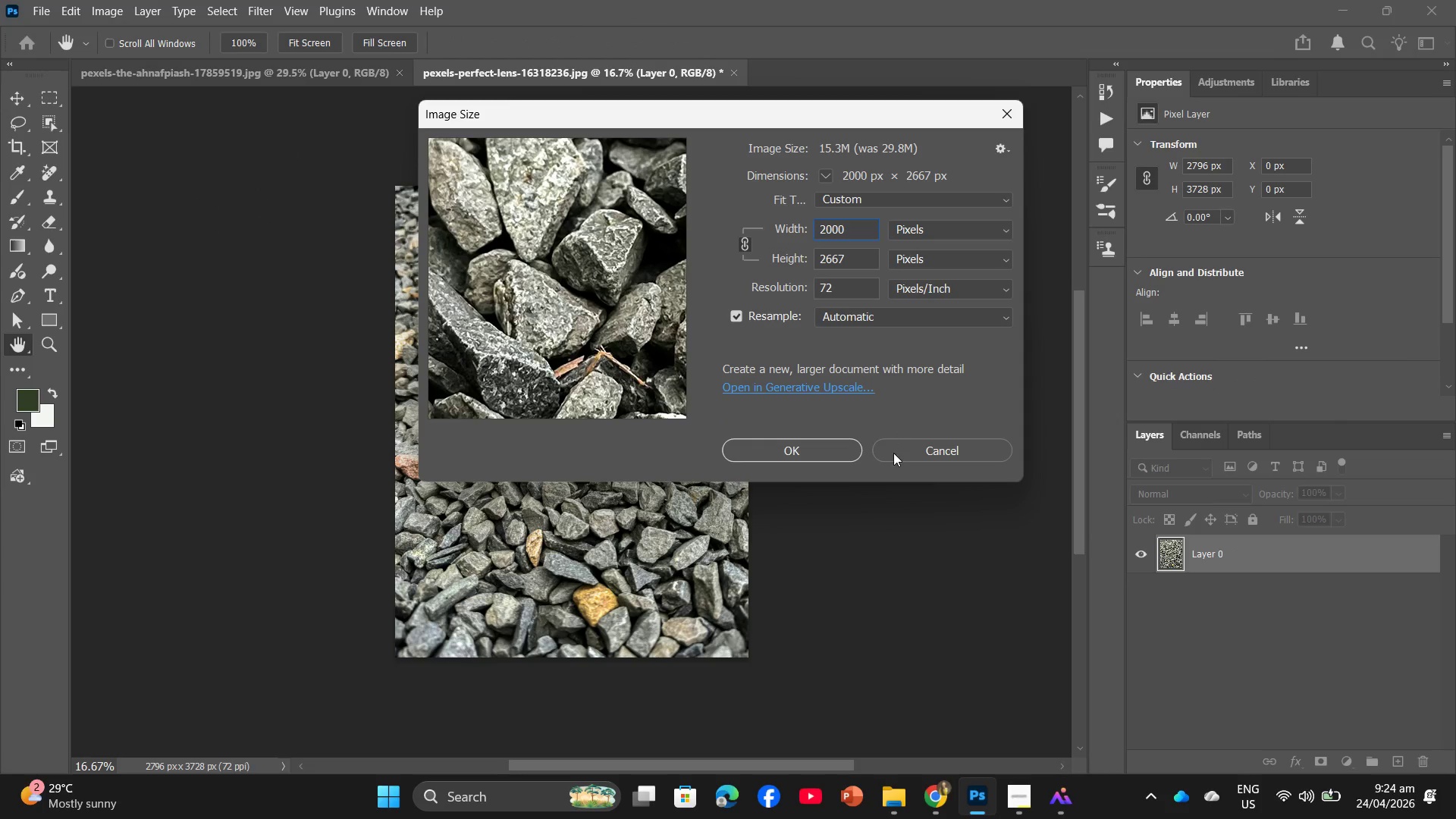 
left_click([788, 451])
 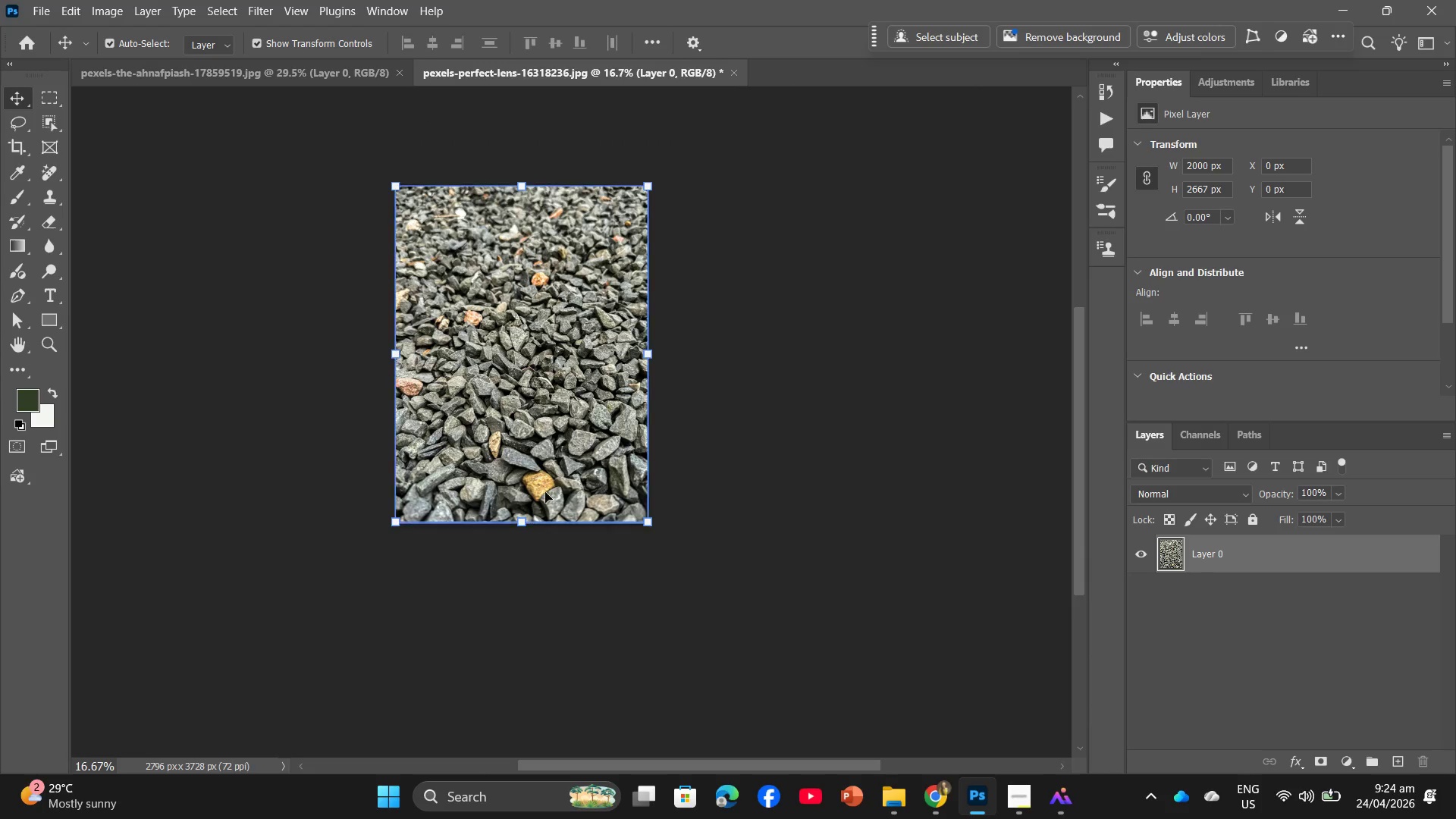 
hold_key(key=AltLeft, duration=0.64)
scroll: coordinate [487, 403], scroll_direction: up, amount: 17.0
 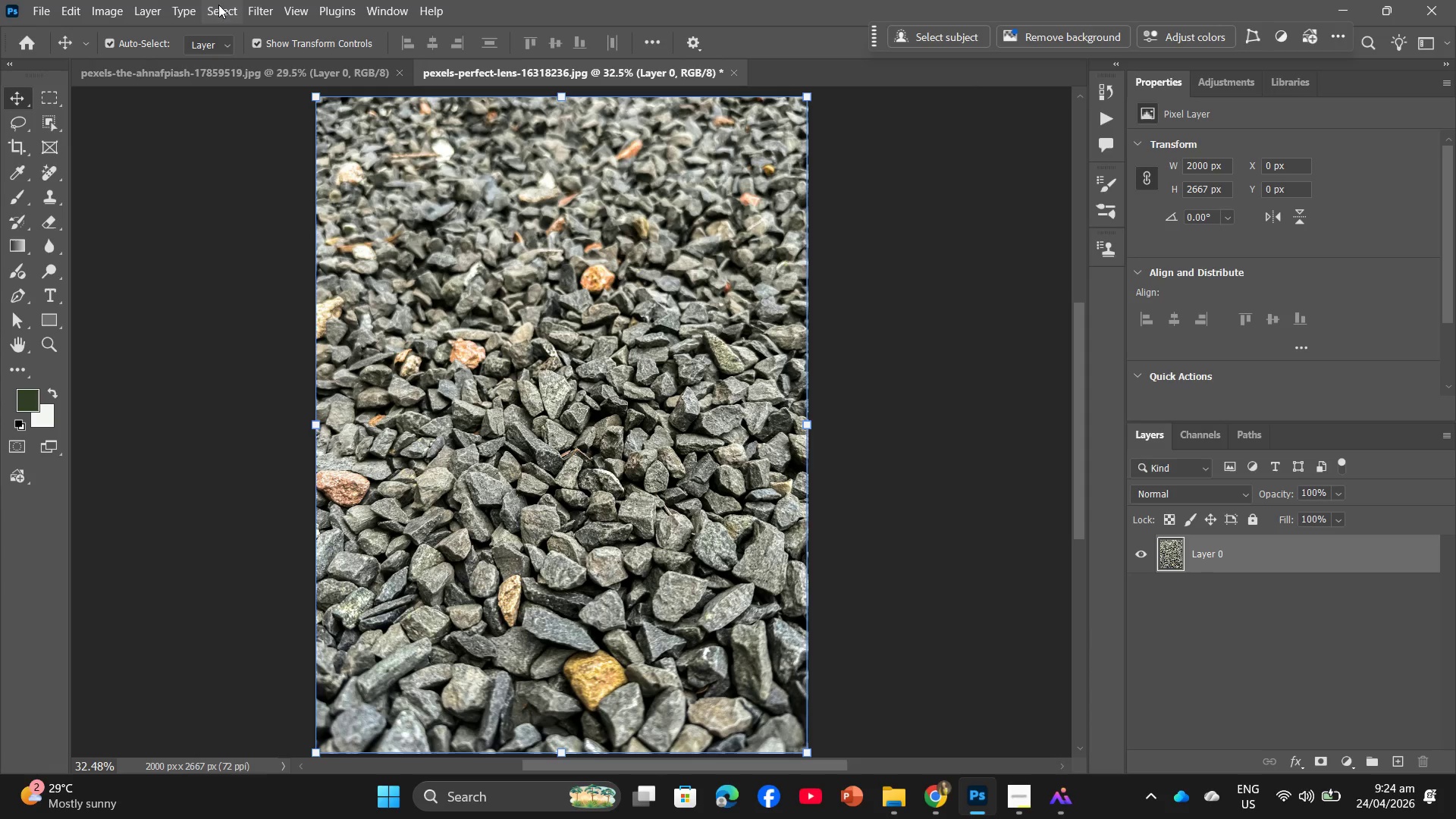 
left_click([261, 6])
 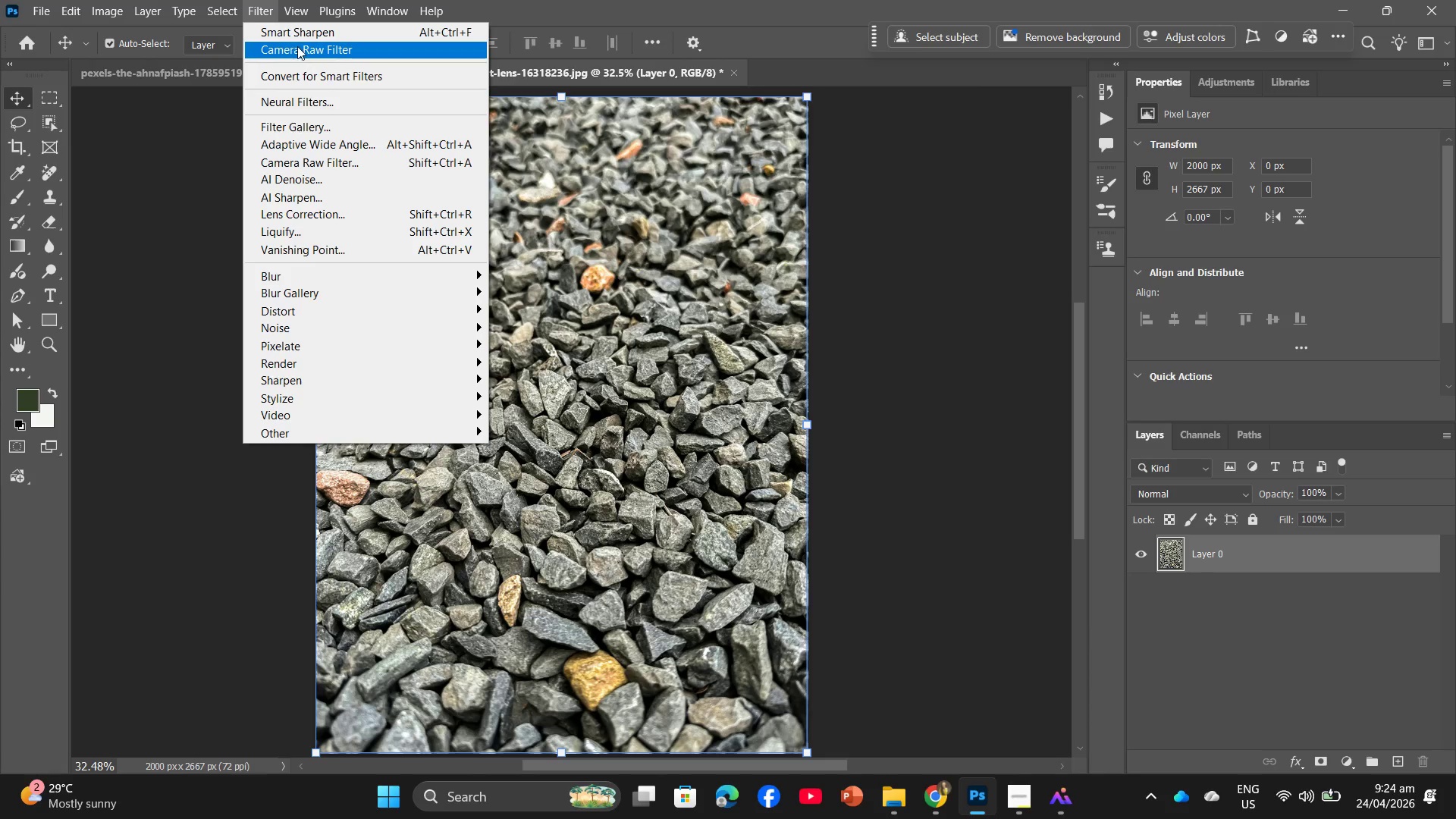 
left_click([297, 46])
 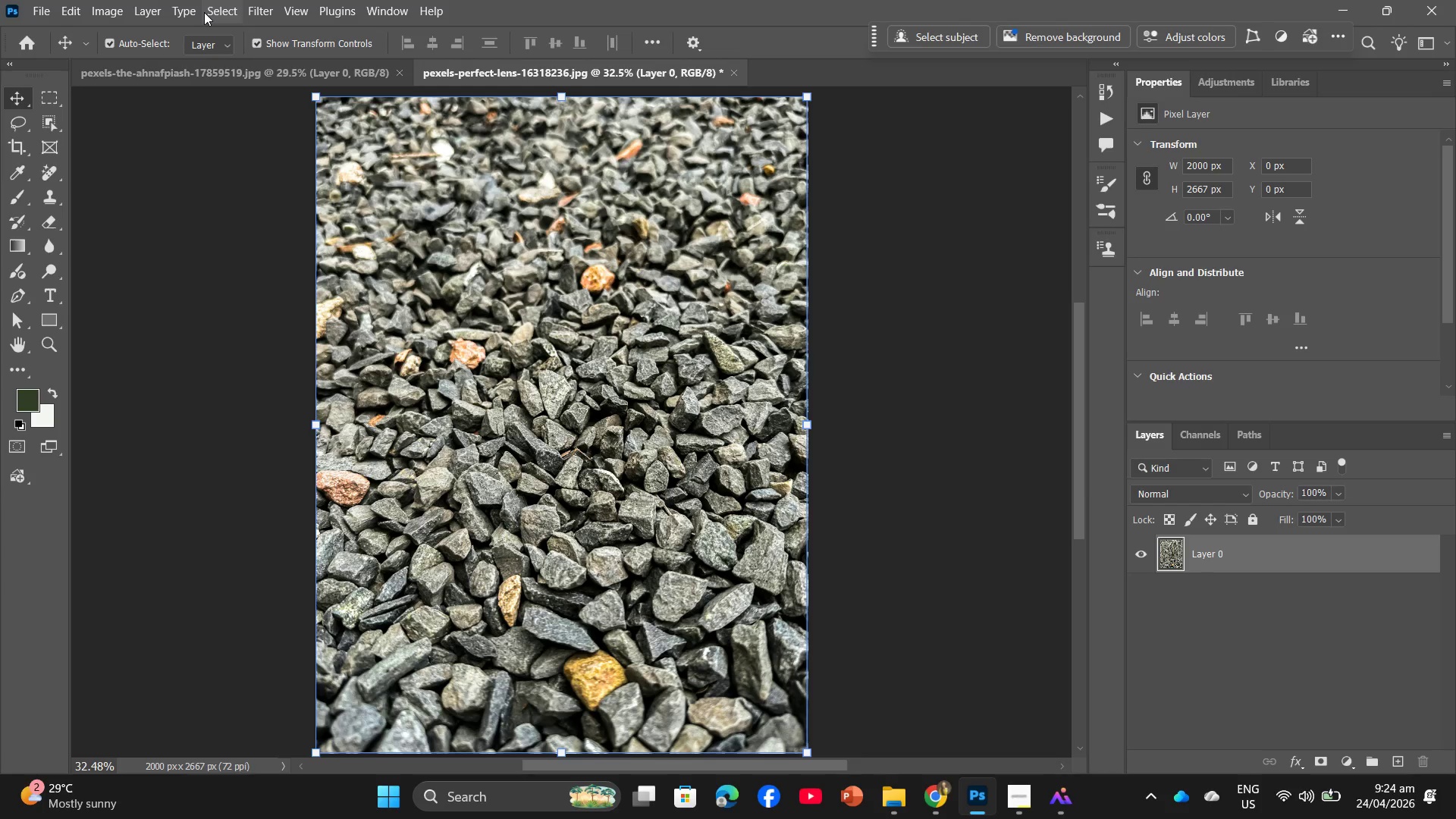 
left_click([270, 11])
 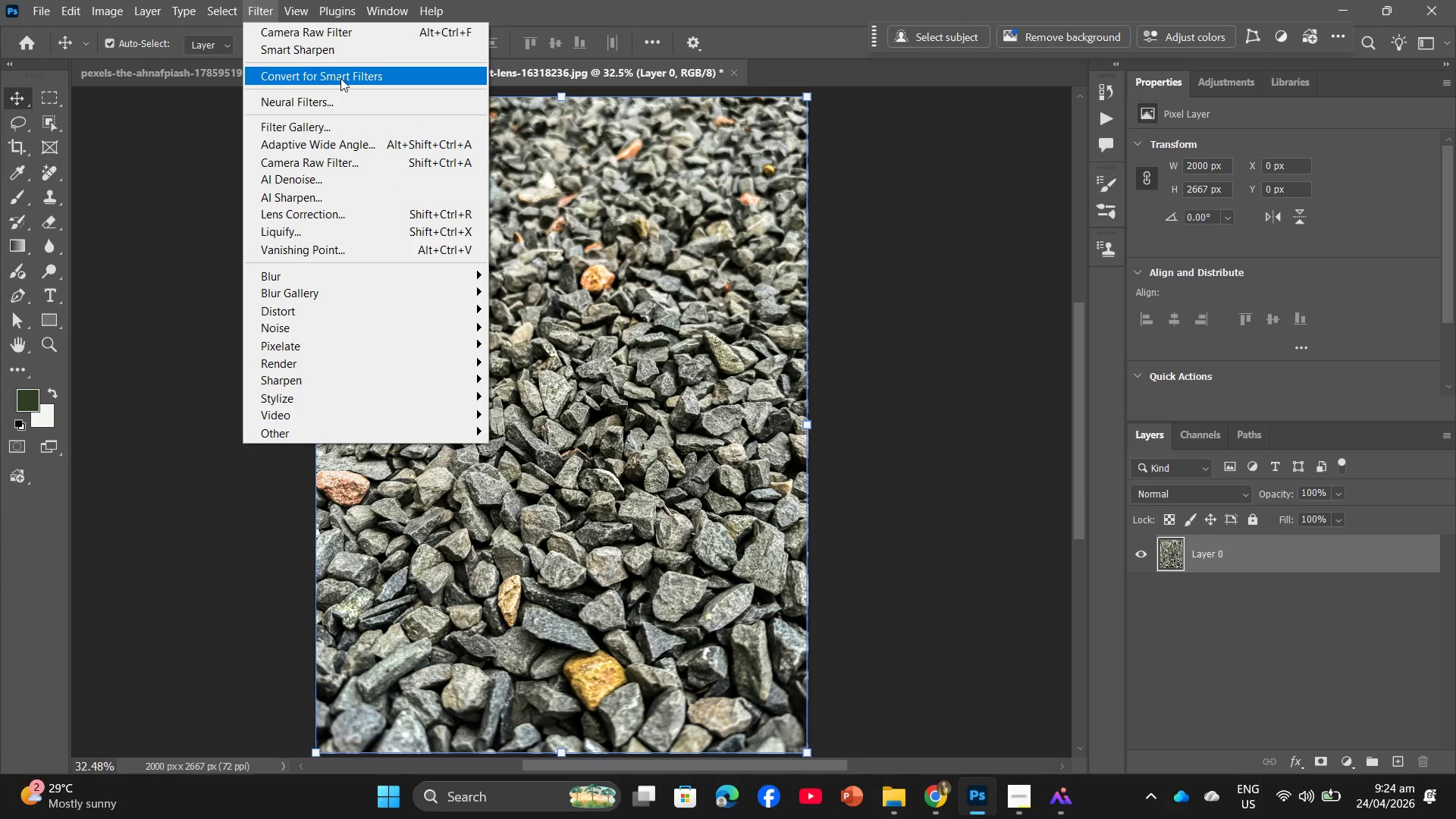 
left_click([340, 78])
 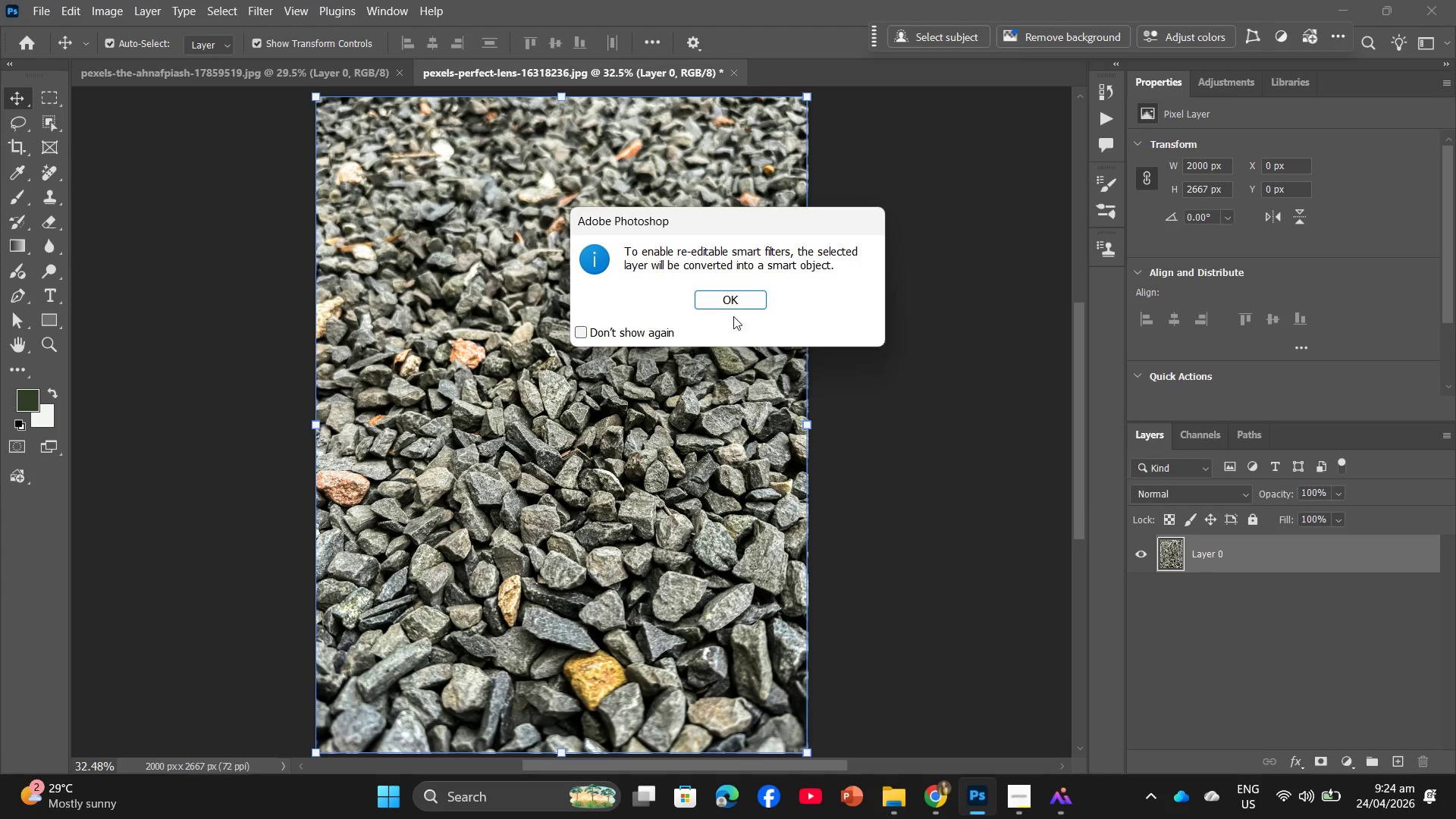 
left_click([736, 311])
 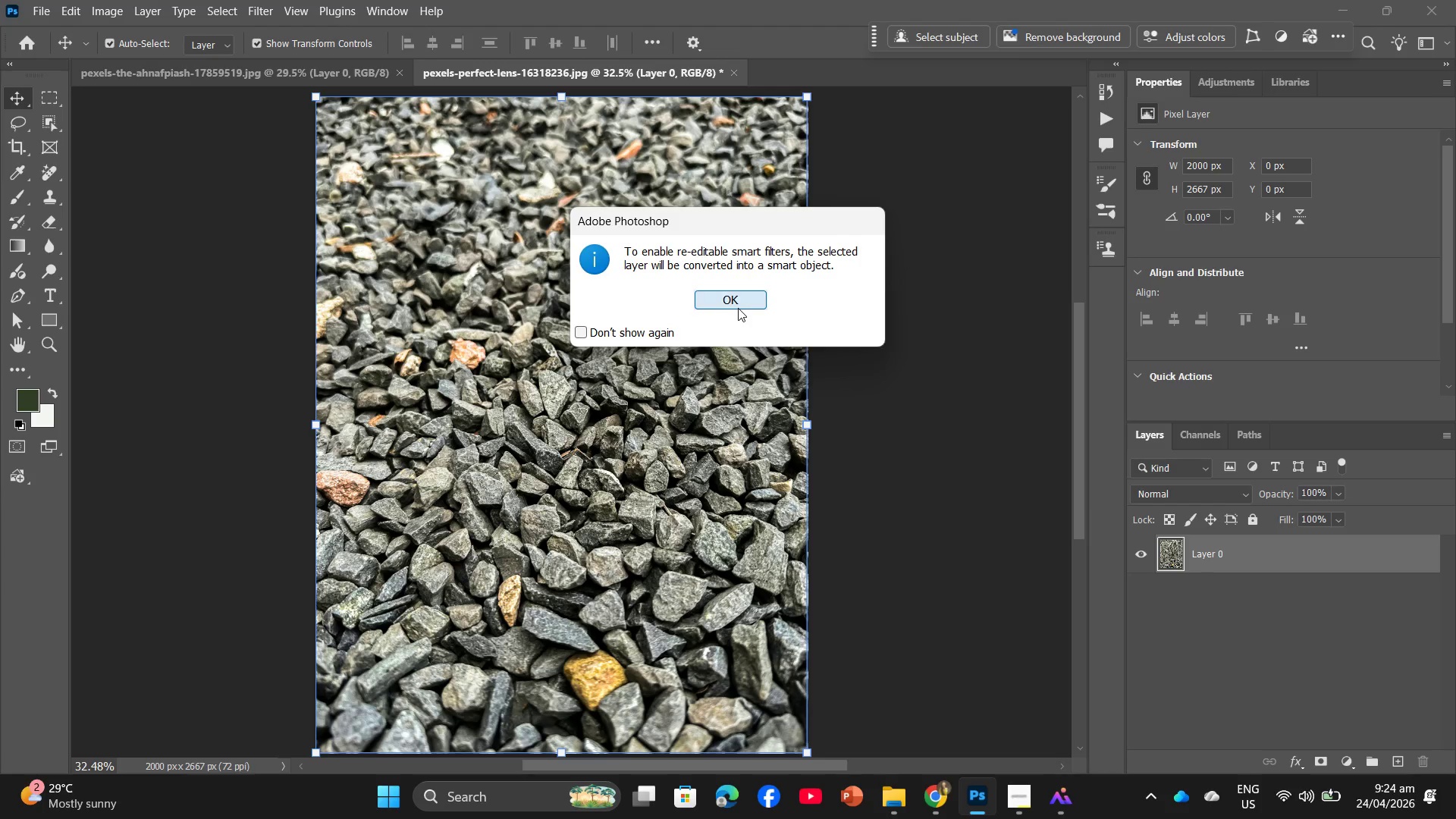 
left_click([738, 308])
 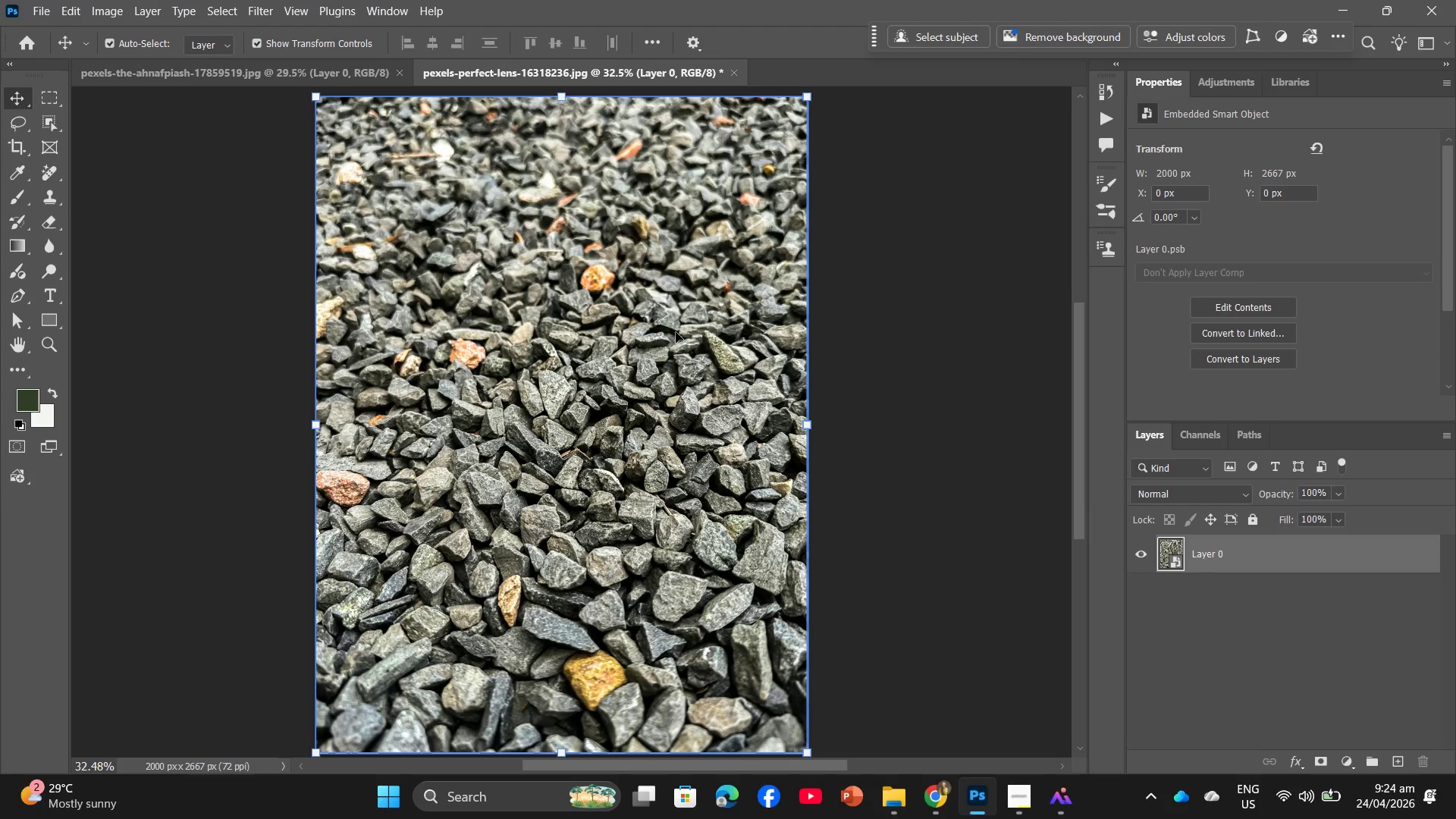 
hold_key(key=AltLeft, duration=0.5)
scroll: coordinate [650, 352], scroll_direction: down, amount: 2.0
 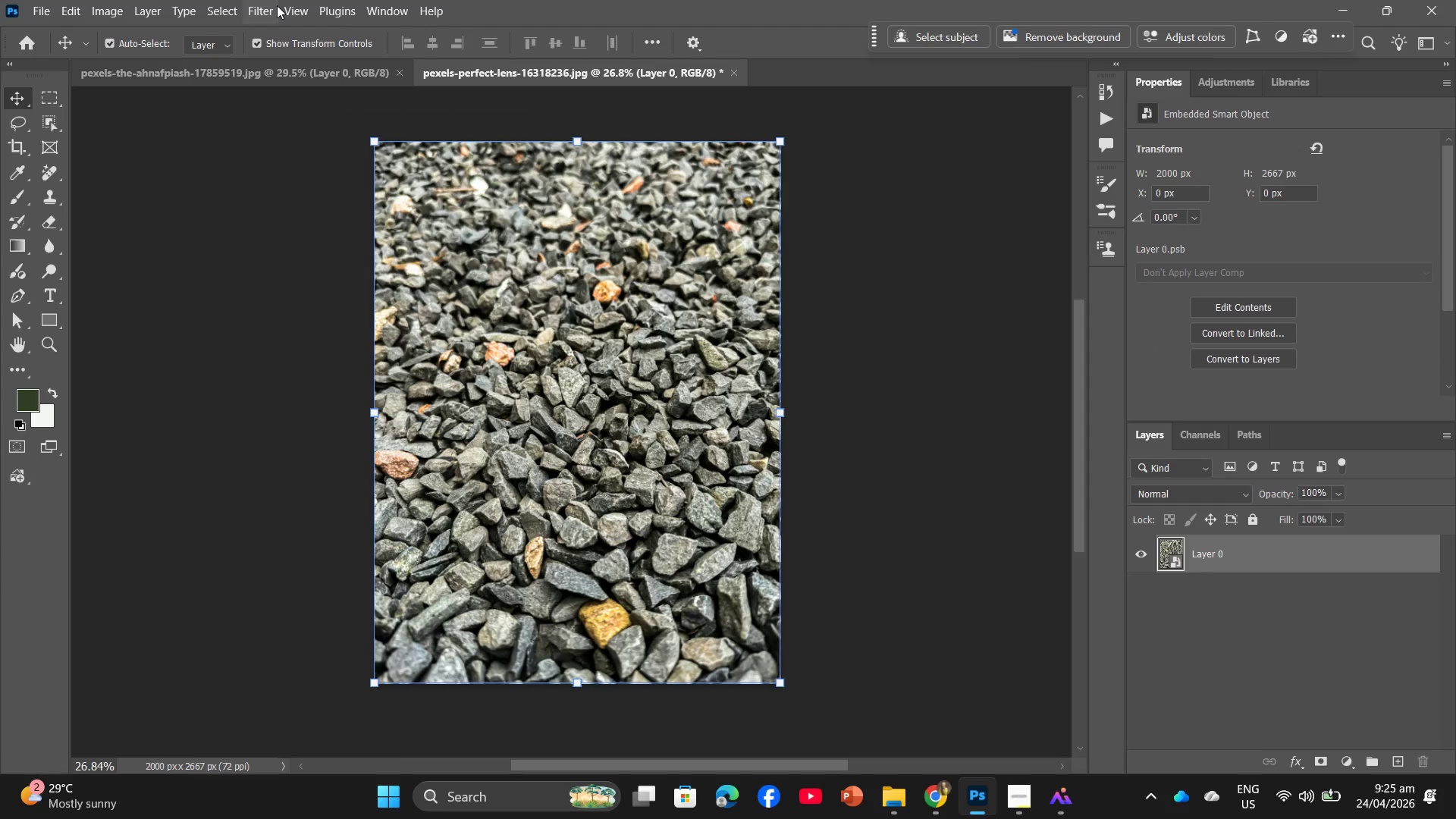 
left_click([268, 4])
 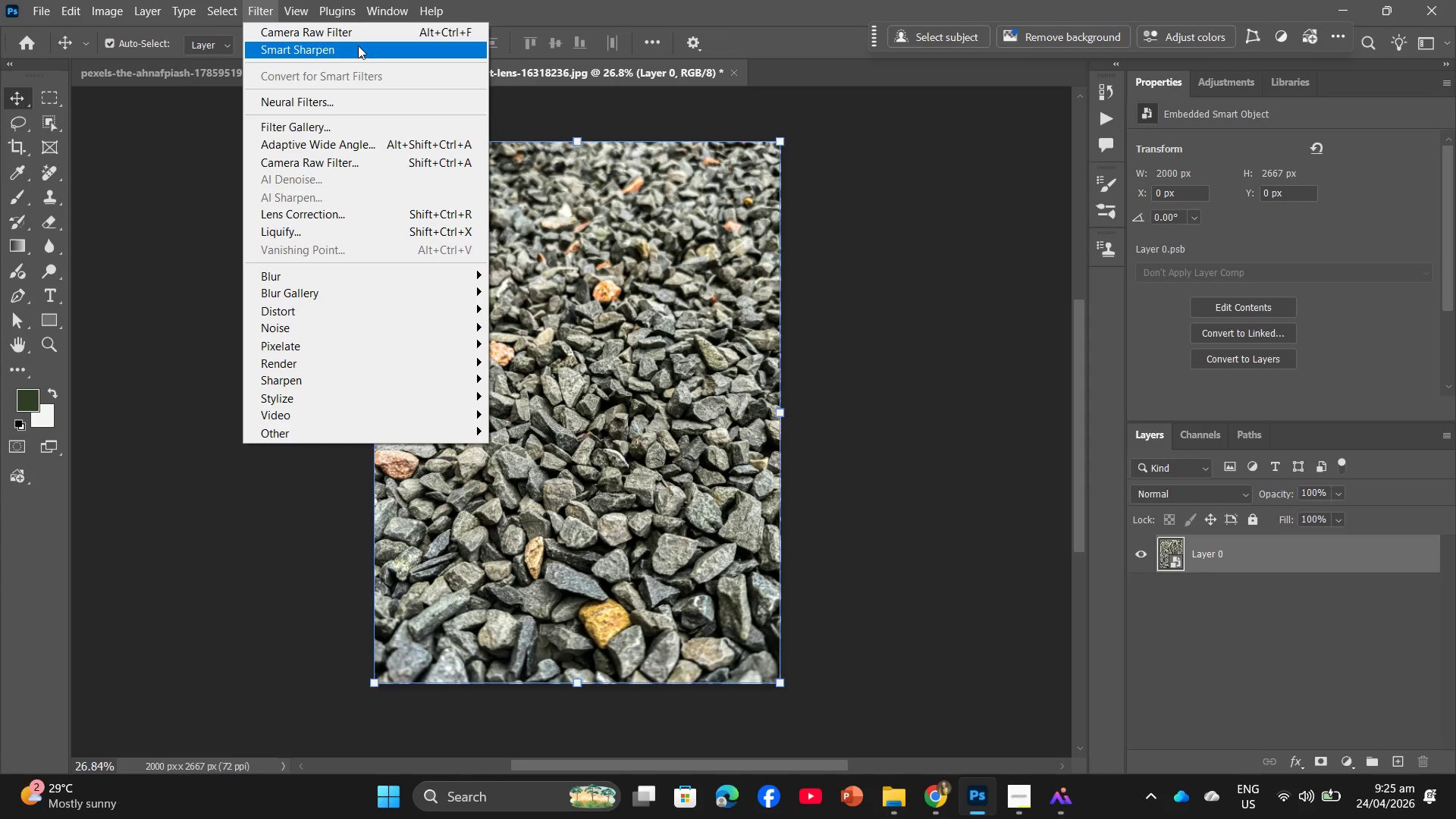 
left_click([359, 36])
 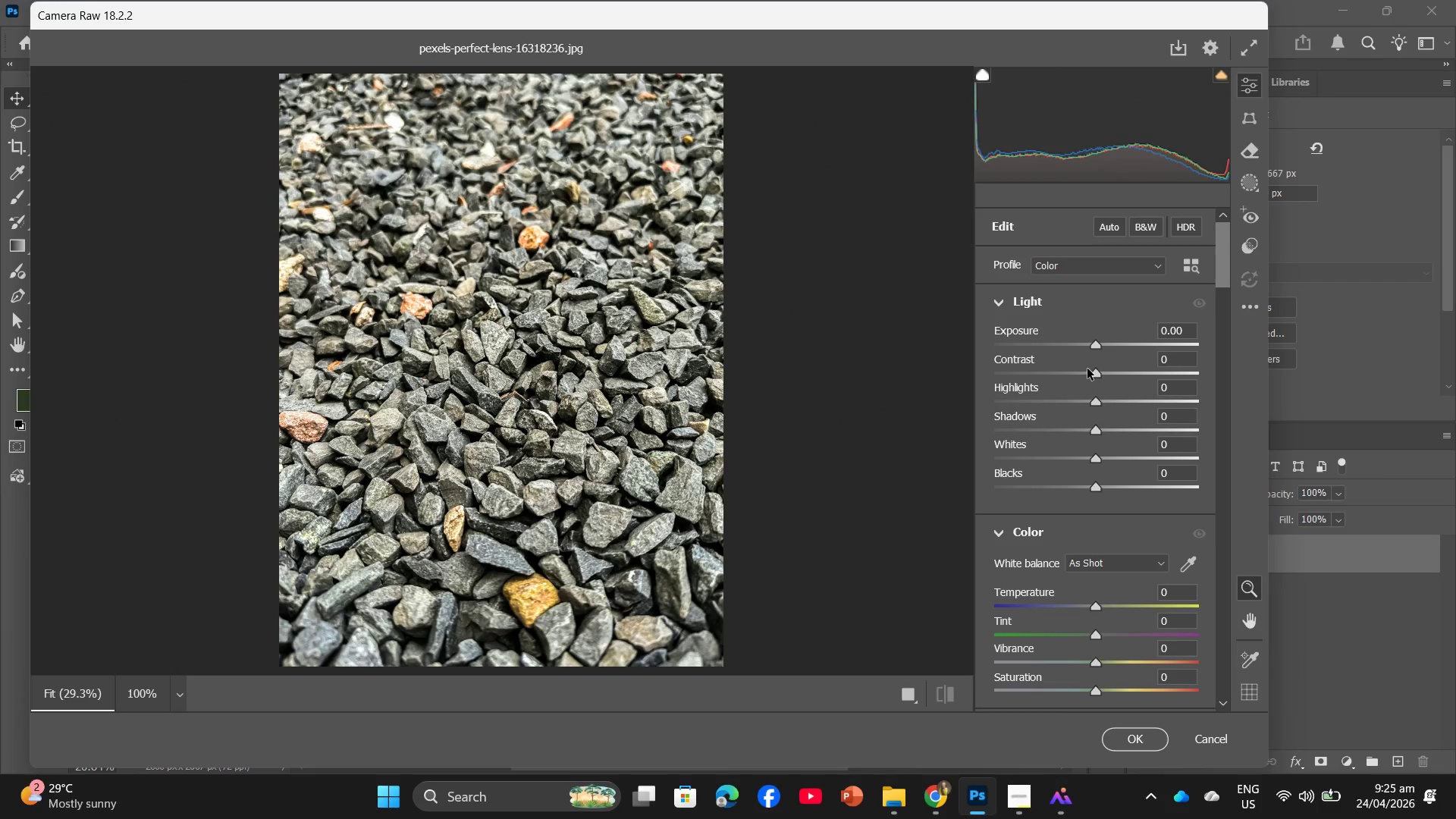 
left_click_drag(start_coordinate=[1094, 372], to_coordinate=[1090, 383])
 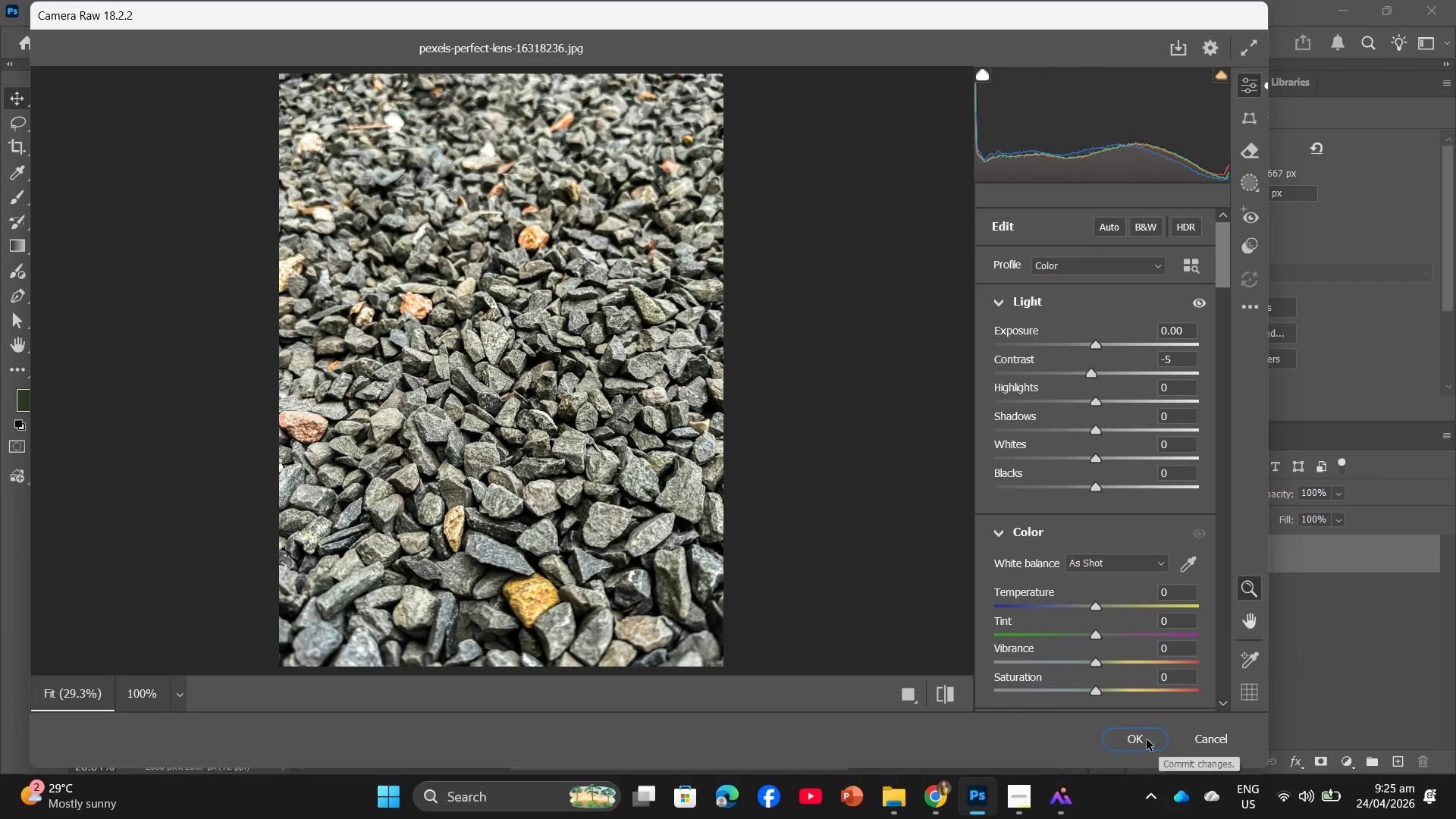 
left_click([1146, 739])
 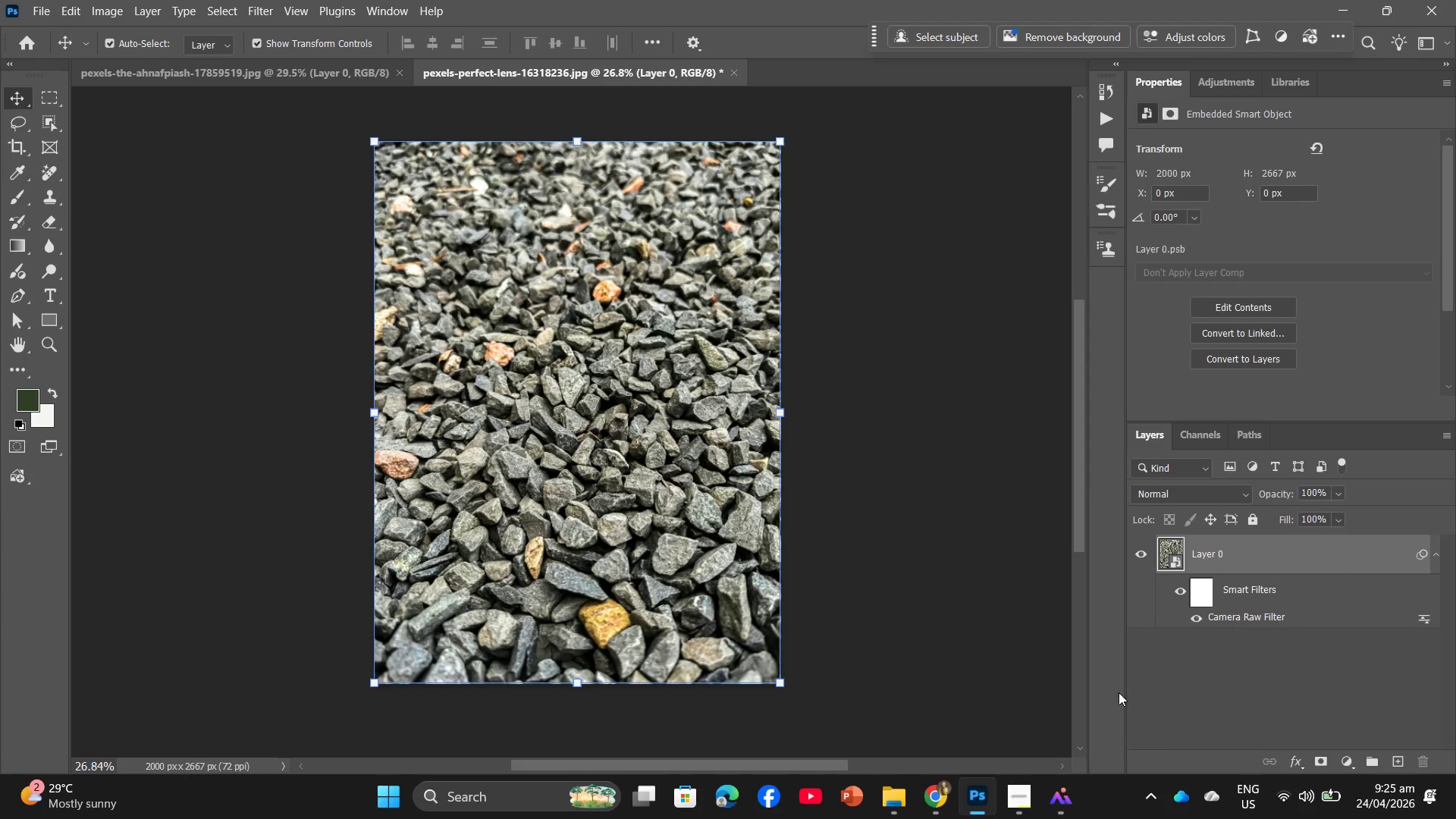 
left_click([259, 7])
 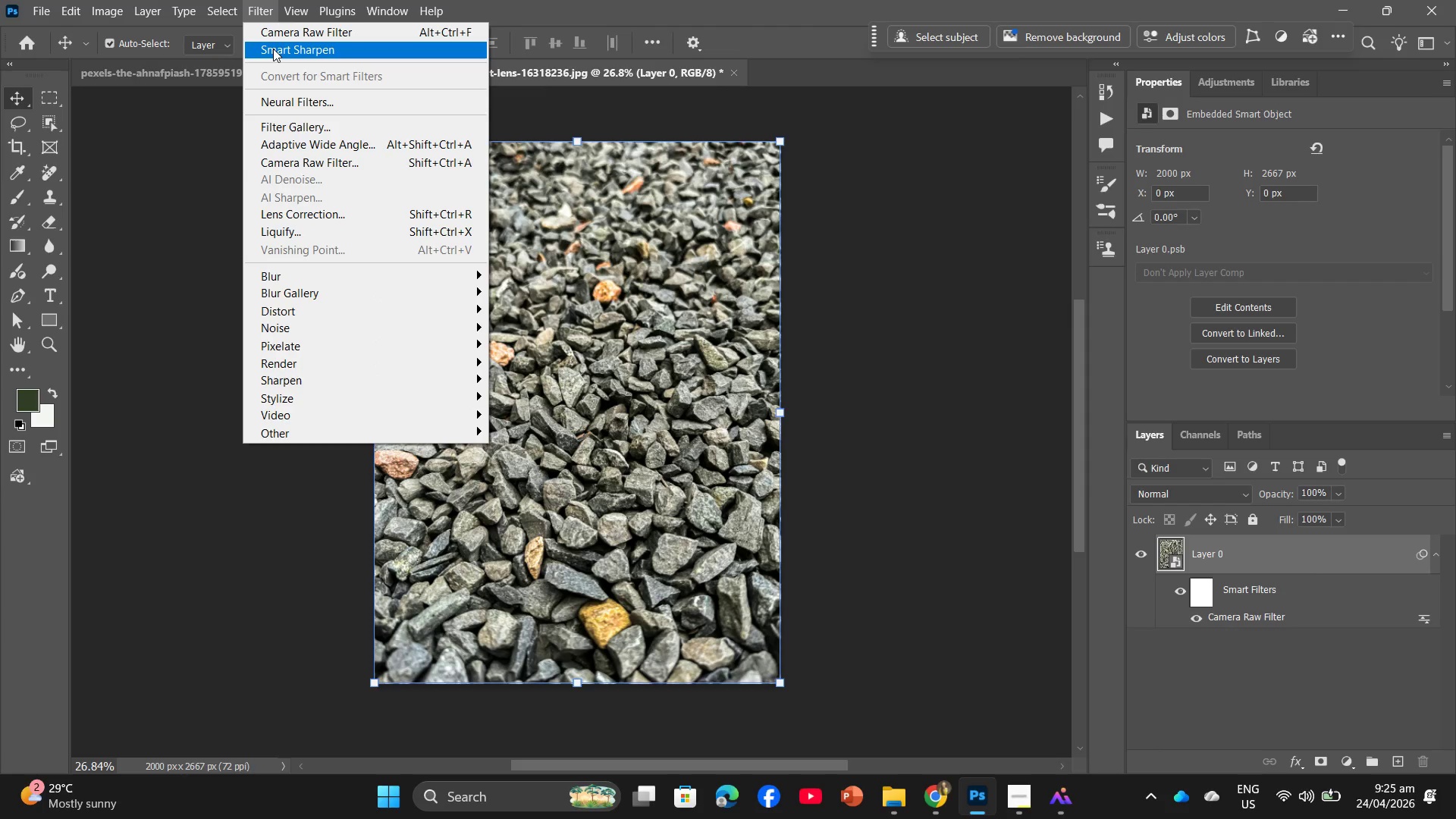 
left_click([273, 49])
 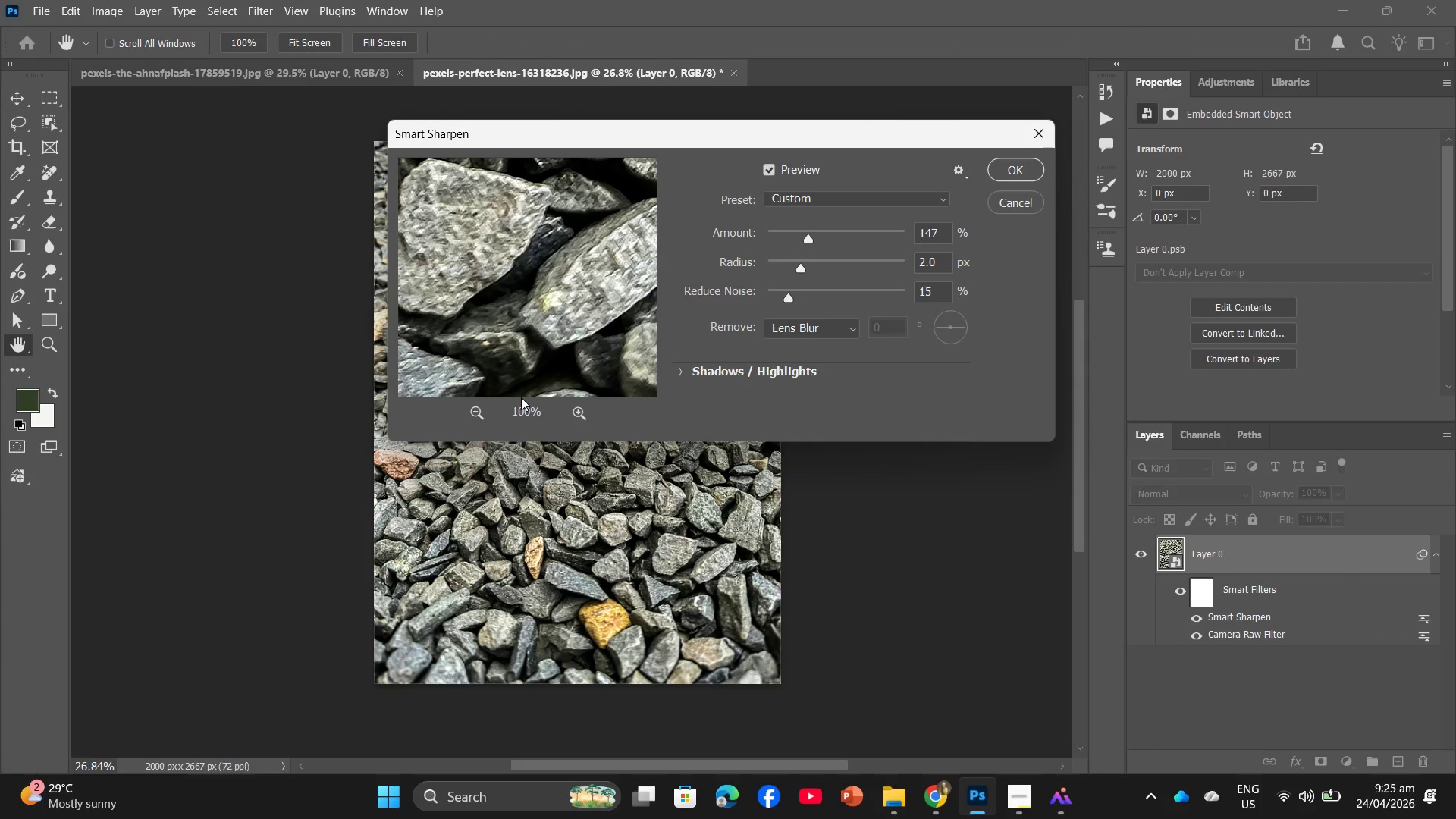 
left_click([472, 415])
 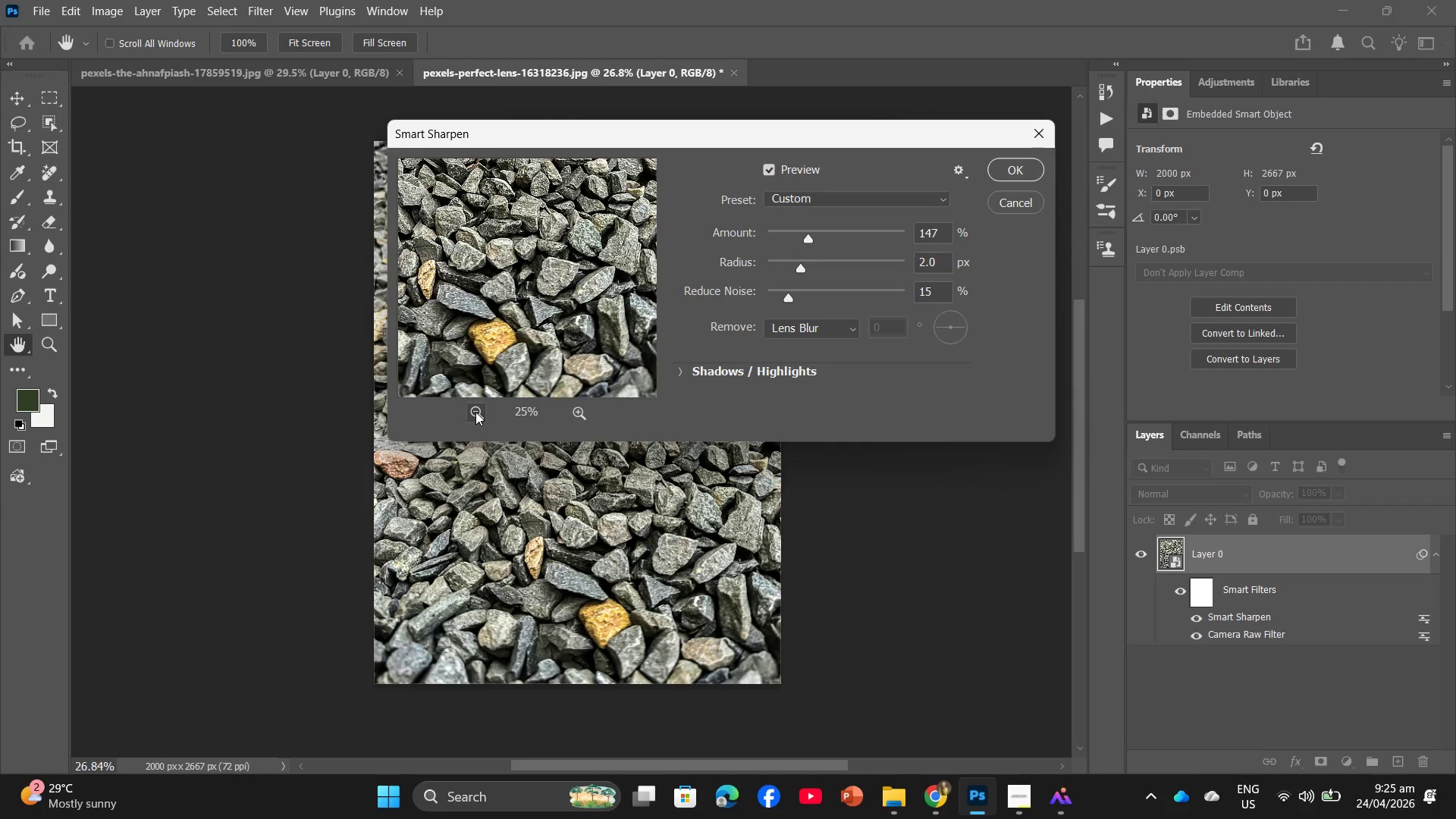 
triple_click([475, 412])
 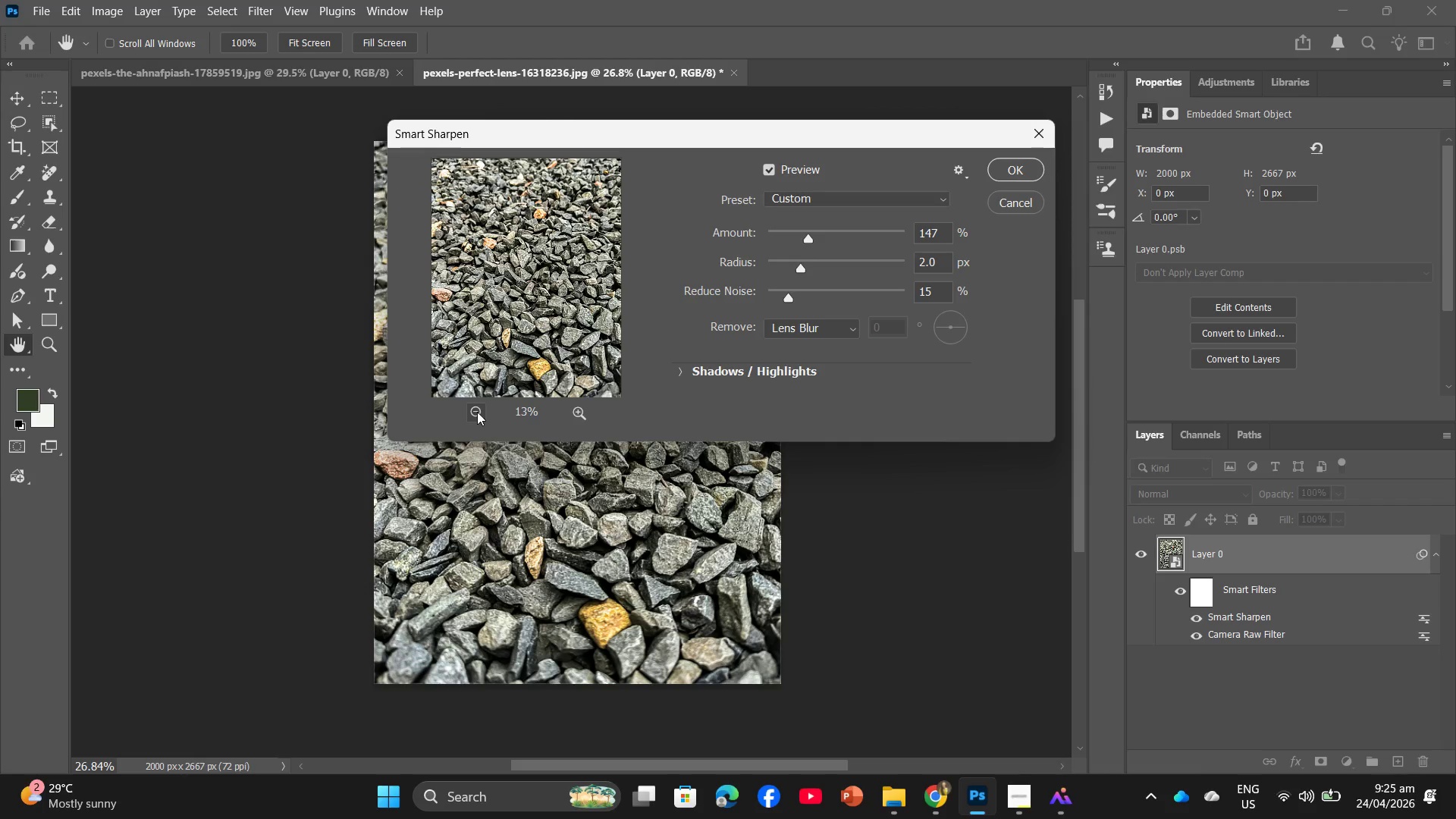 
left_click([477, 412])
 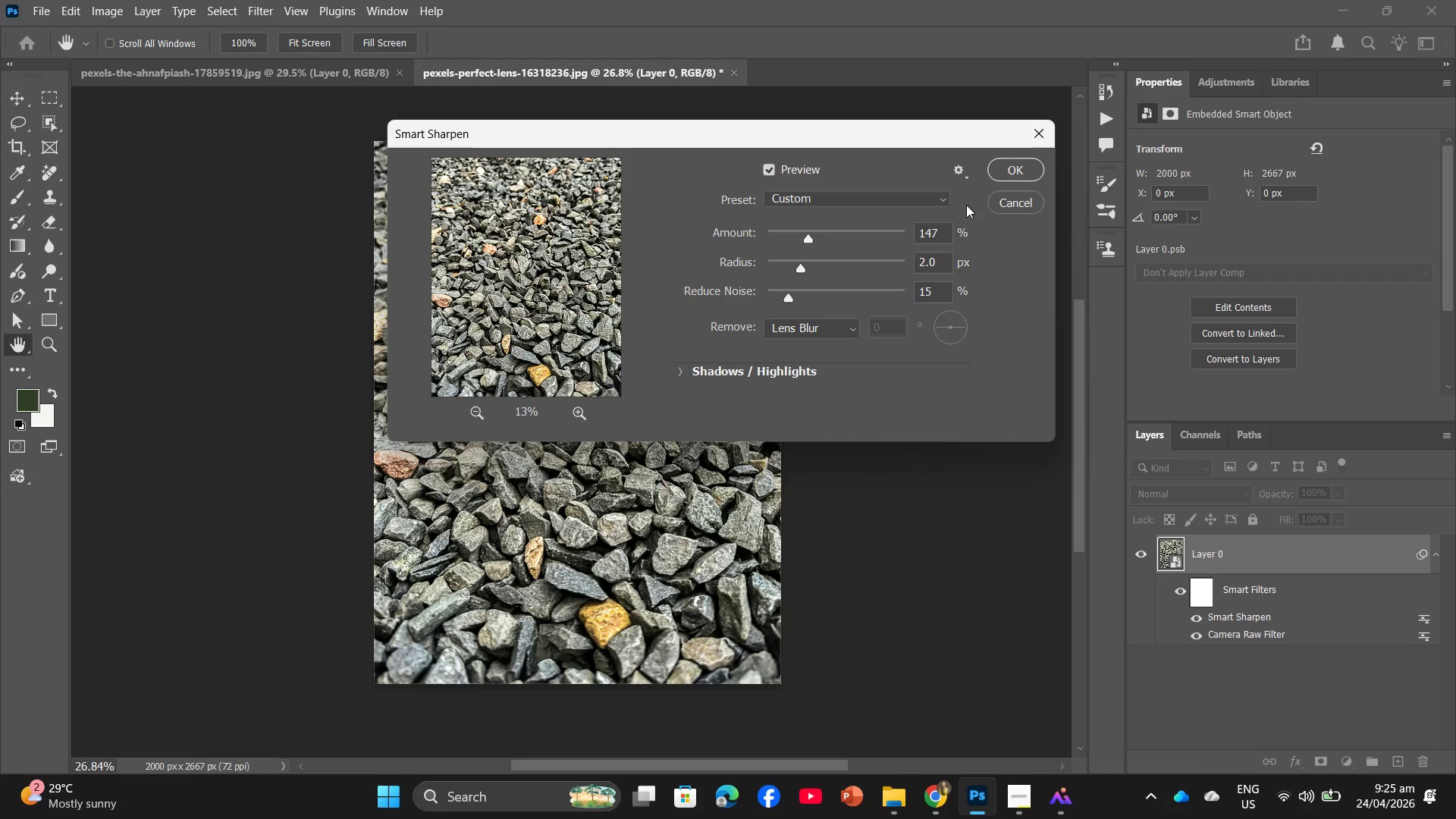 
left_click_drag(start_coordinate=[938, 228], to_coordinate=[899, 234])
 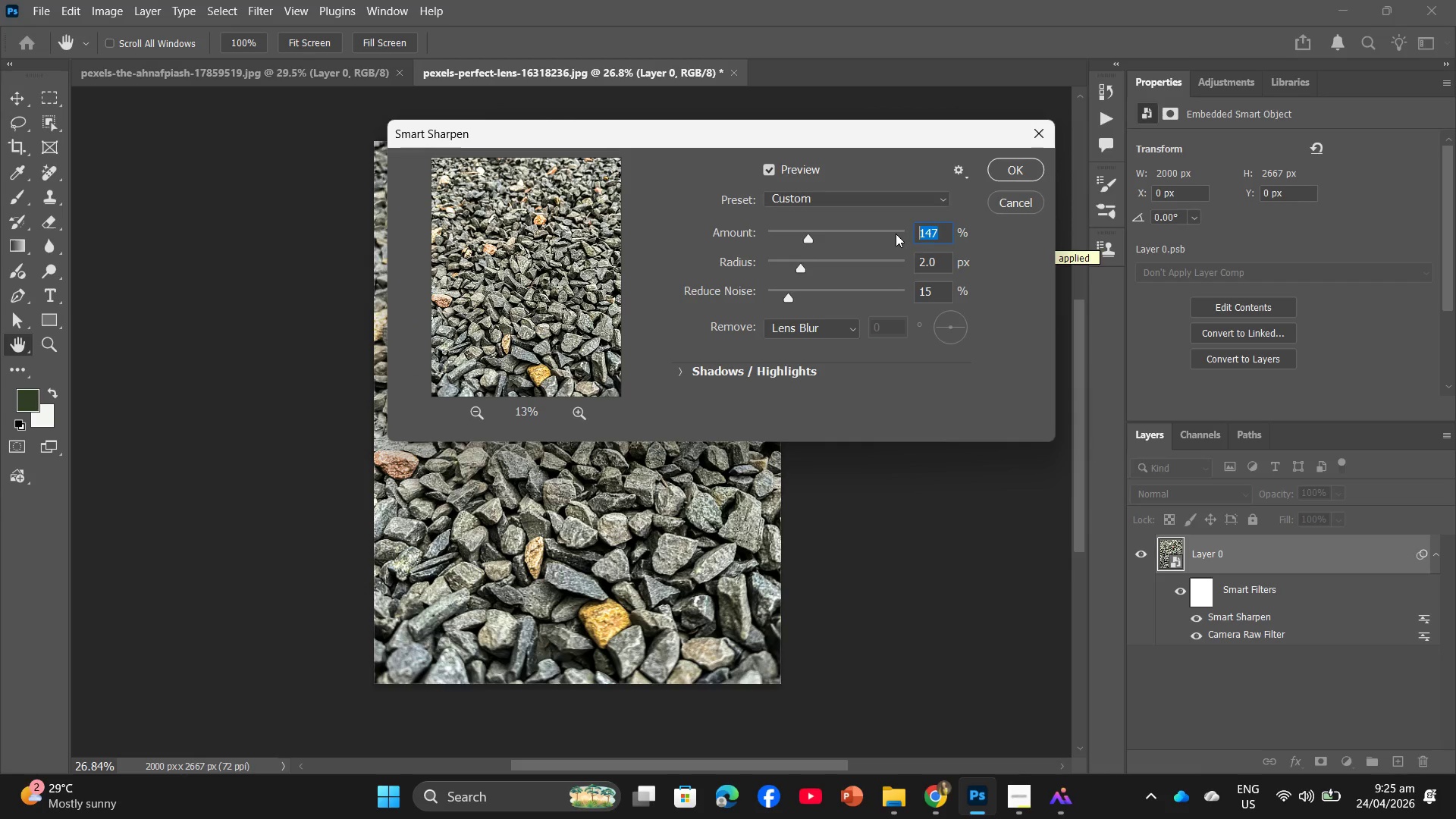 
key(Numpad1)
 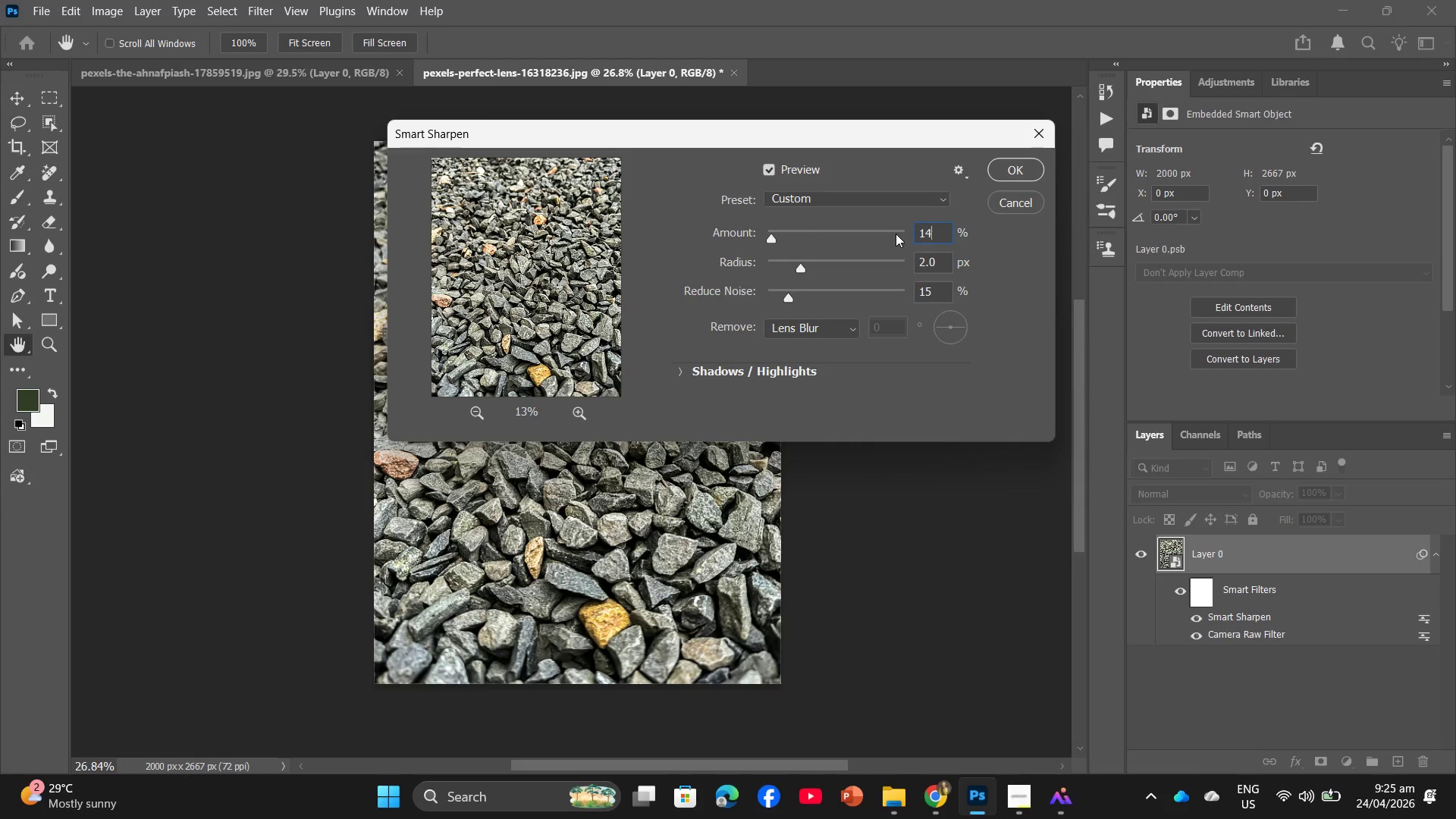 
key(Numpad4)
 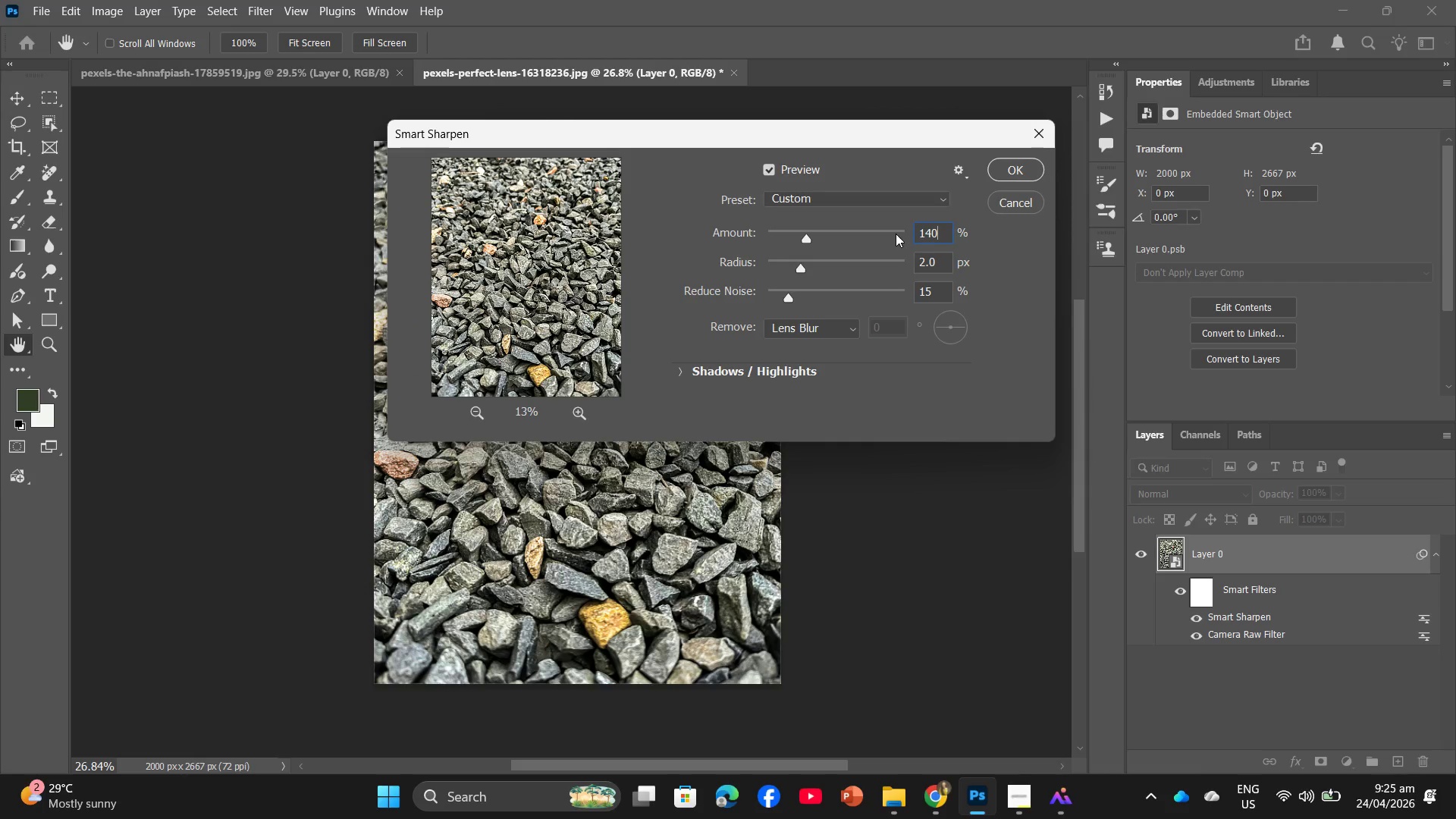 
key(Numpad0)
 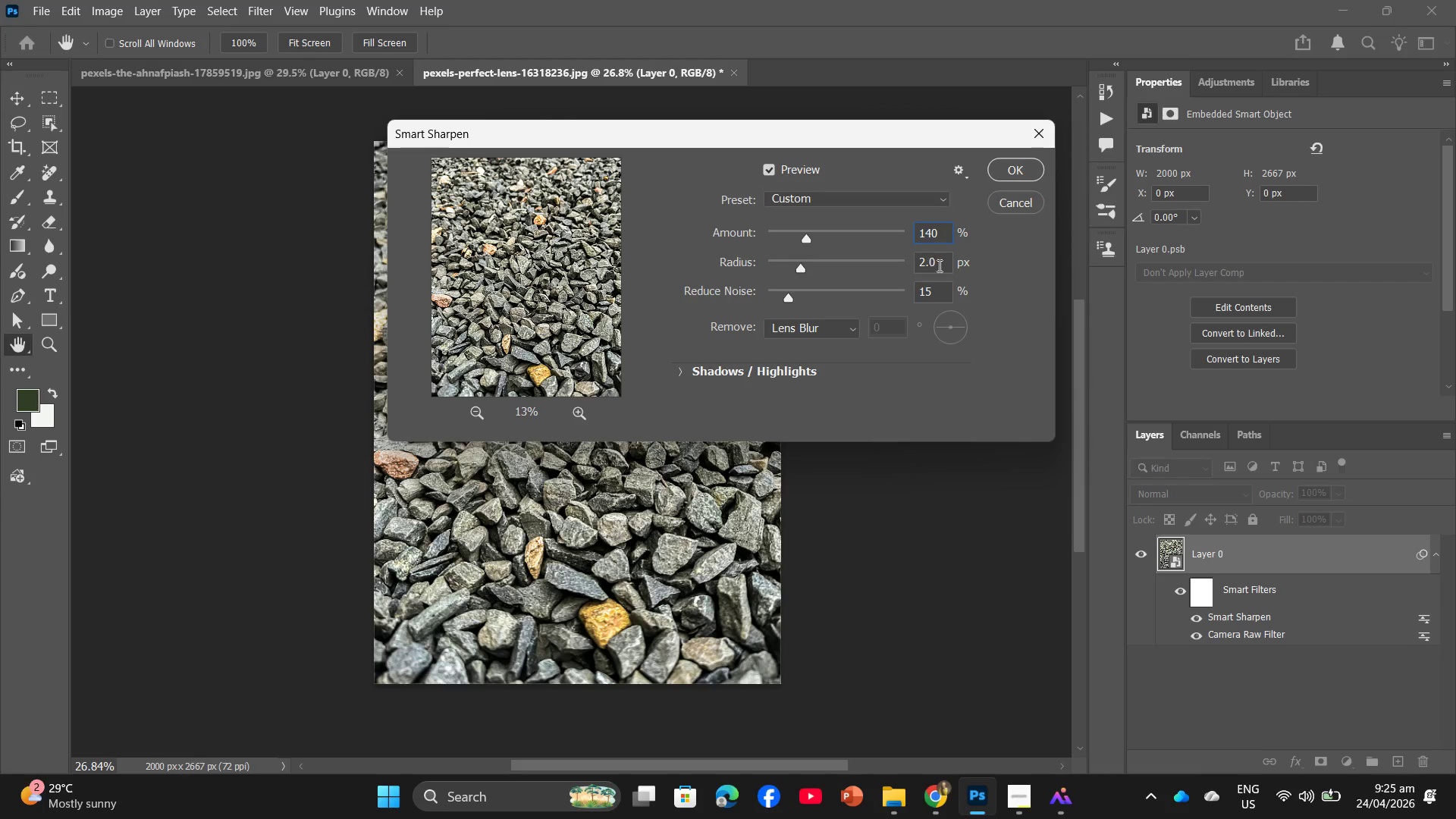 
left_click_drag(start_coordinate=[945, 263], to_coordinate=[916, 255])
 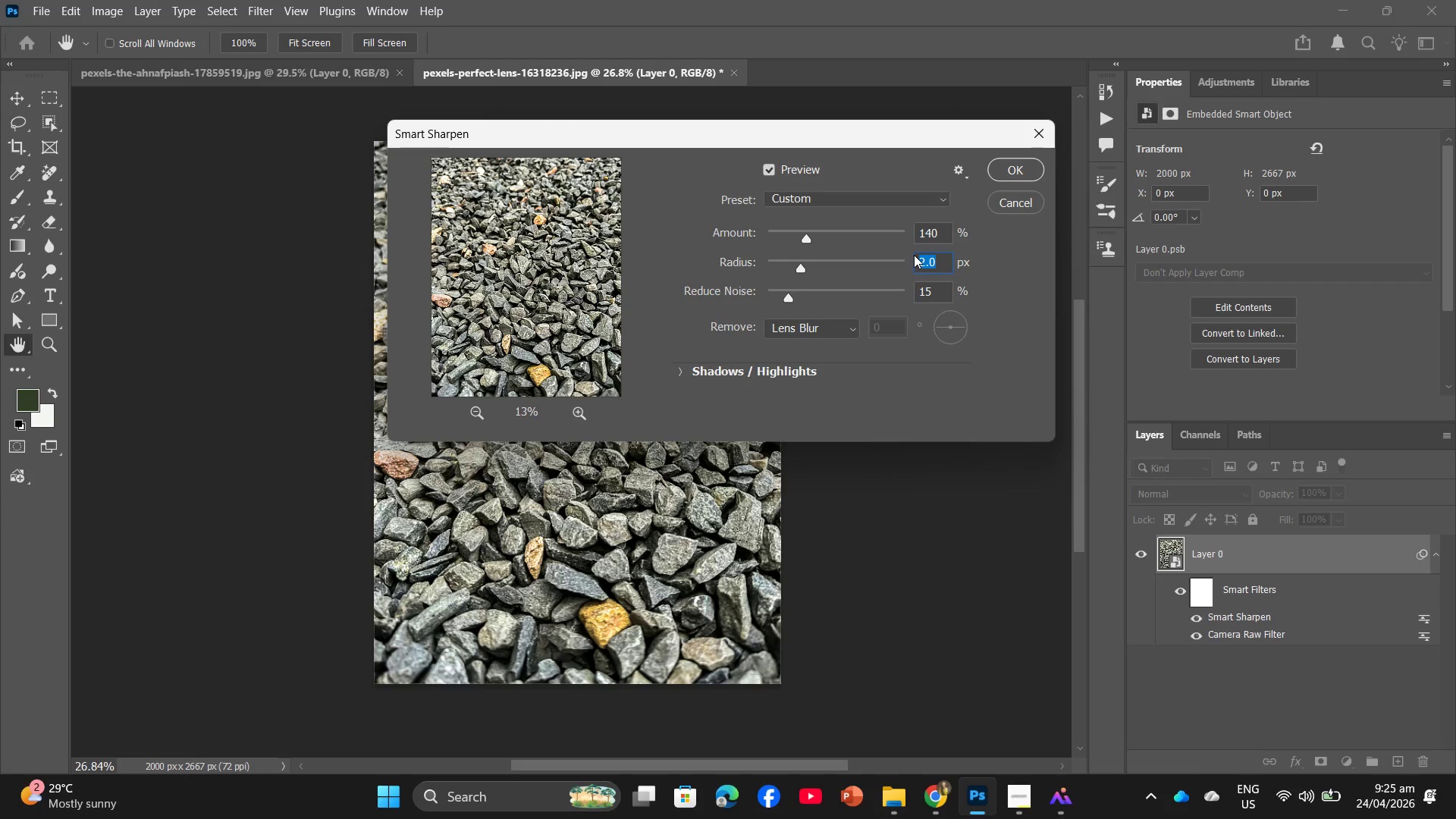 
key(Numpad1)
 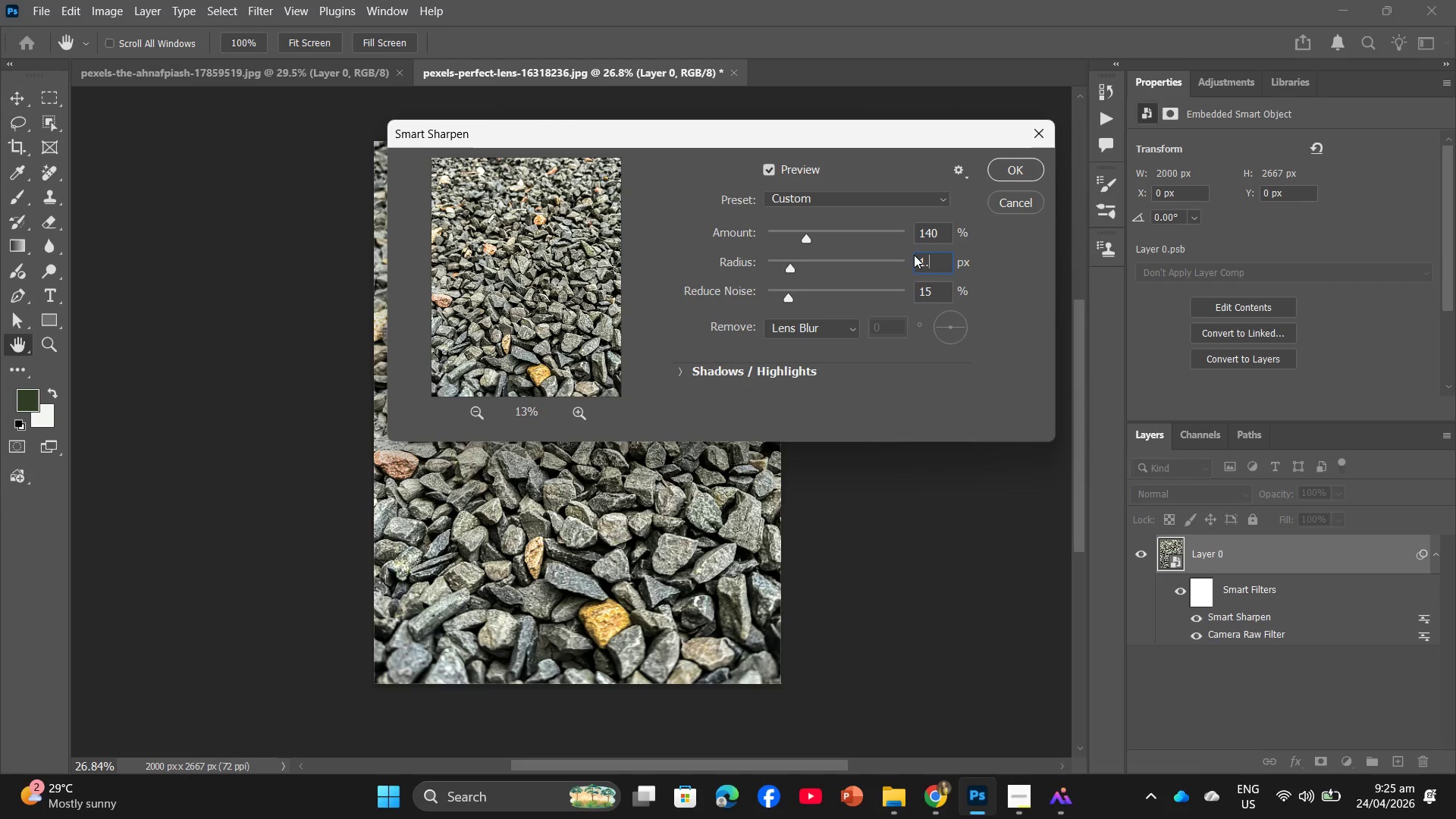 
key(NumpadDecimal)
 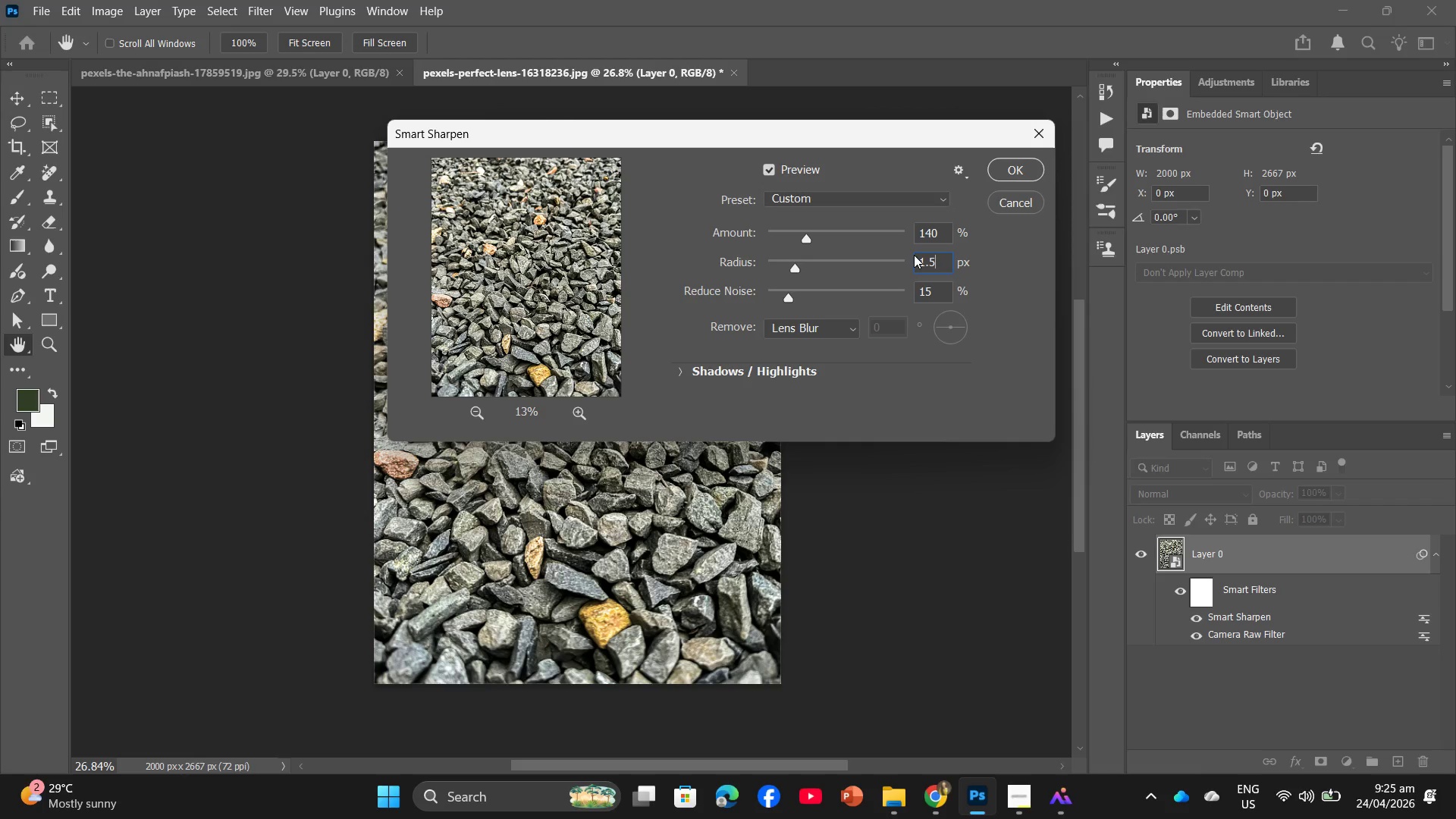 
key(Numpad5)
 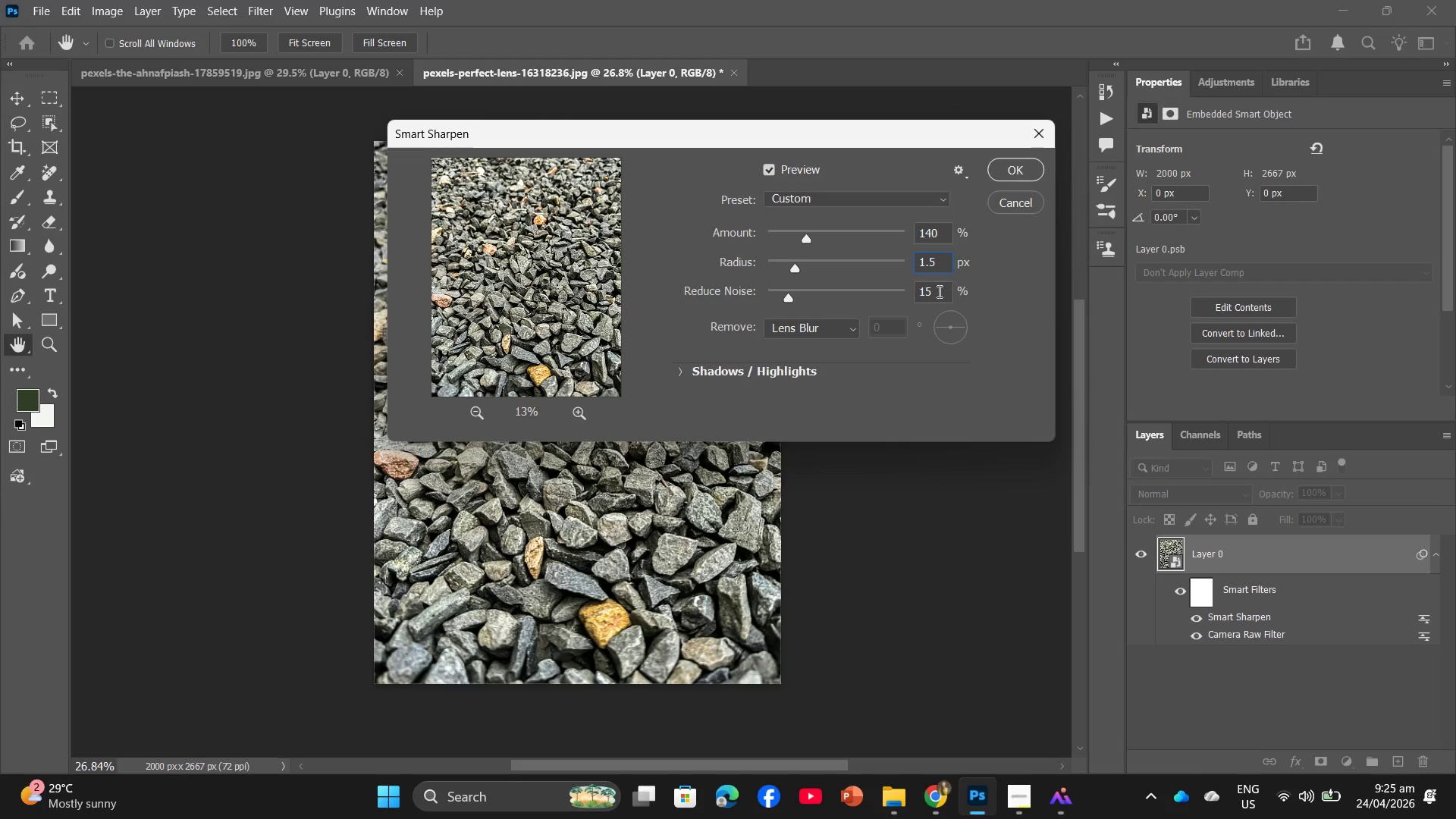 
left_click_drag(start_coordinate=[938, 291], to_coordinate=[912, 290])
 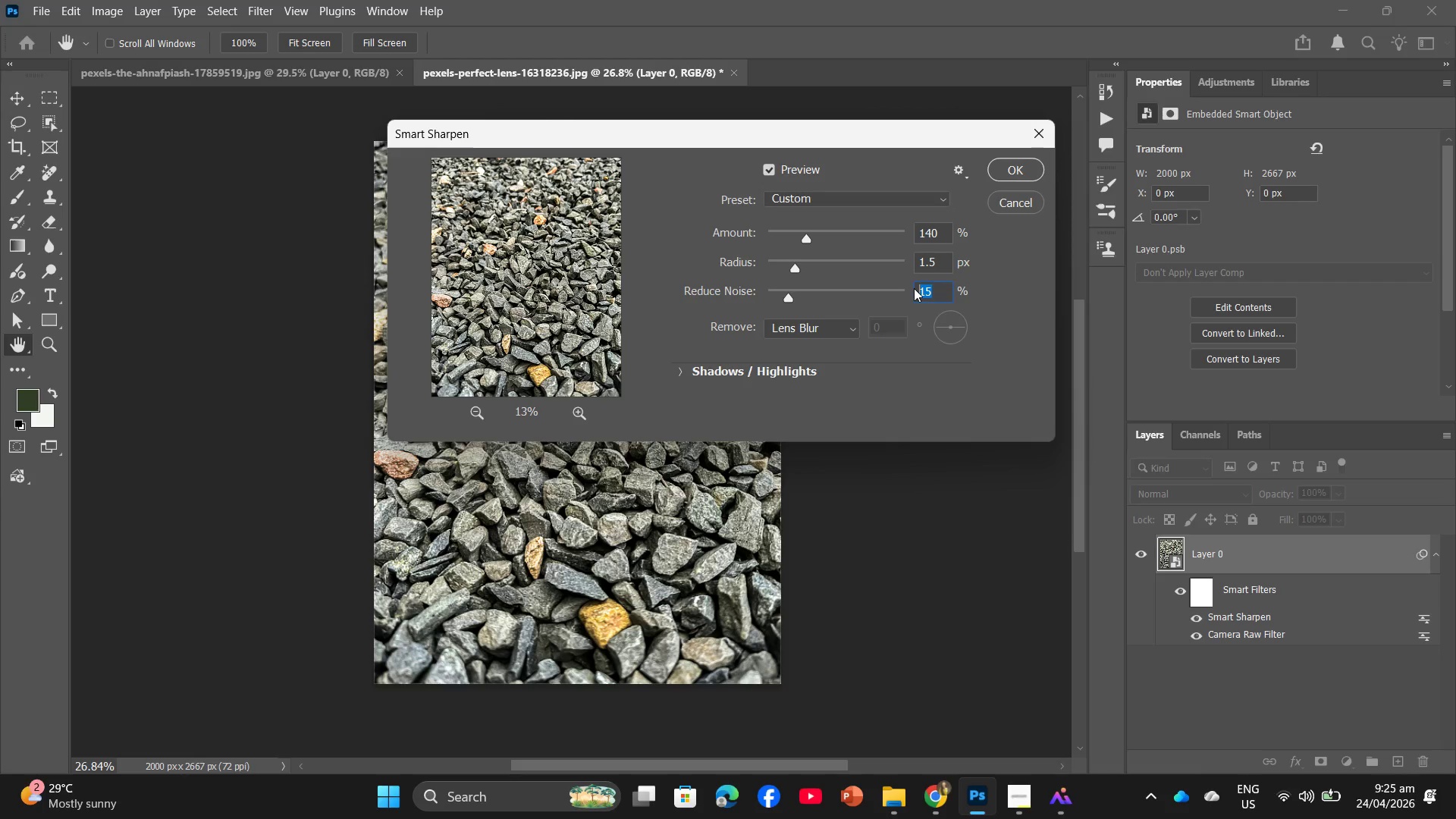 
key(Numpad1)
 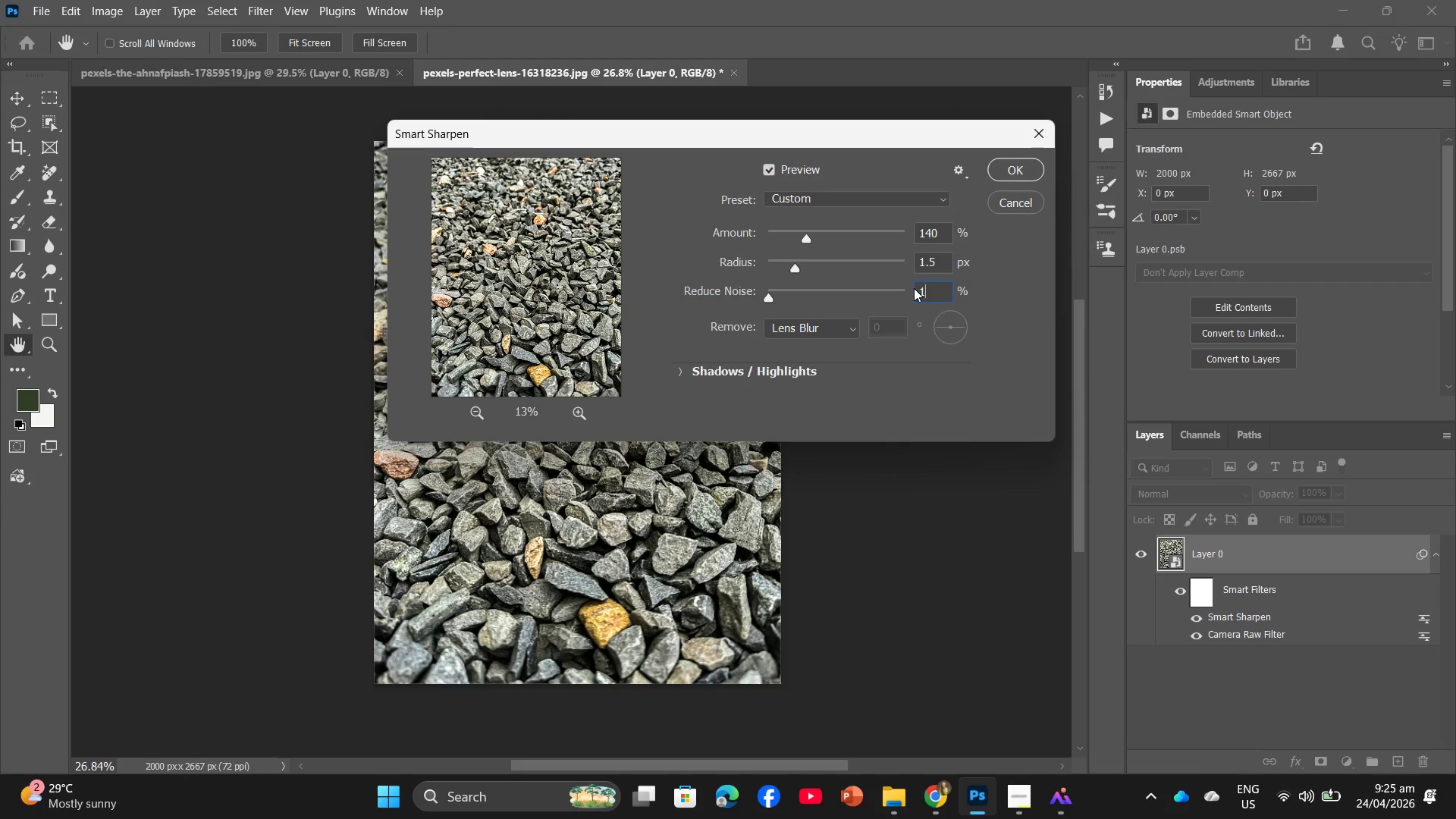 
key(Numpad3)
 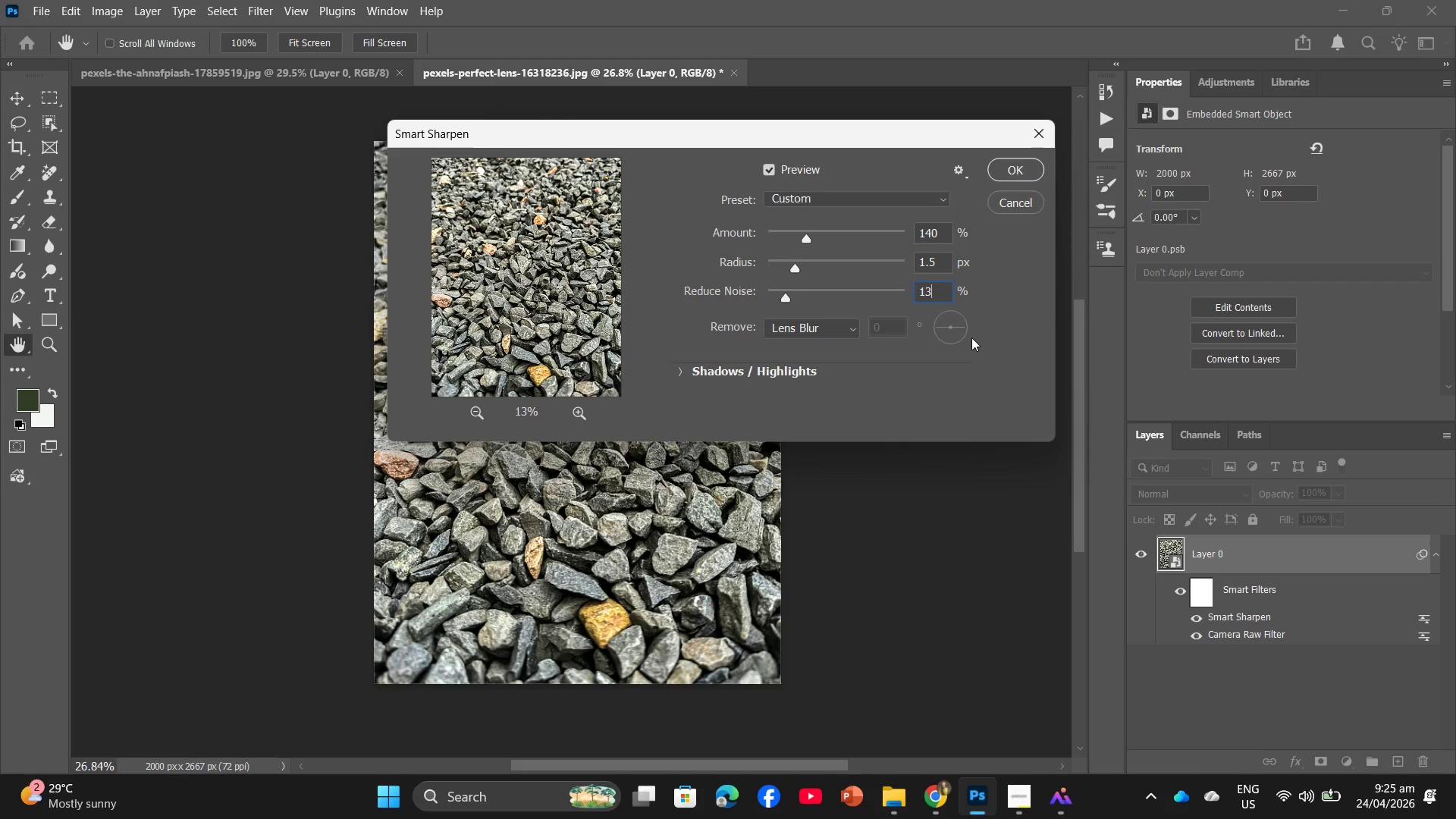 
key(PrintScreen)
 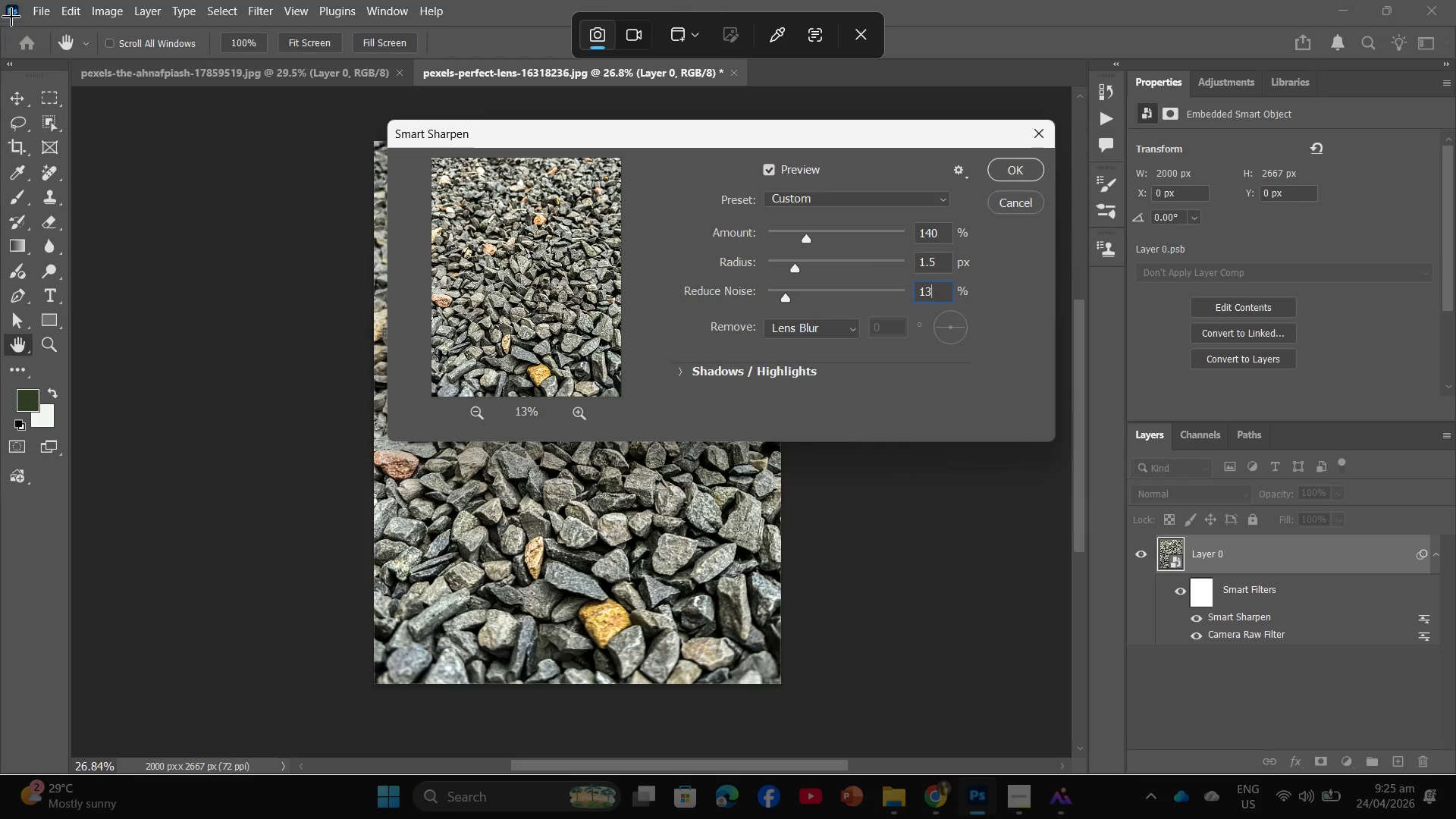 
left_click_drag(start_coordinate=[5, 5], to_coordinate=[1455, 771])